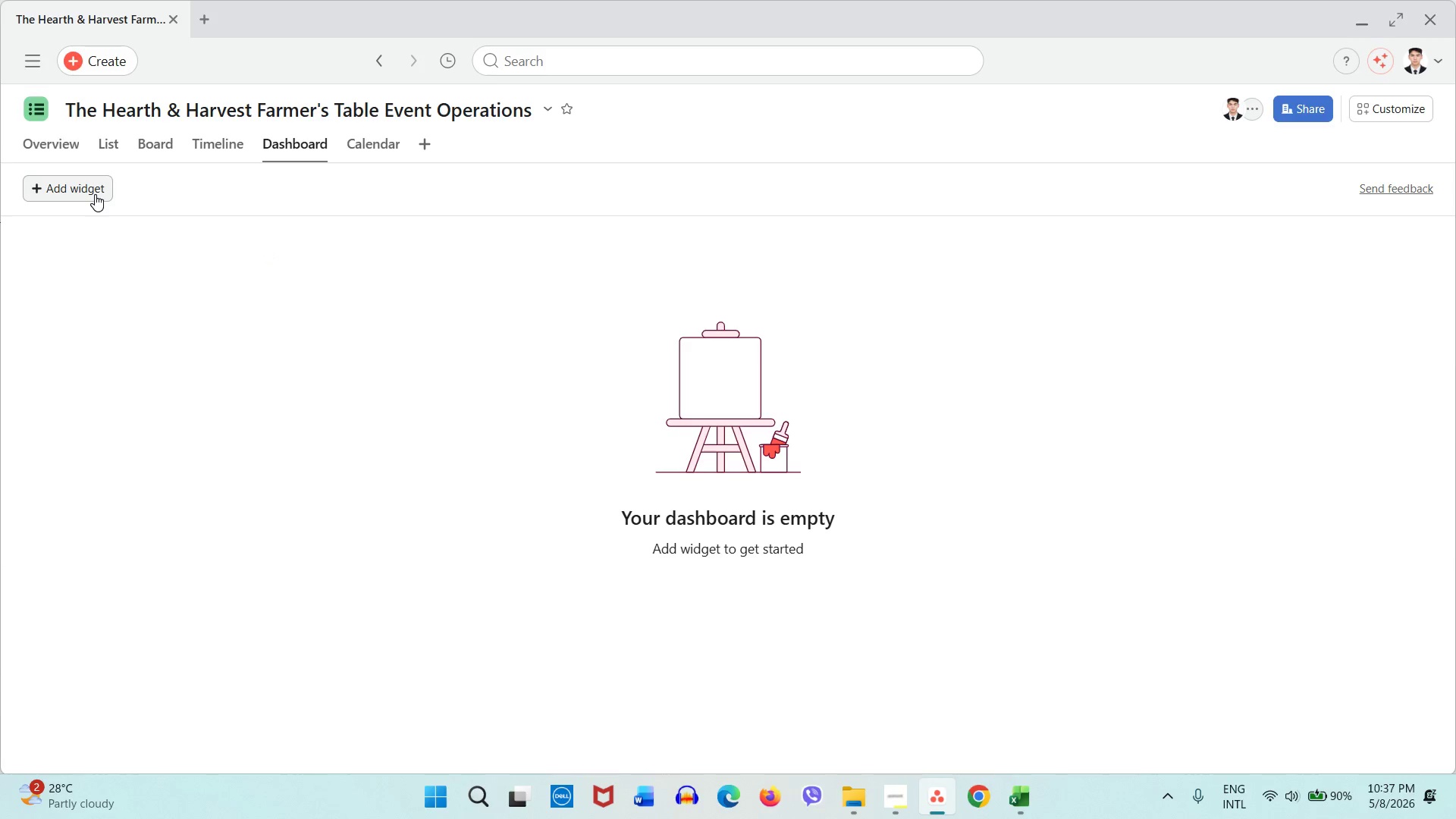 
left_click([95, 194])
 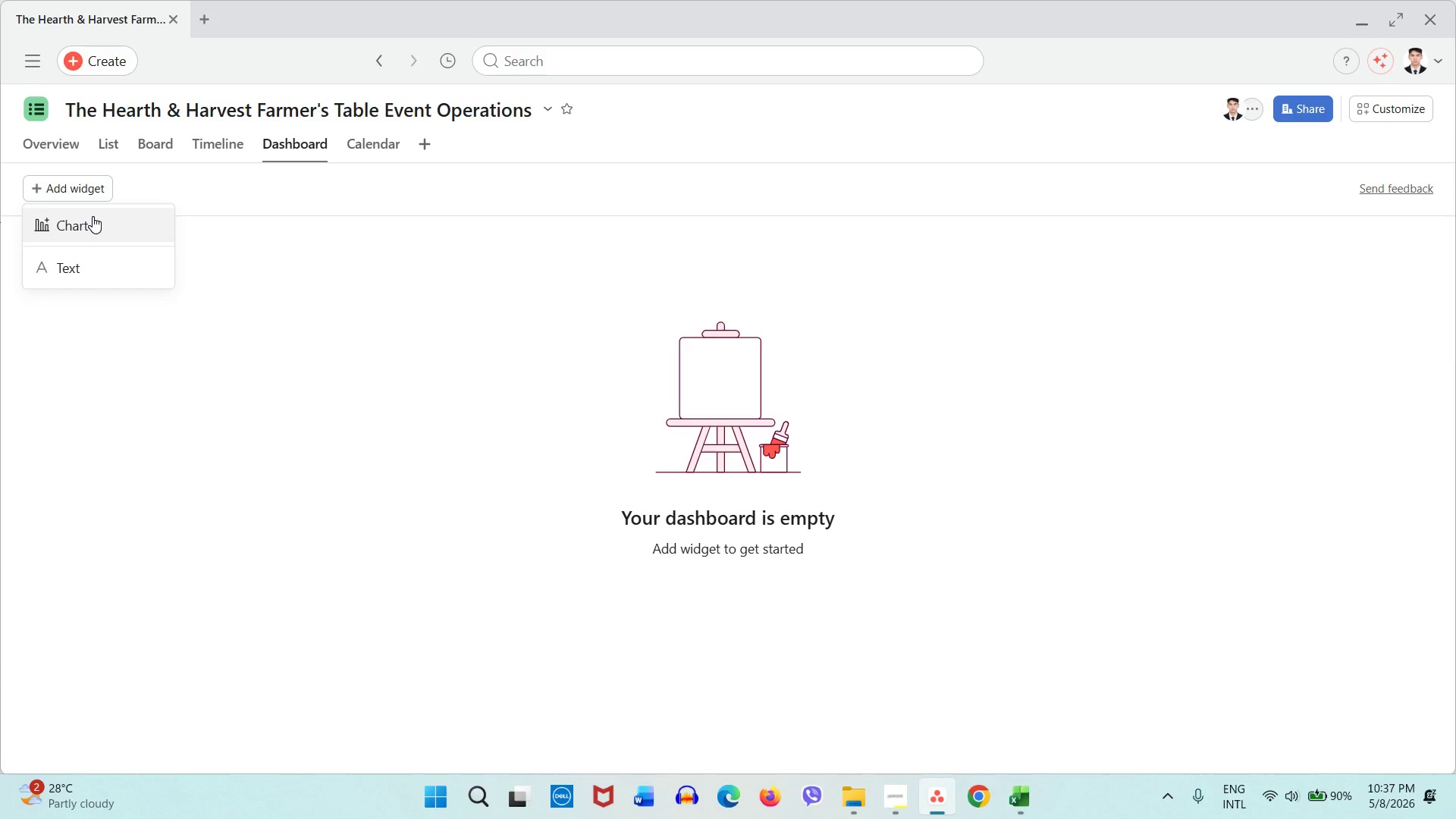 
left_click([93, 216])
 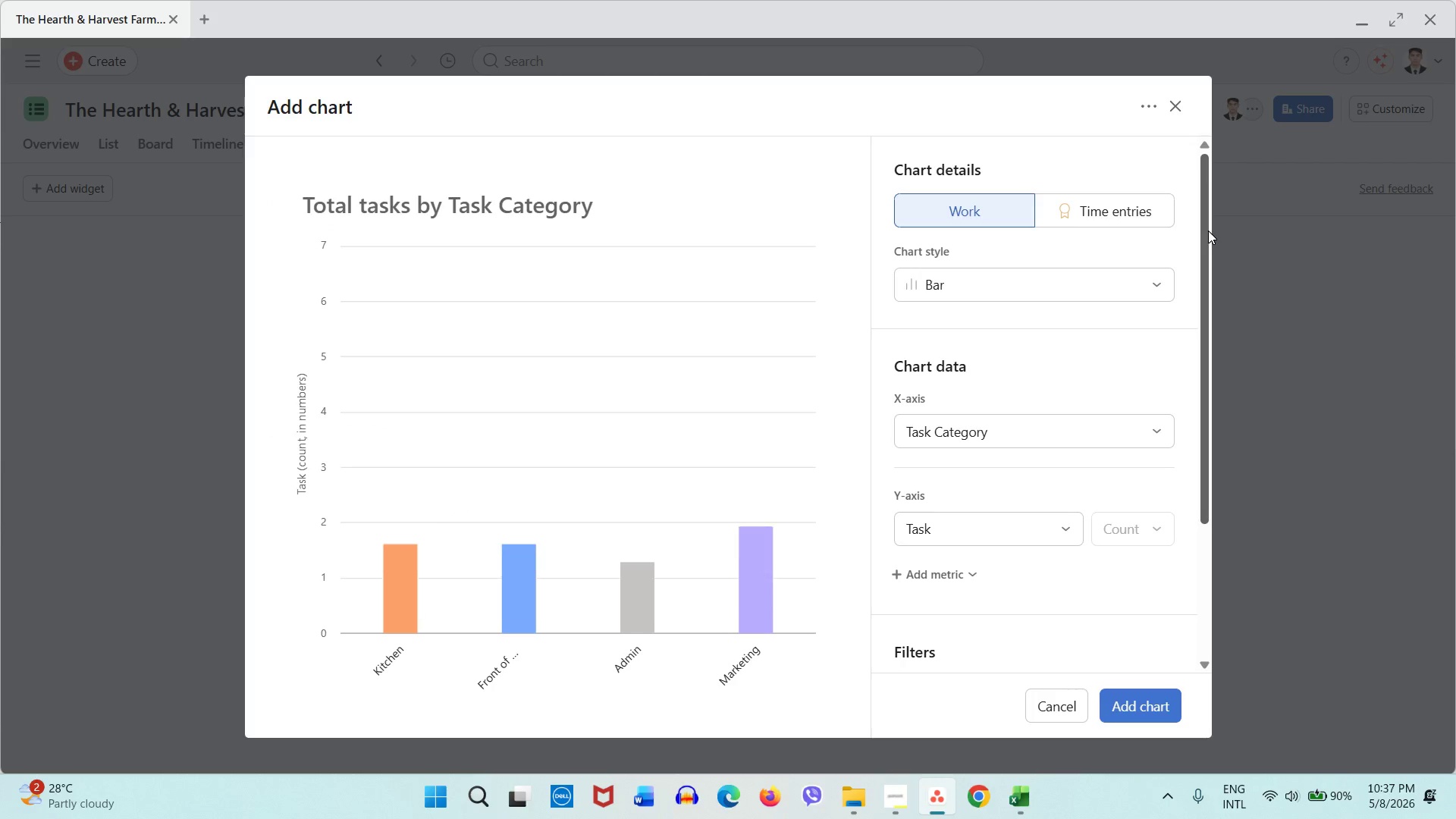 
left_click([1025, 292])
 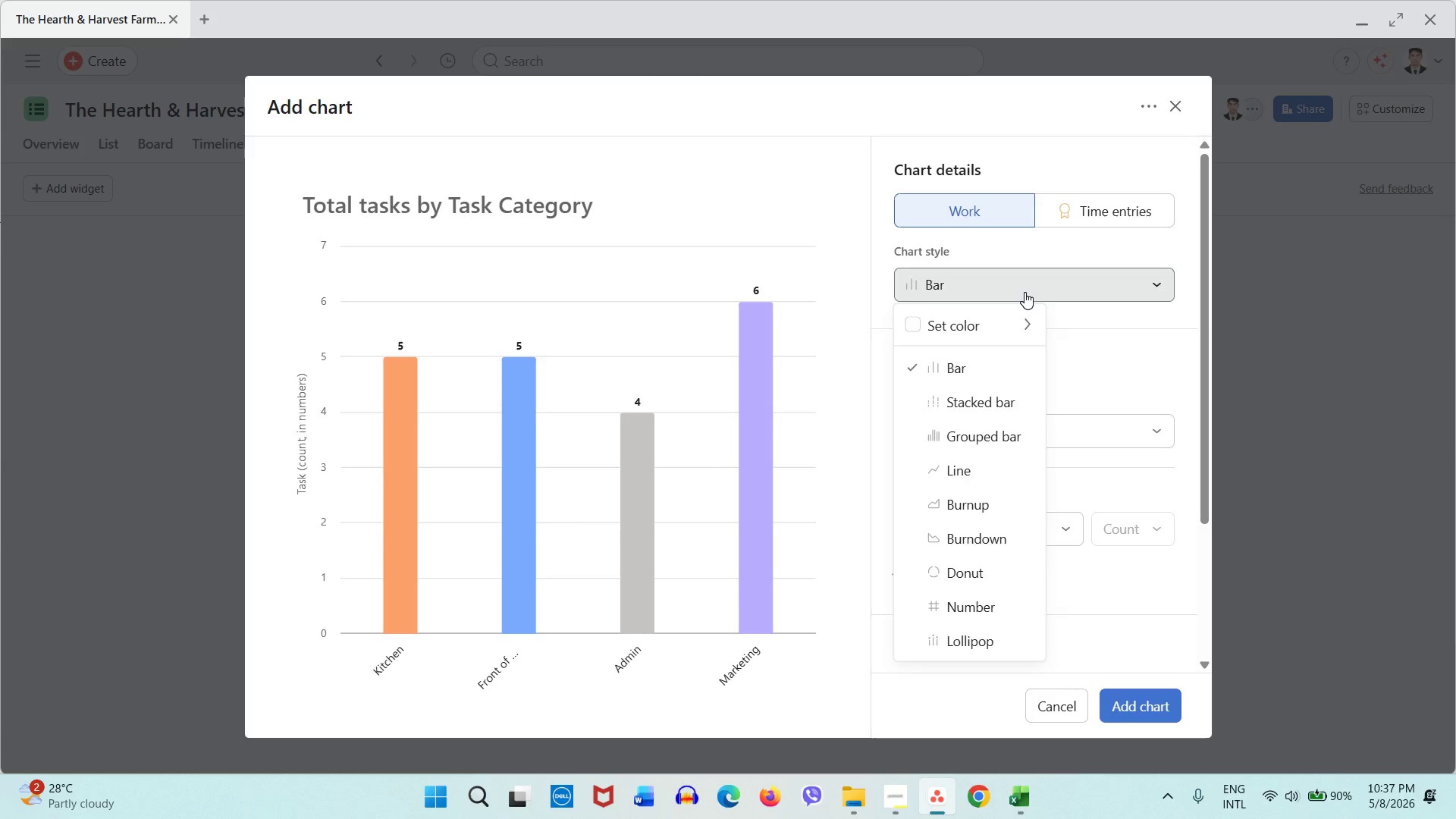 
left_click([1025, 292])
 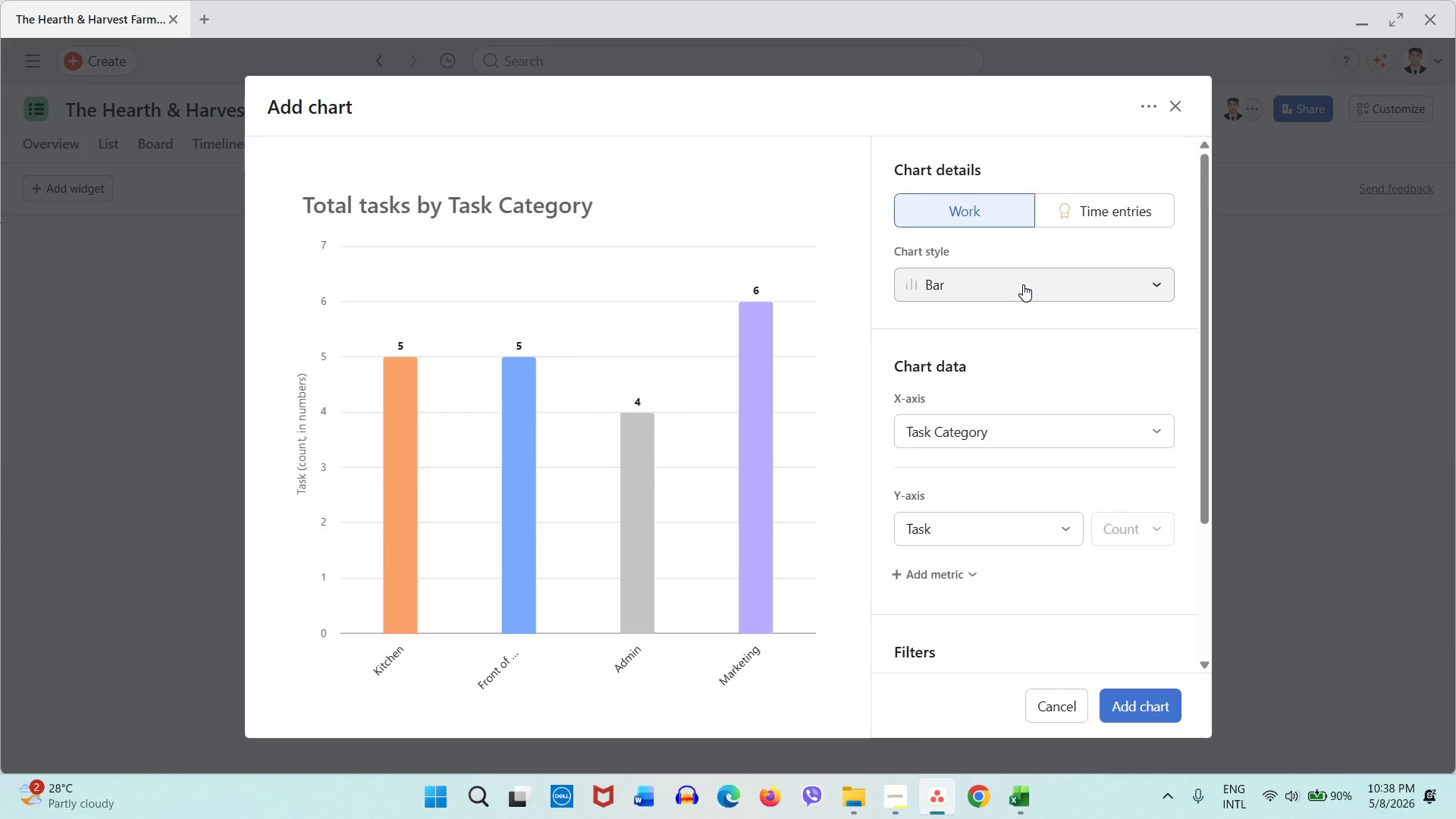 
wait(59.08)
 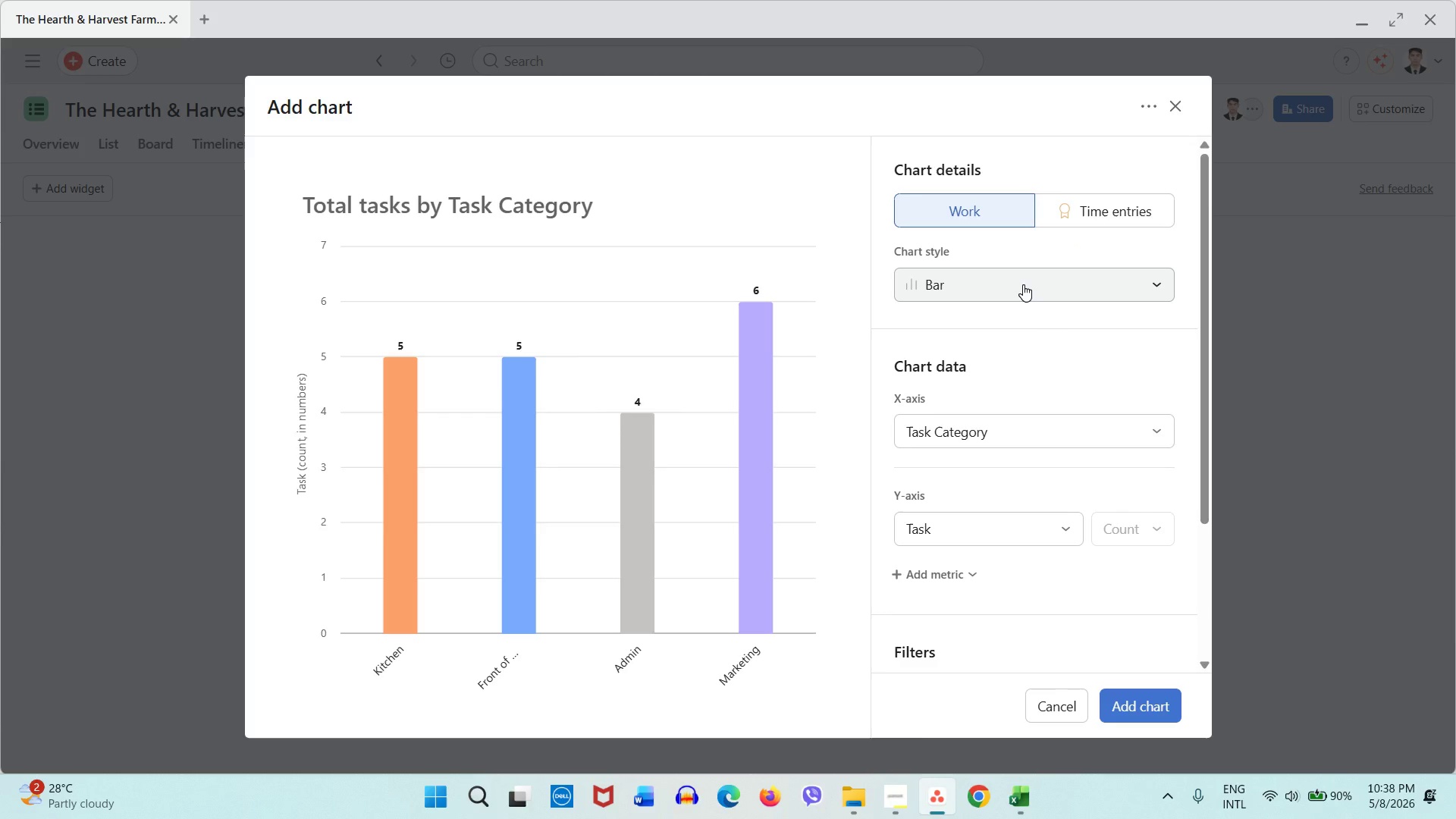 
scroll: coordinate [979, 569], scroll_direction: down, amount: 1.0
 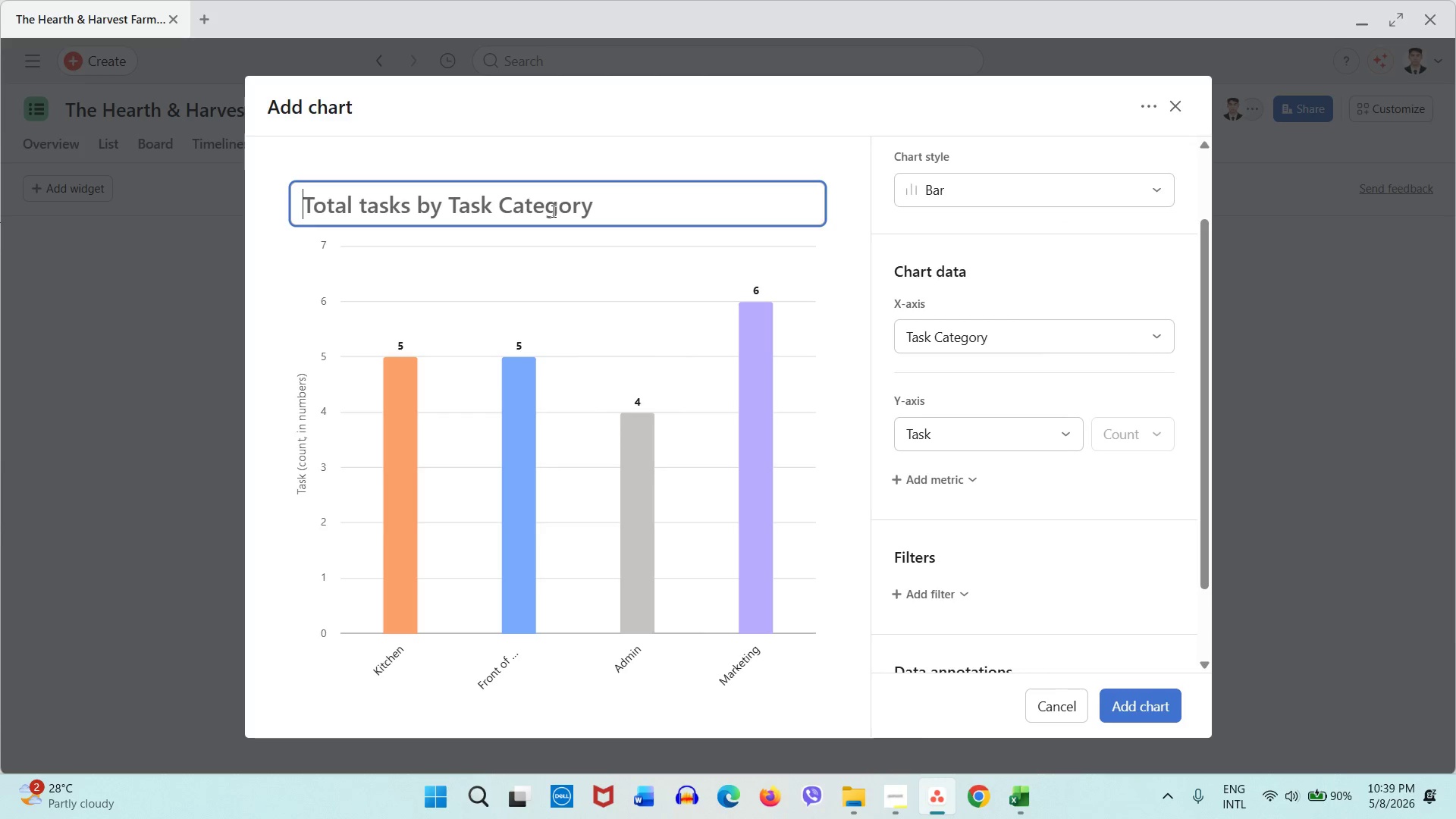 
wait(7.1)
 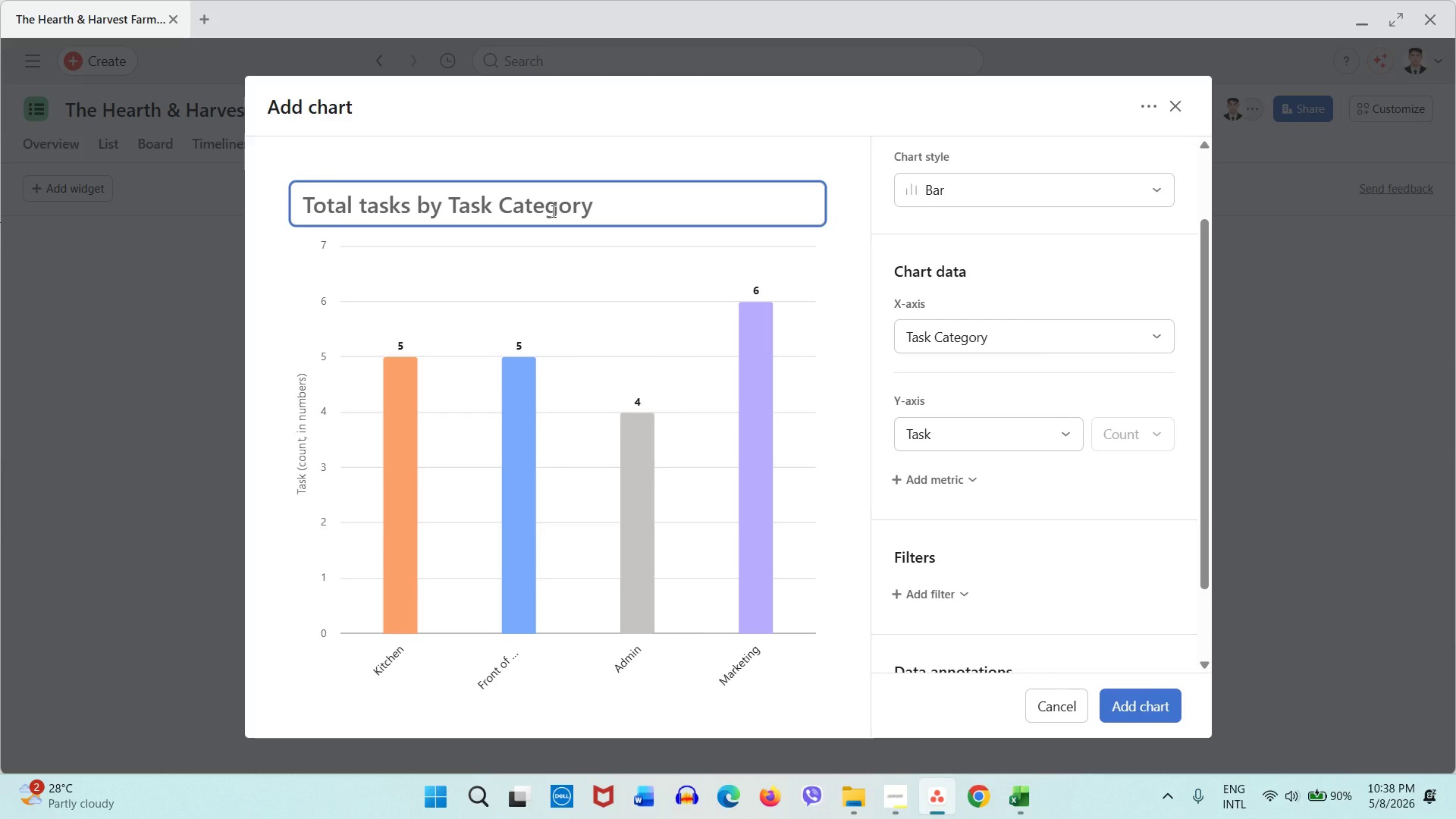 
type(Tasks by Task Category)
 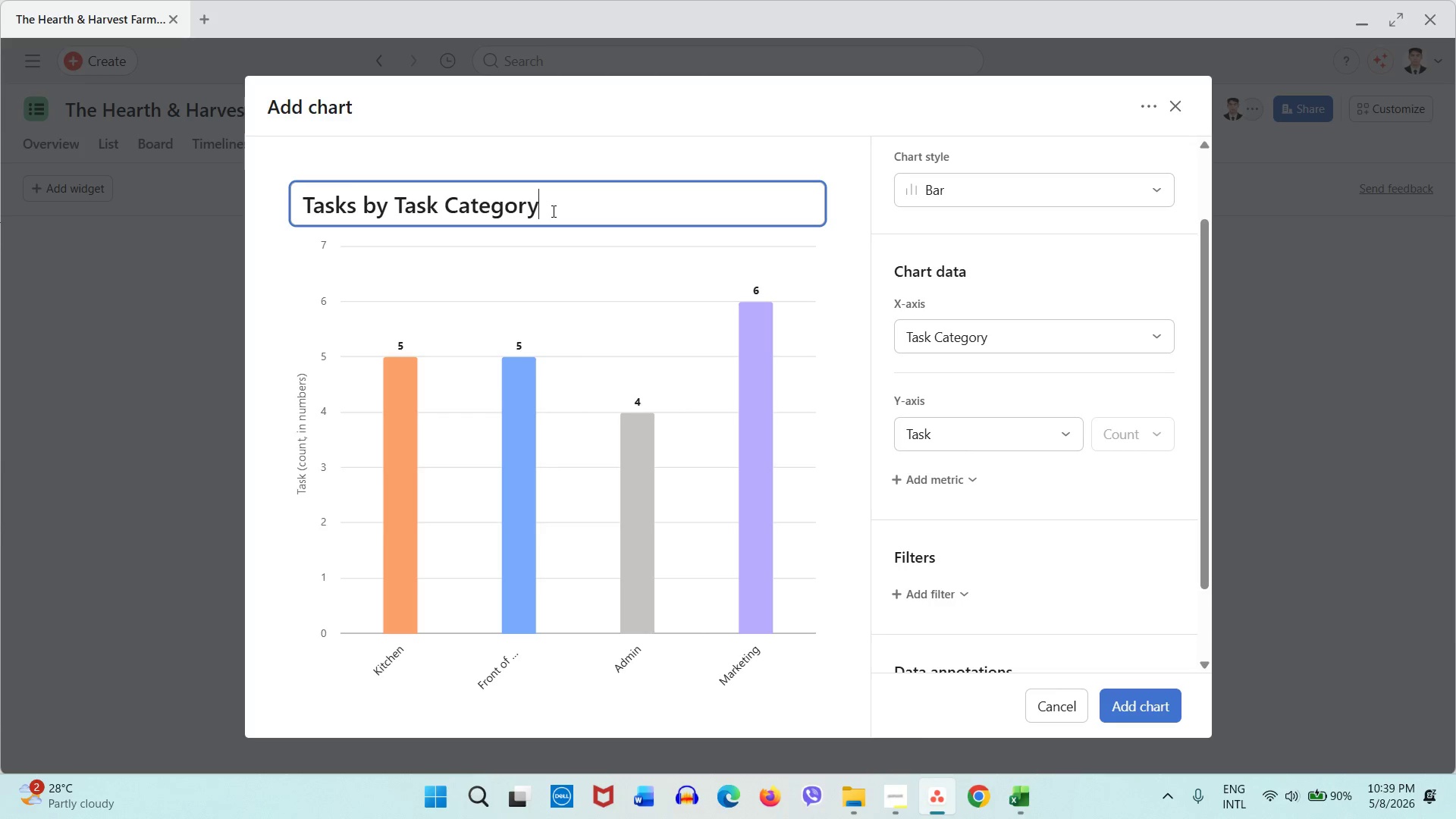 
wait(52.44)
 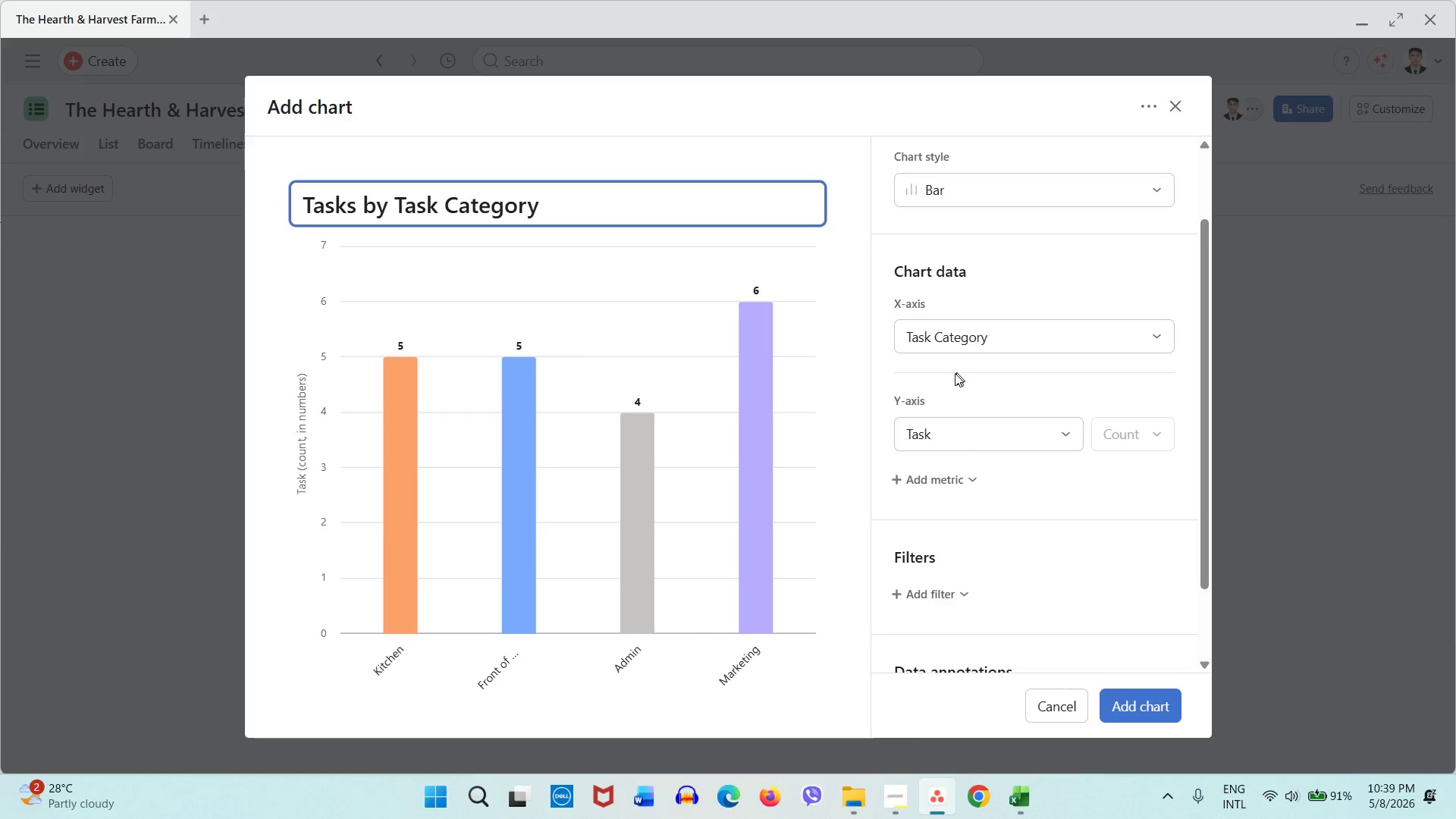 
left_click([1151, 687])
 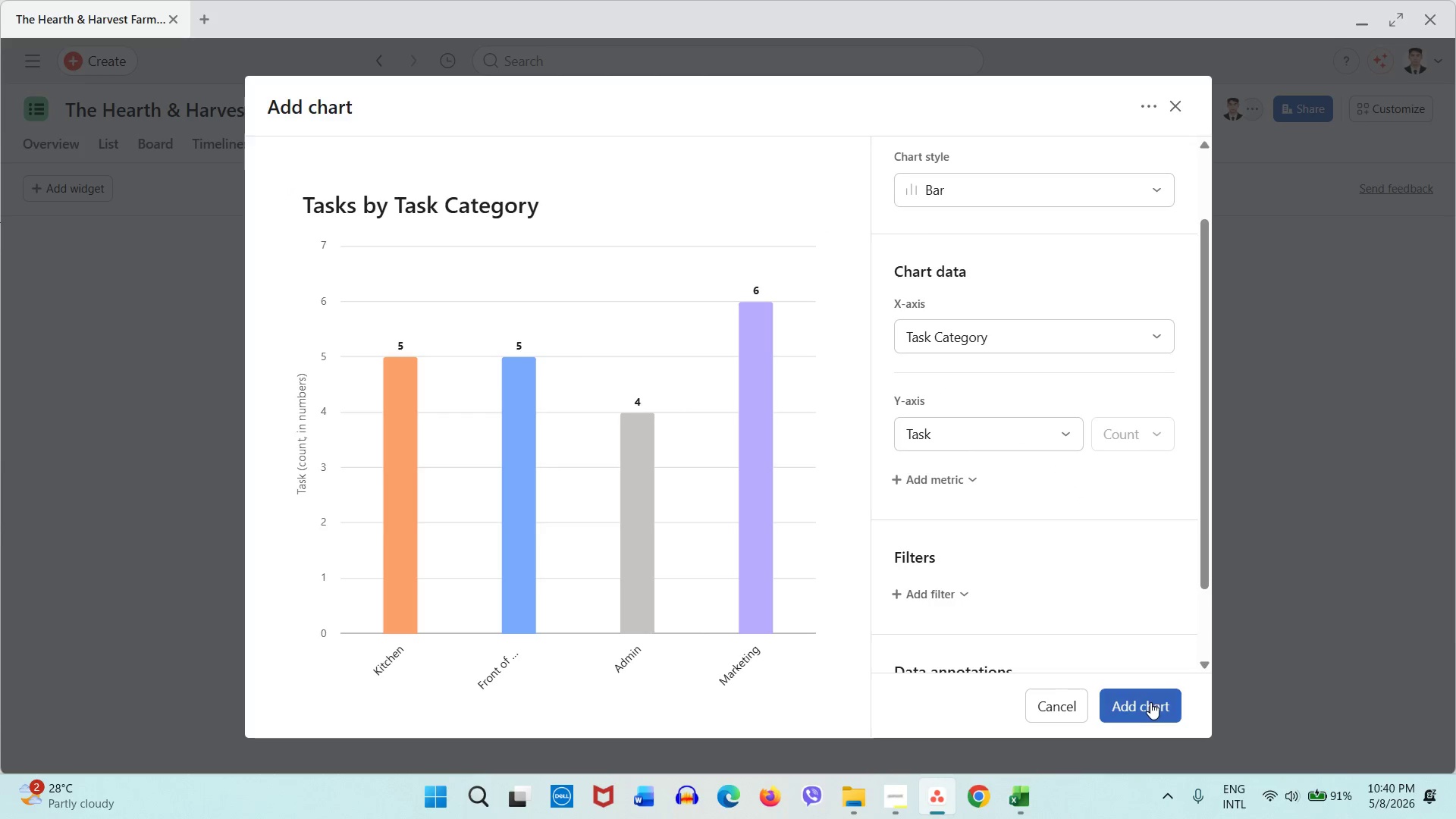 
left_click([1150, 702])
 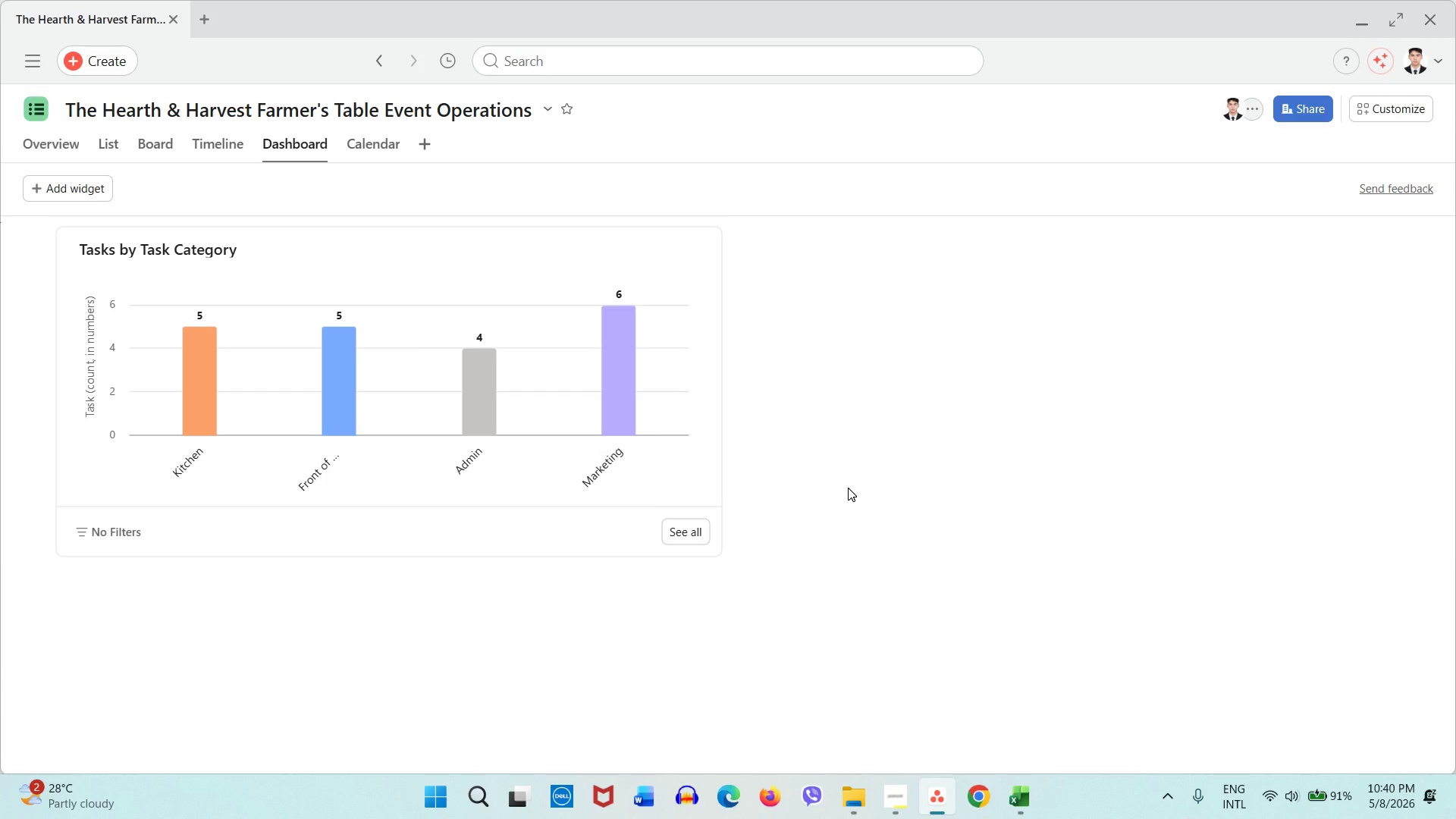 
wait(26.33)
 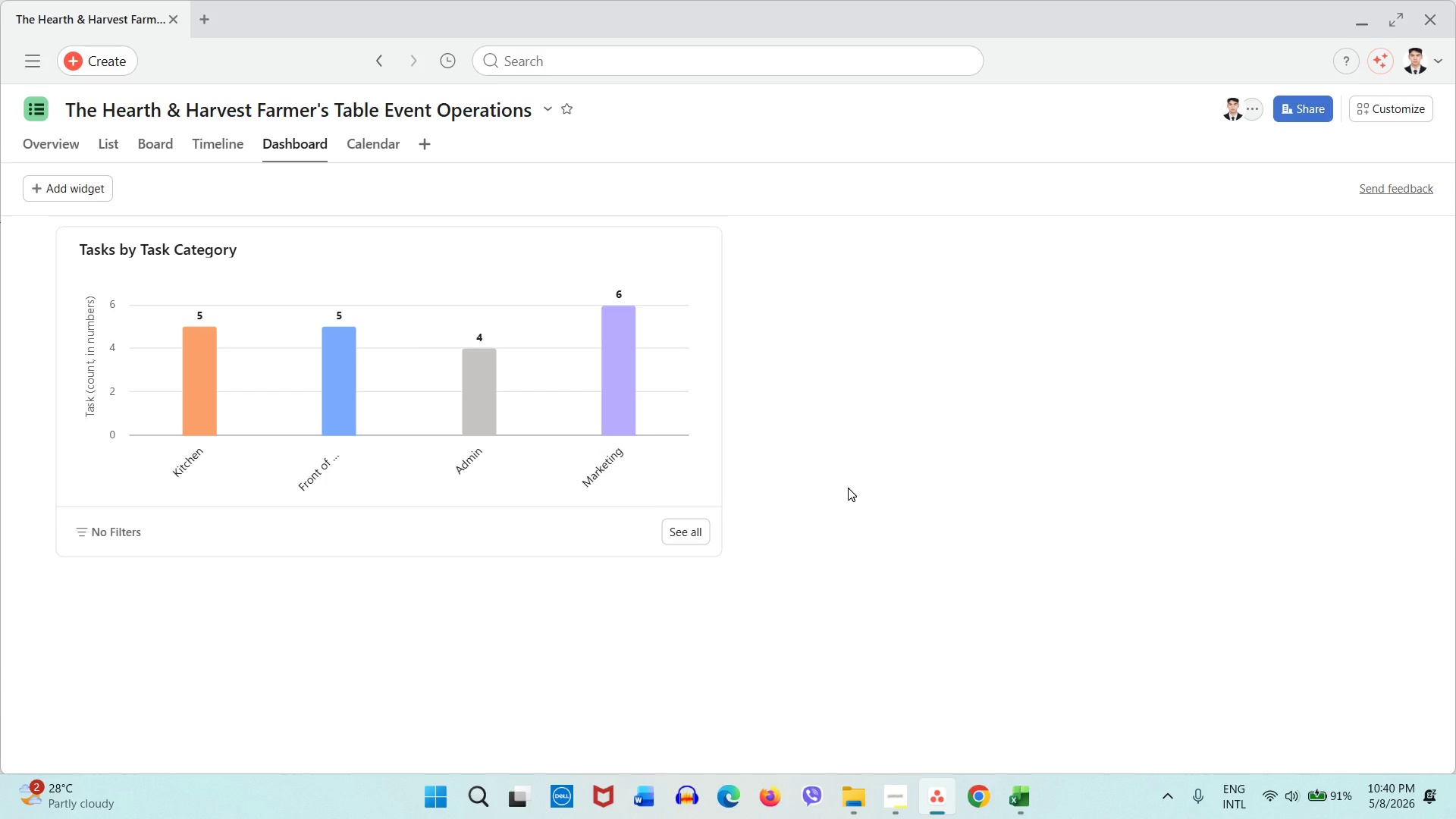 
left_click_drag(start_coordinate=[717, 401], to_coordinate=[403, 388])
 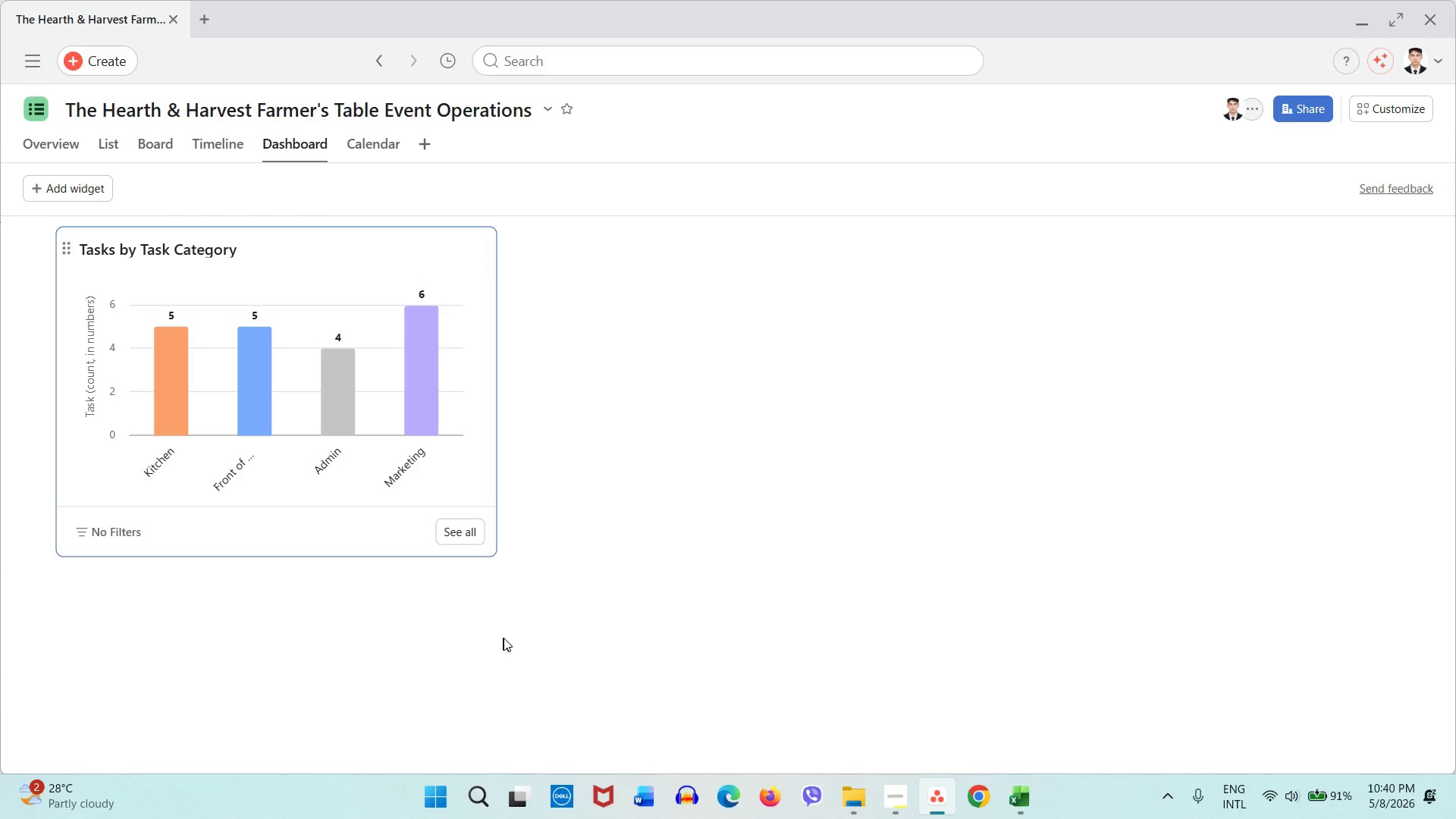 
left_click([504, 639])
 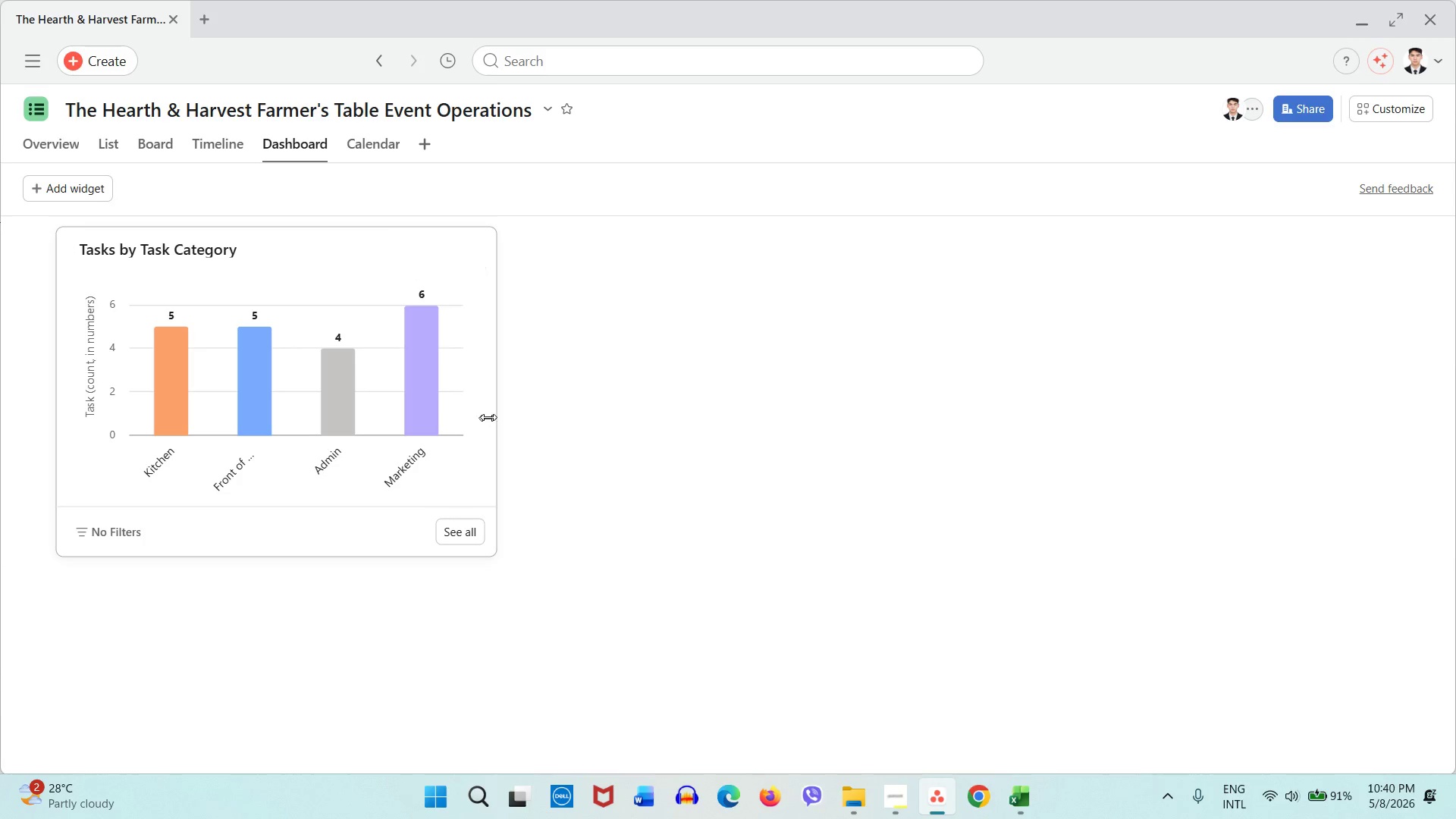 
left_click_drag(start_coordinate=[491, 416], to_coordinate=[394, 400])
 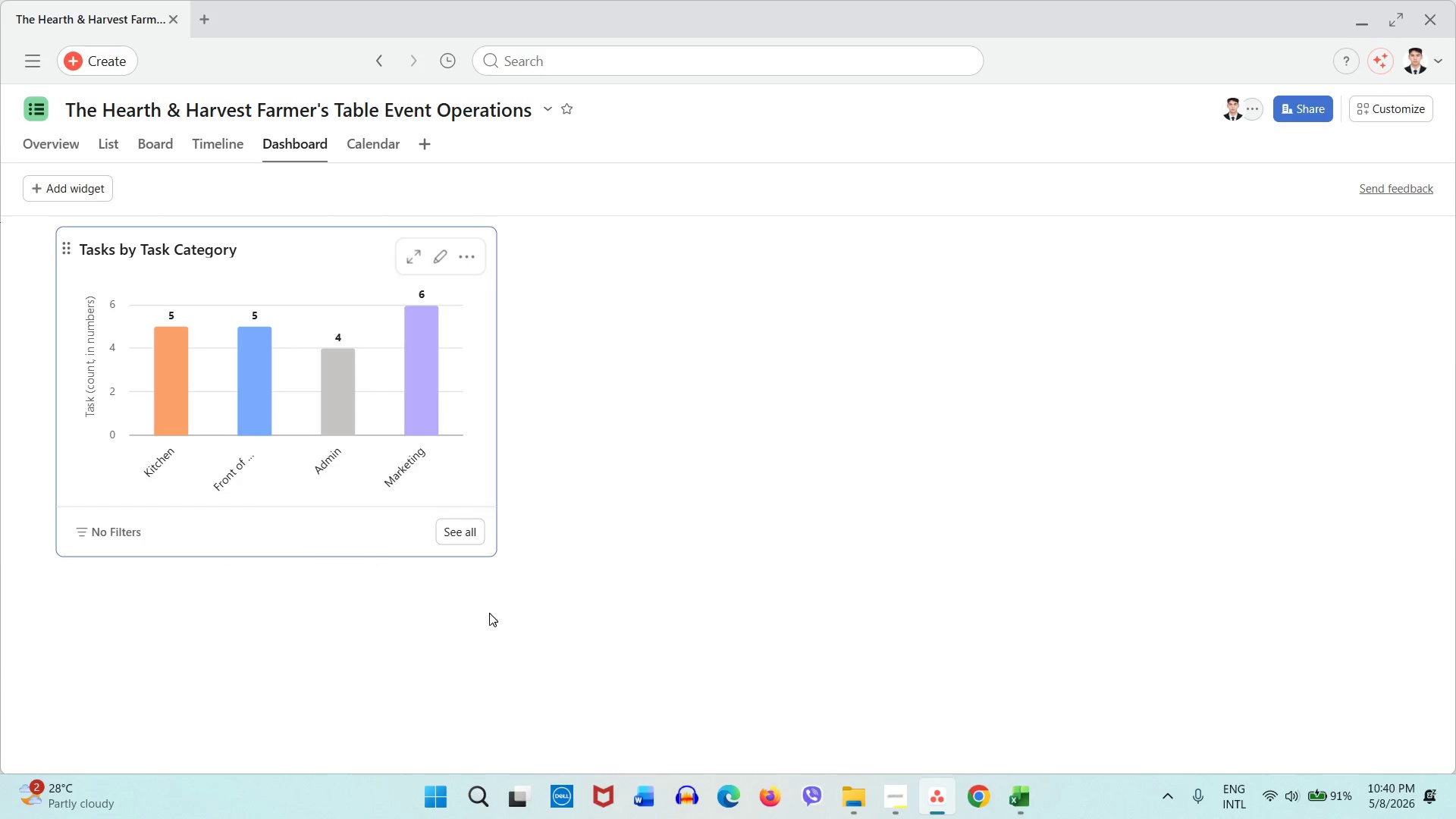 
left_click([489, 613])
 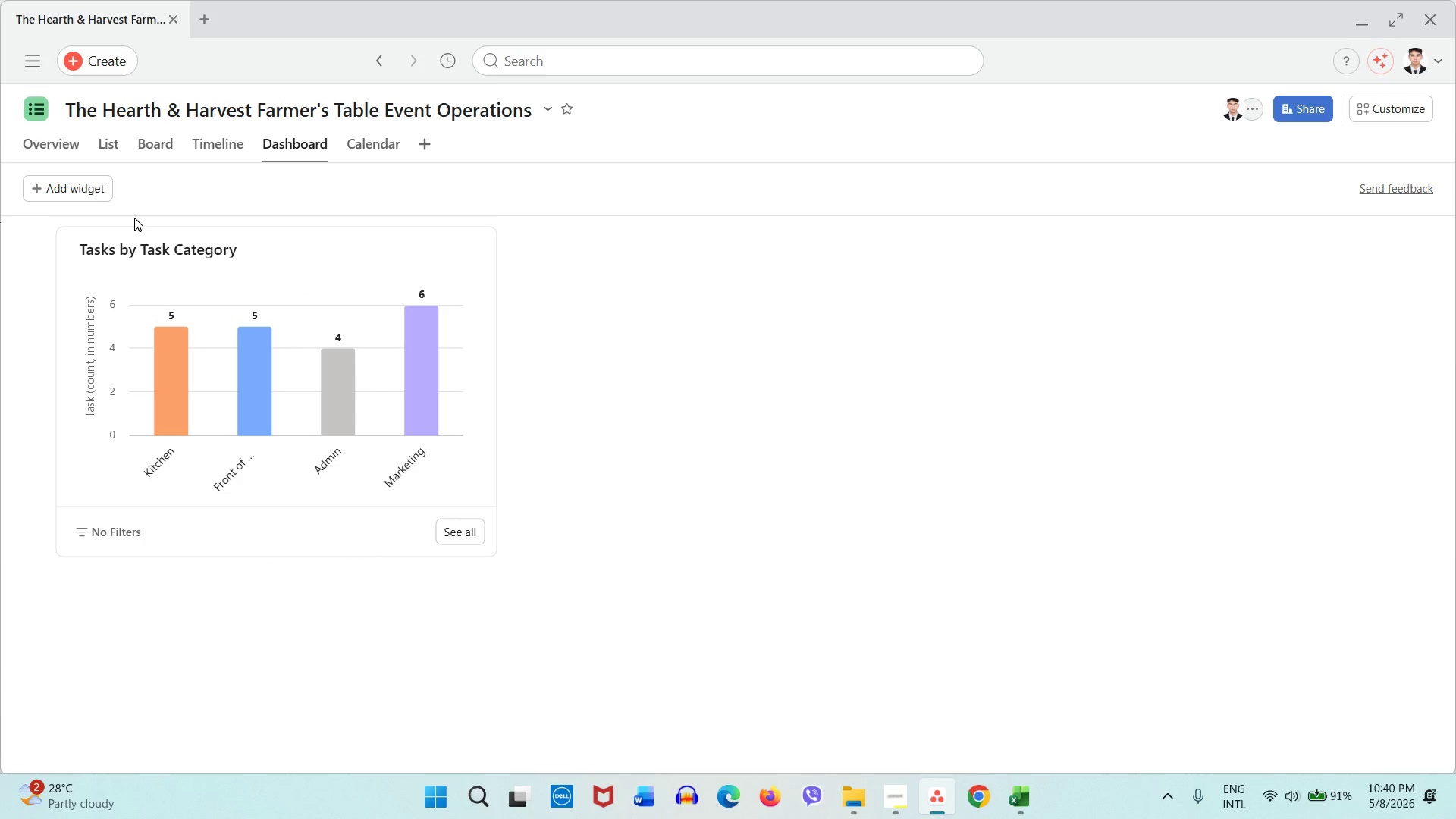 
wait(10.41)
 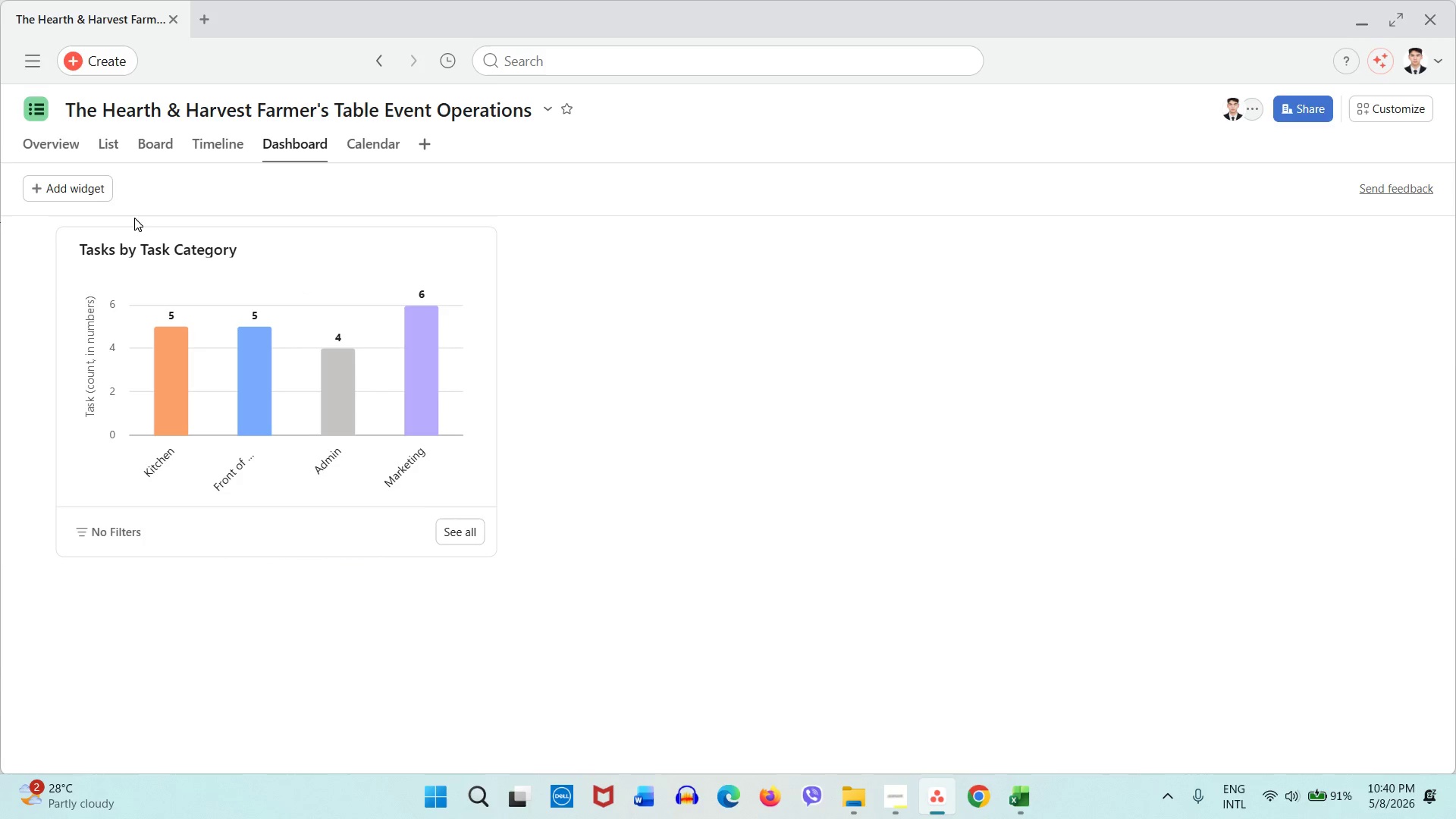 
left_click([108, 198])
 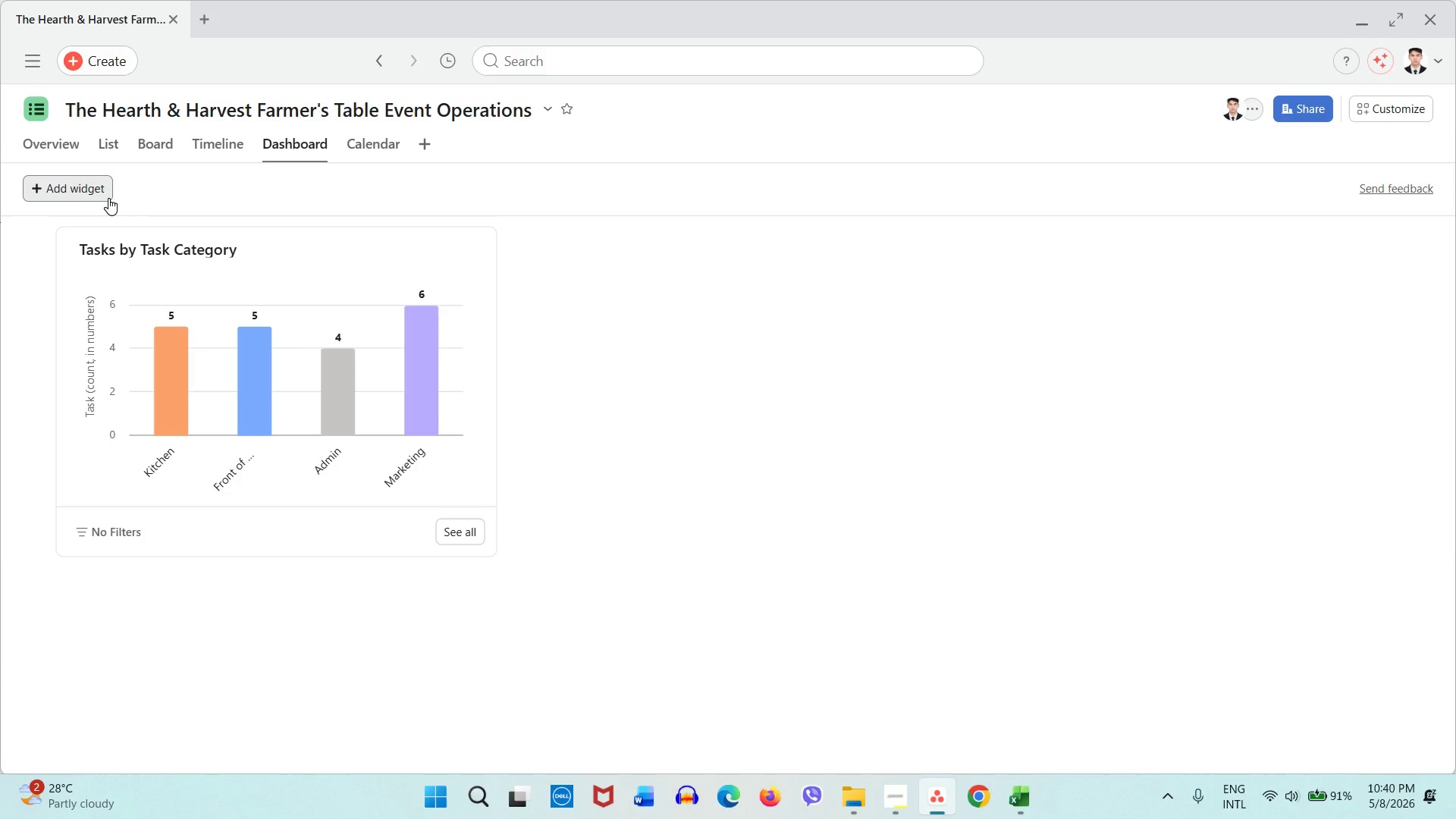 
mouse_move([103, 215])
 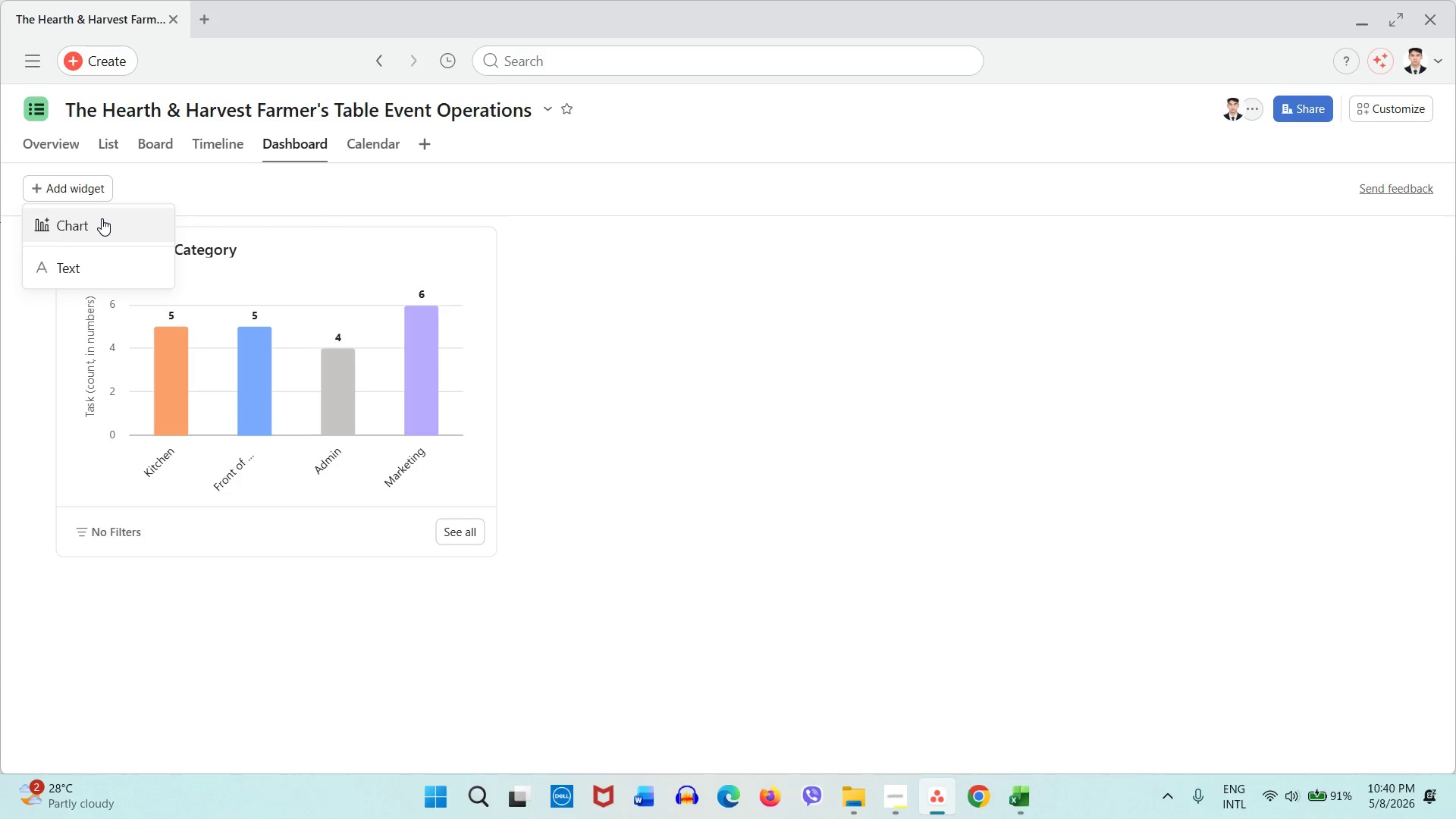 
left_click([102, 218])
 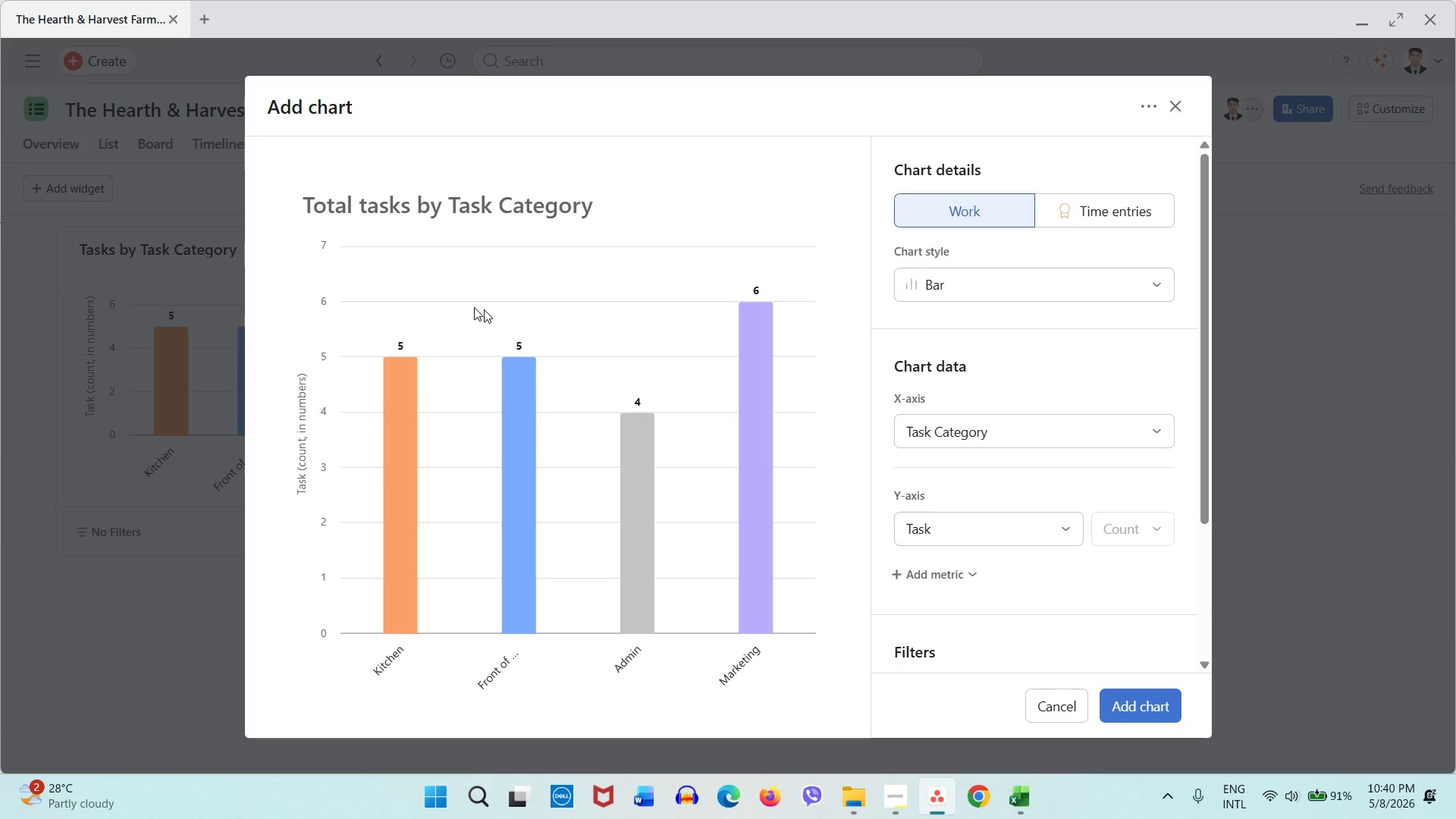 
left_click([940, 287])
 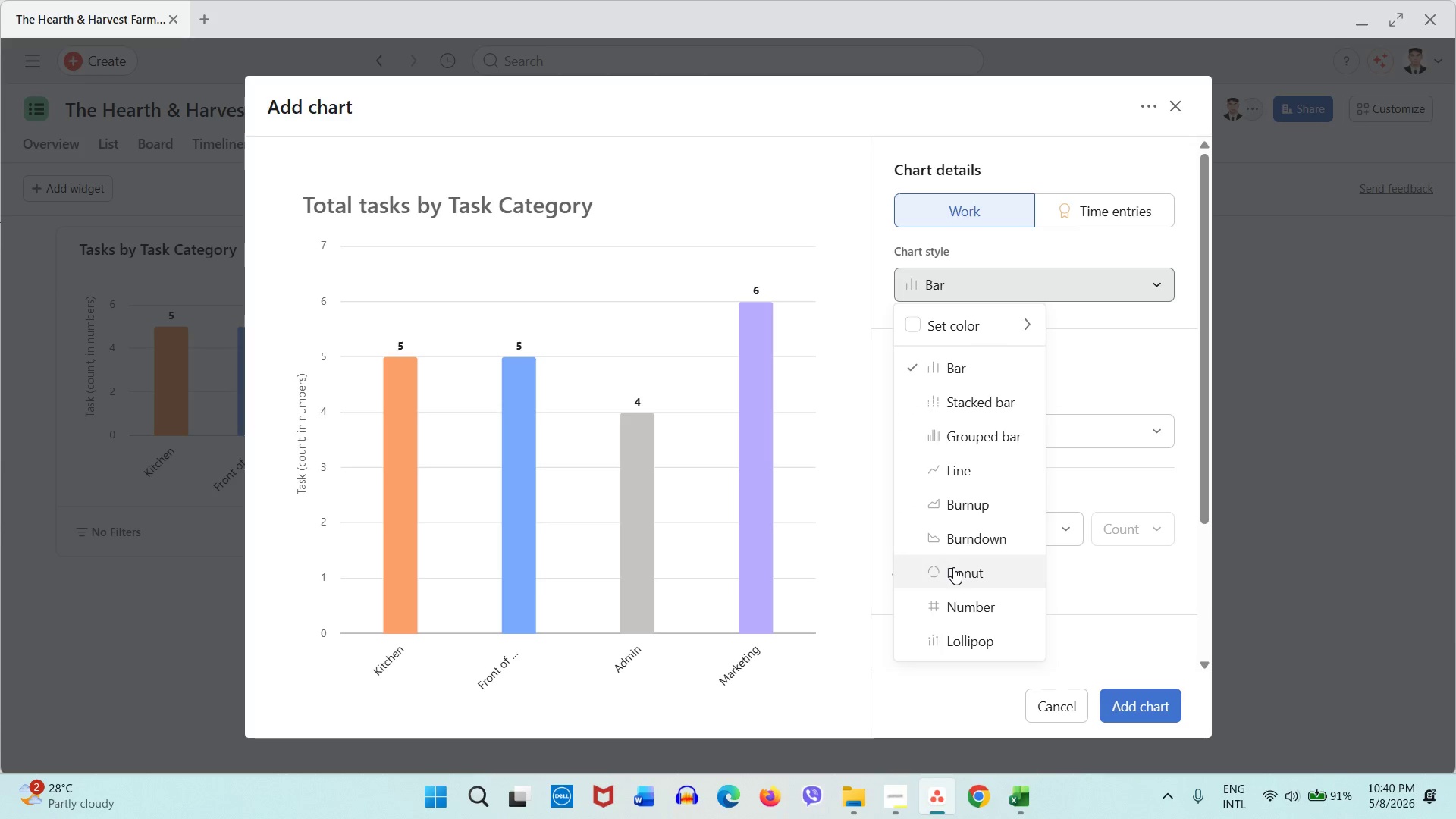 
left_click([953, 567])
 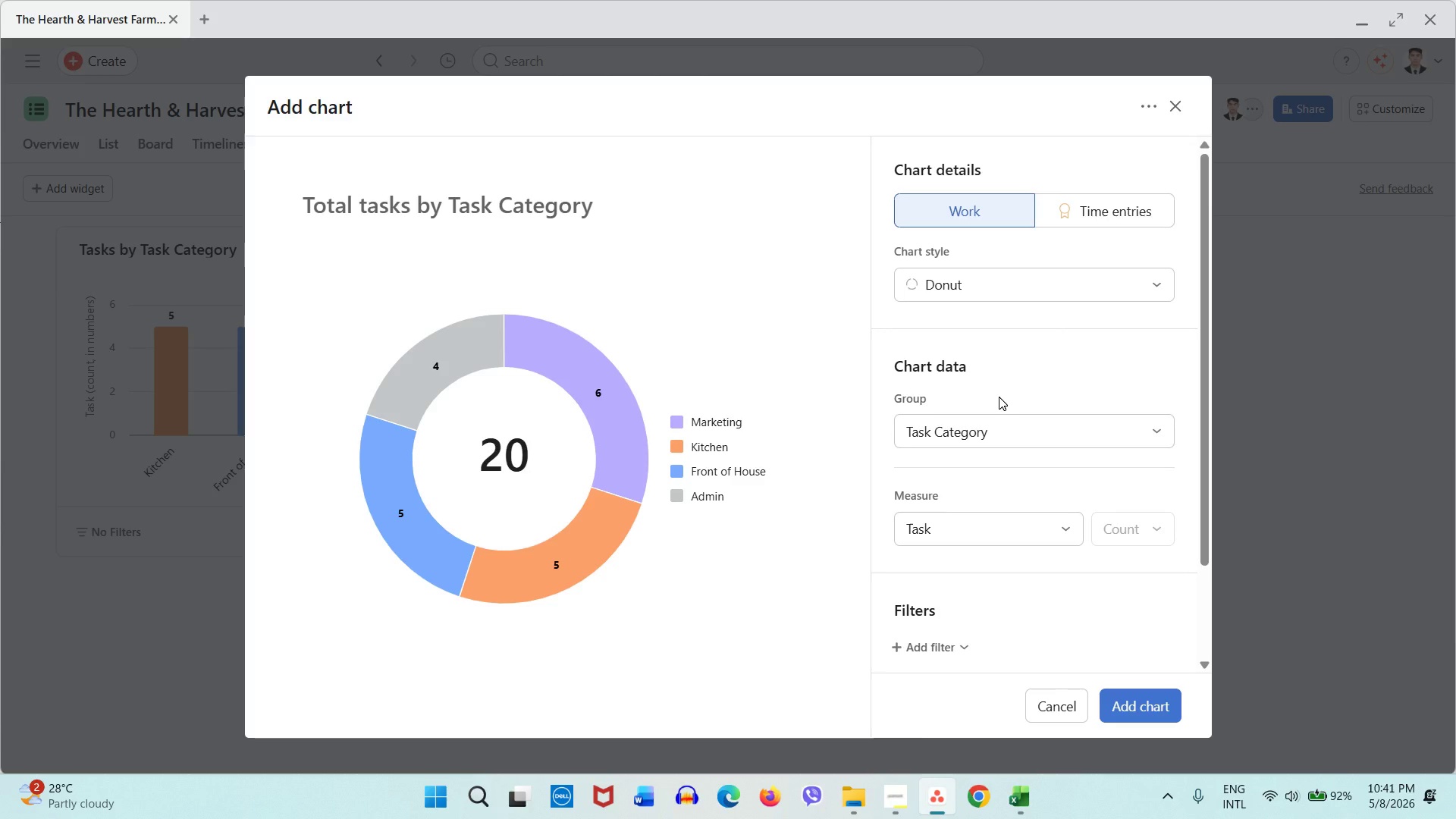 
wait(31.77)
 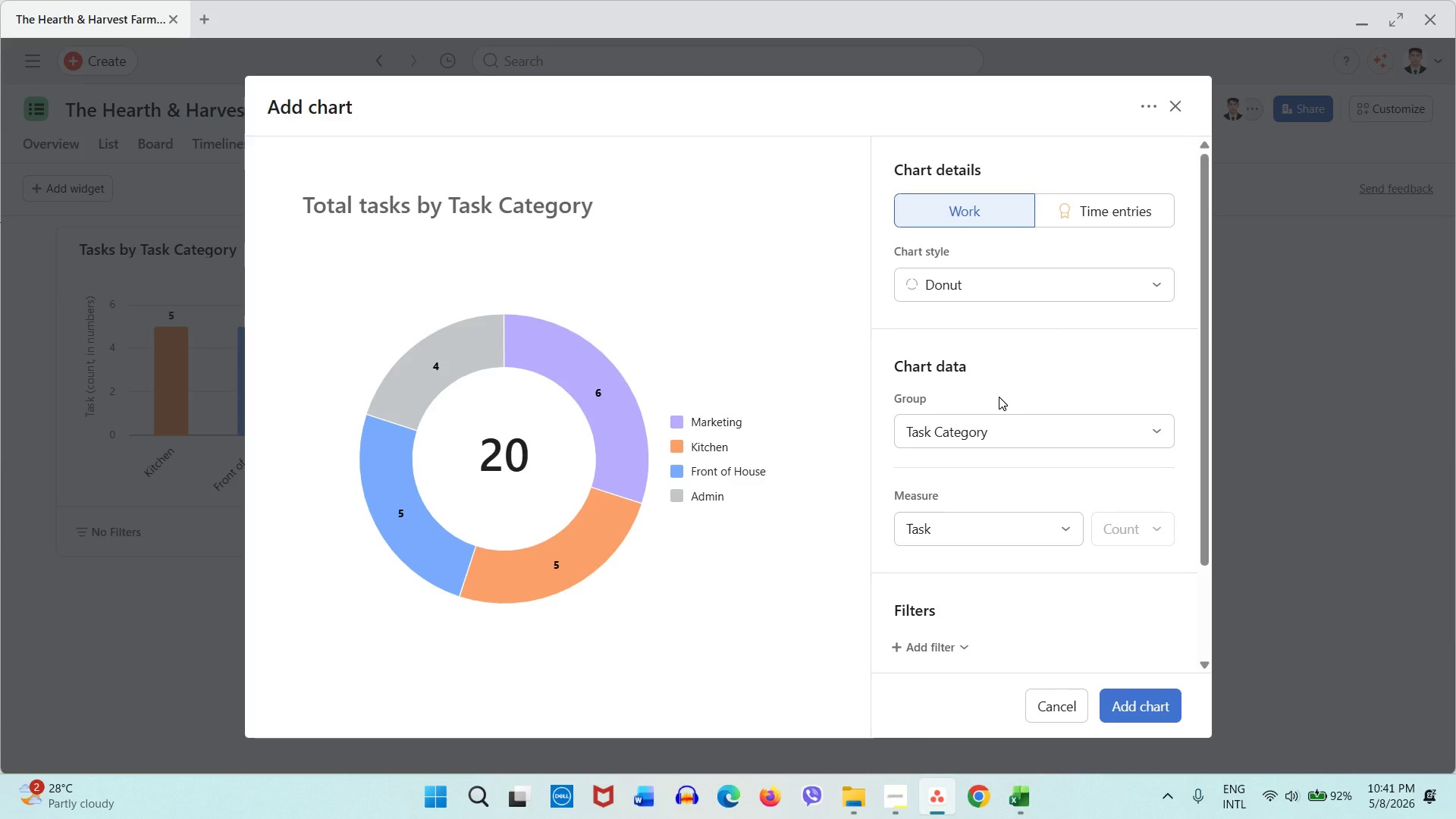 
left_click([456, 207])
 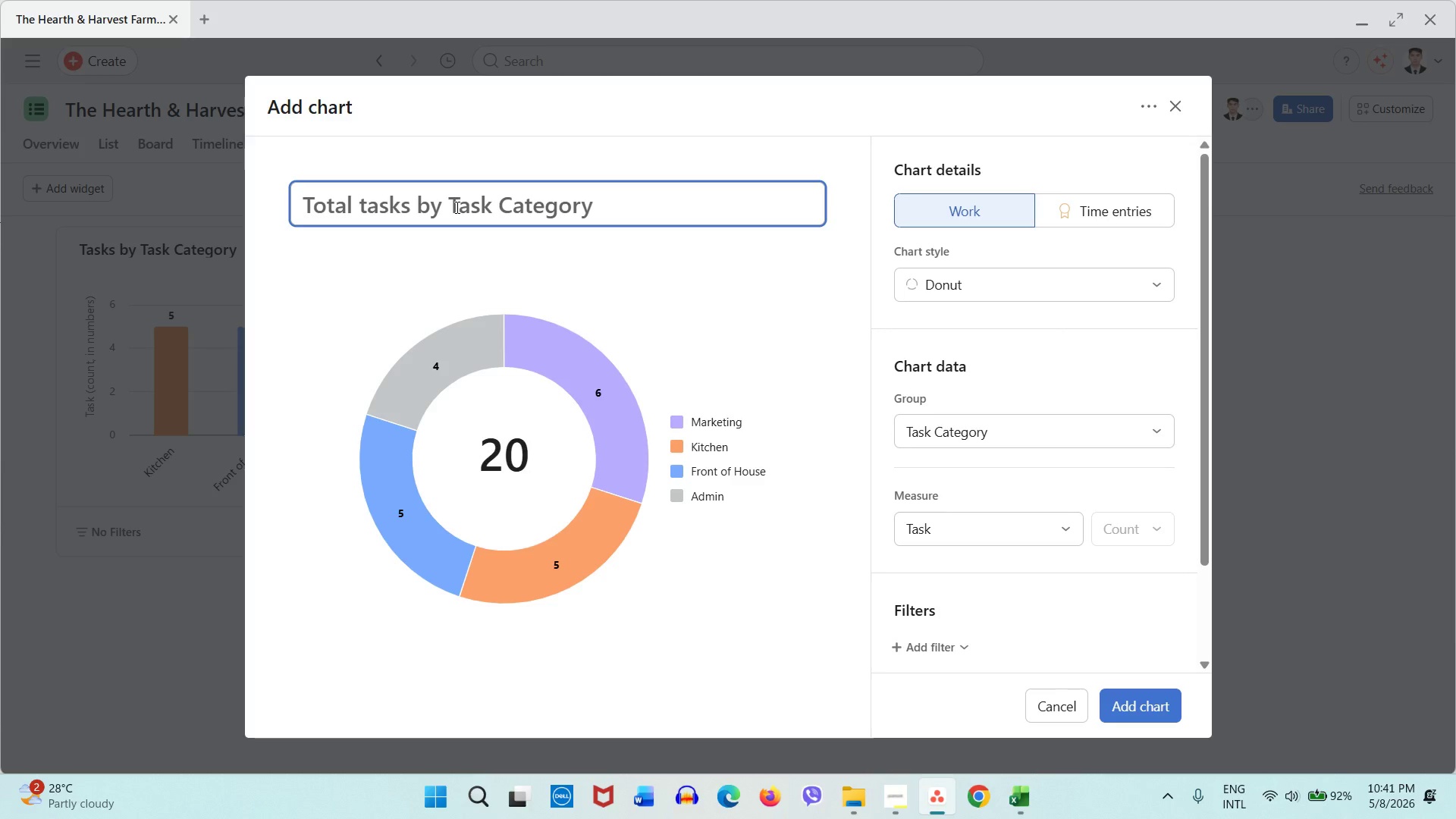 
type(Urgency Du)
key(Backspace)
type(istribution)
 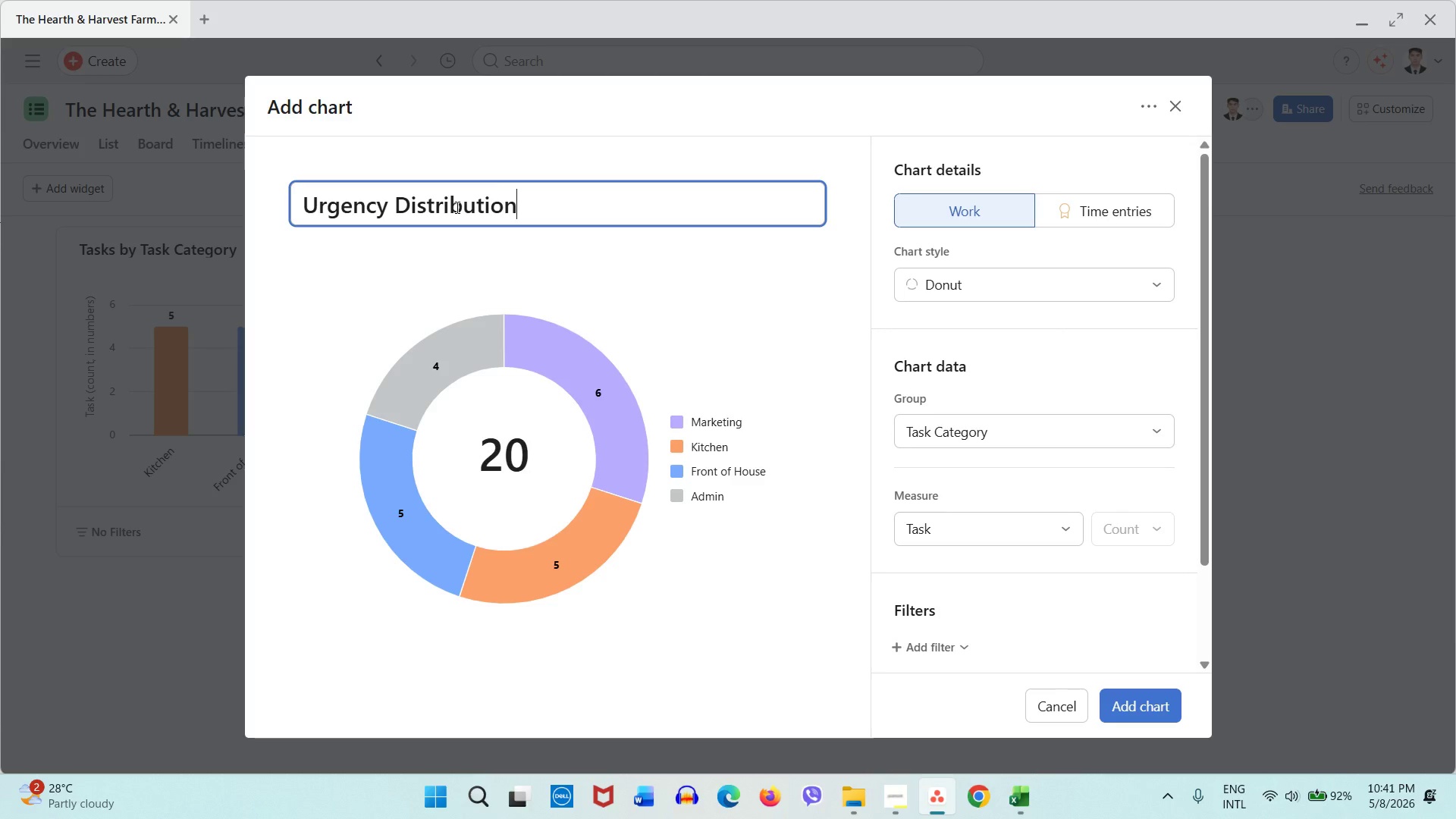 
left_click([1029, 432])
 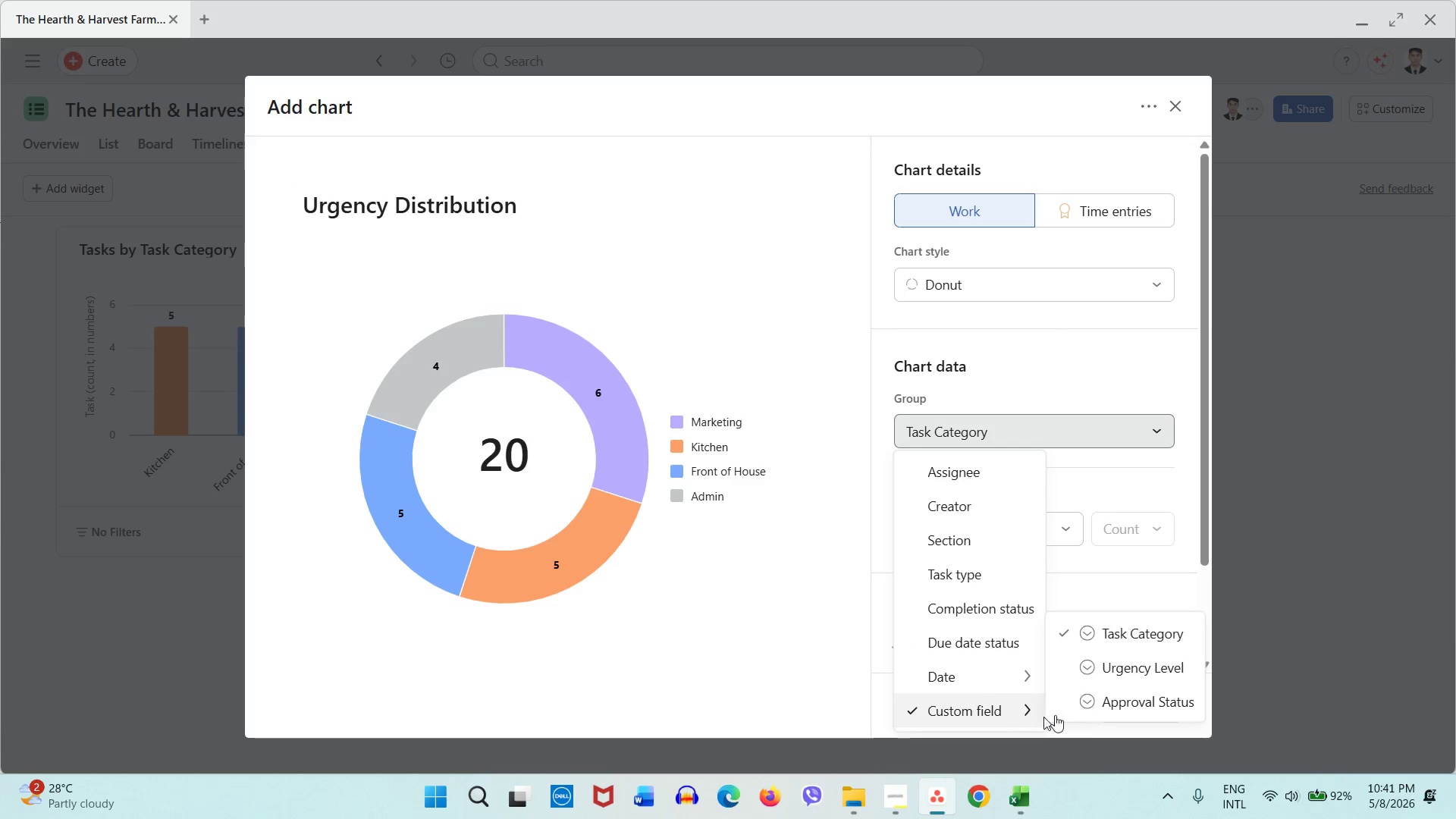 
left_click([1112, 672])
 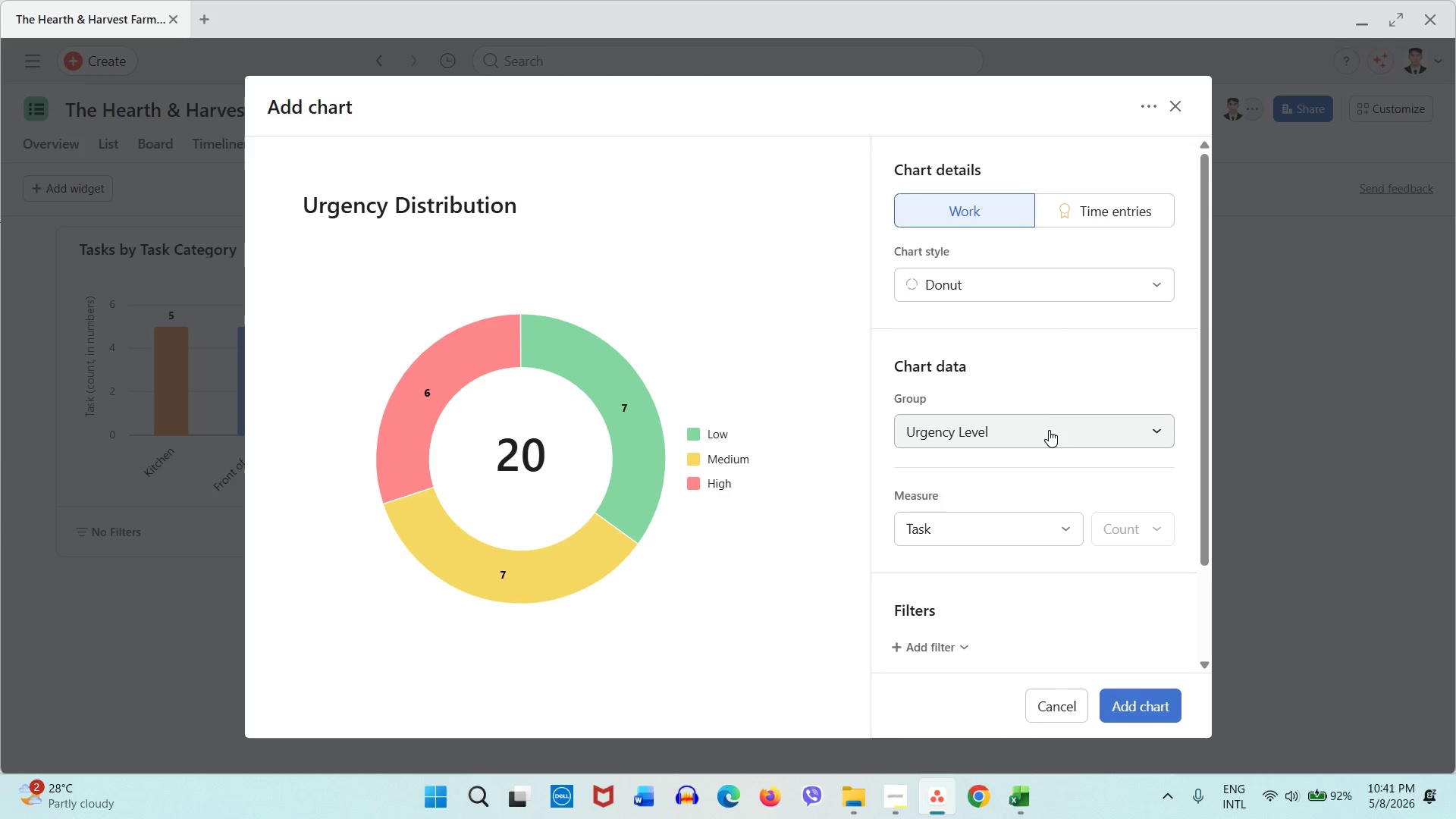 
scroll: coordinate [1072, 595], scroll_direction: down, amount: 1.0
 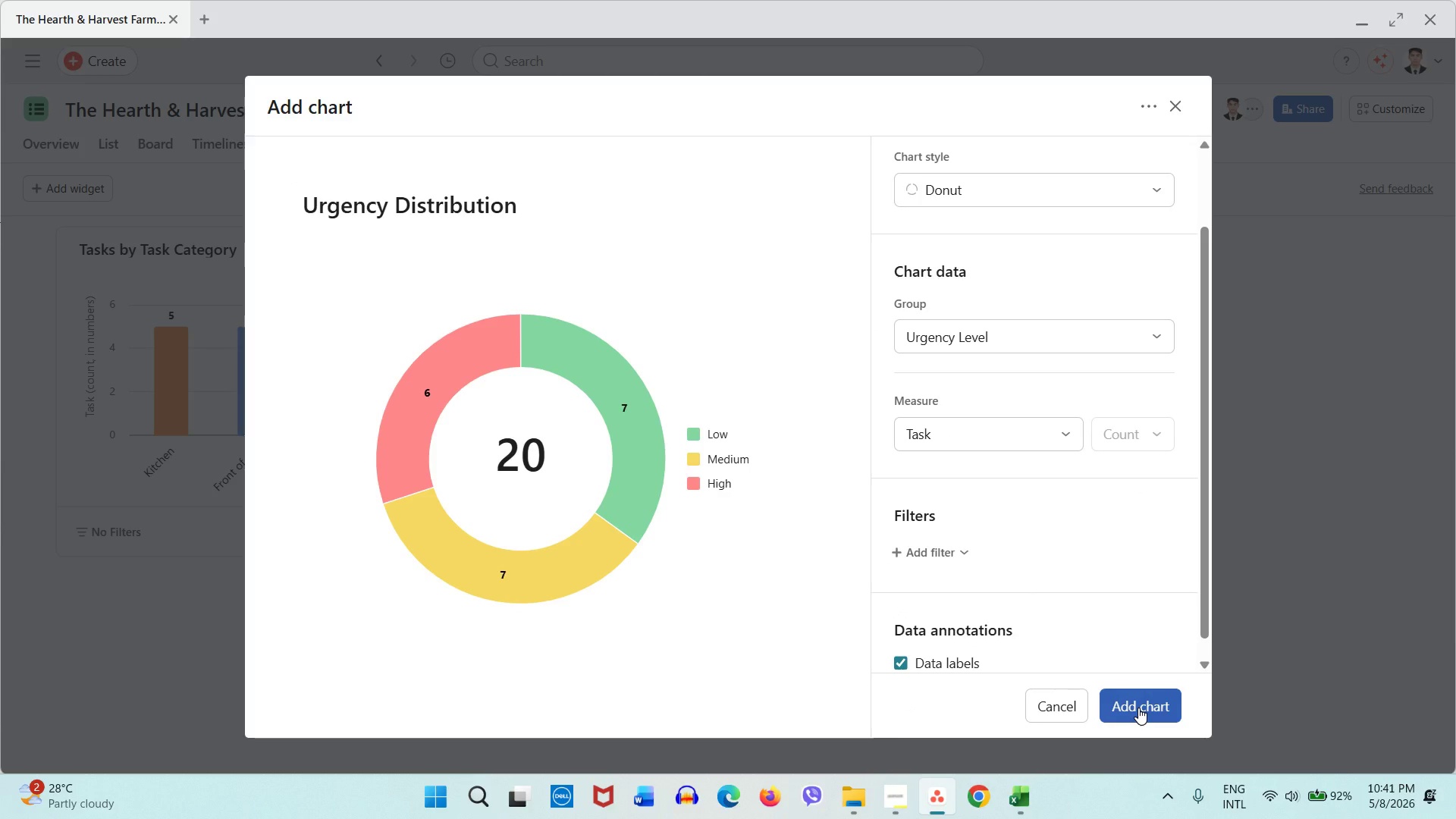 
left_click([1138, 708])
 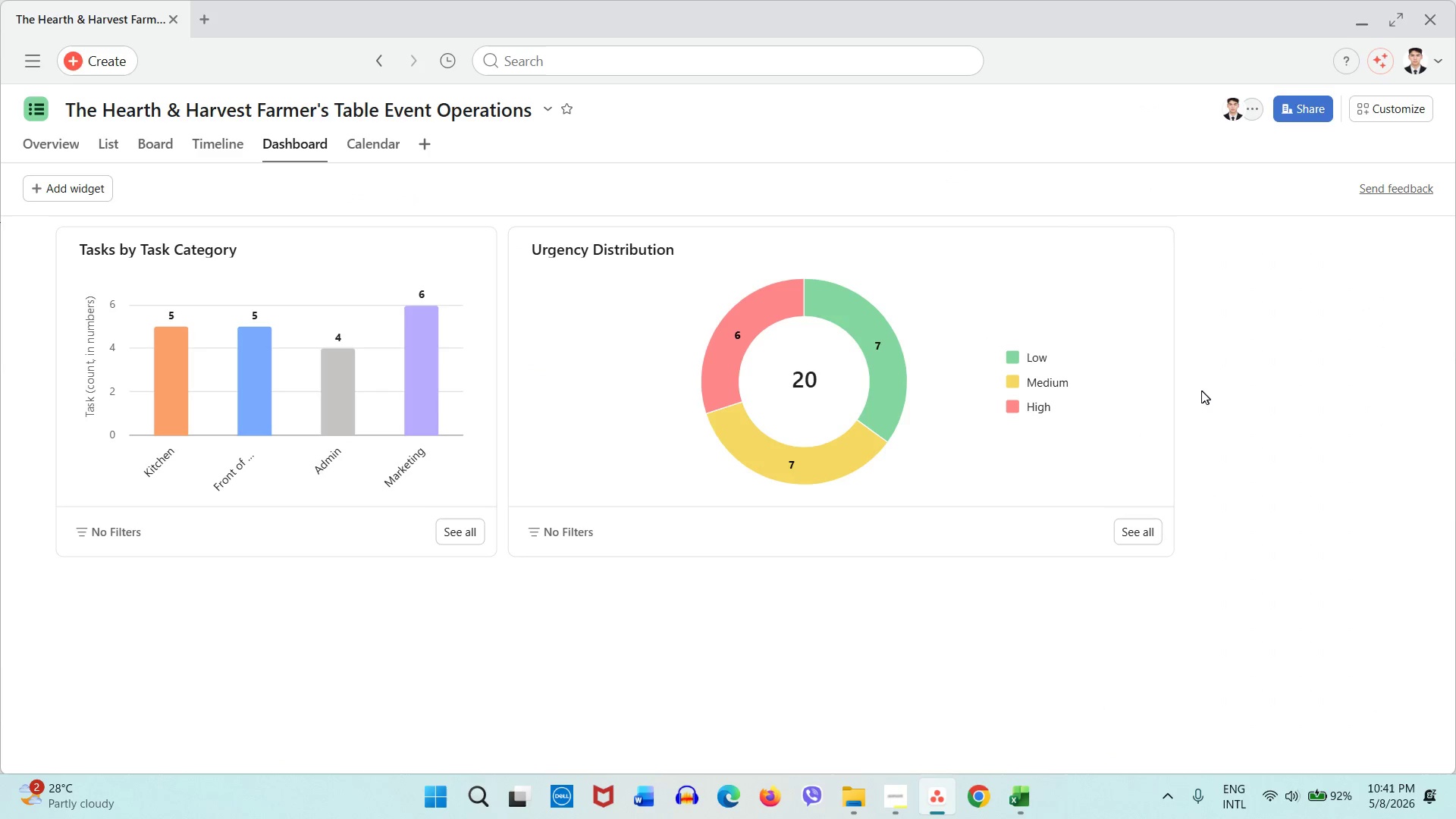 
left_click_drag(start_coordinate=[1168, 392], to_coordinate=[849, 397])
 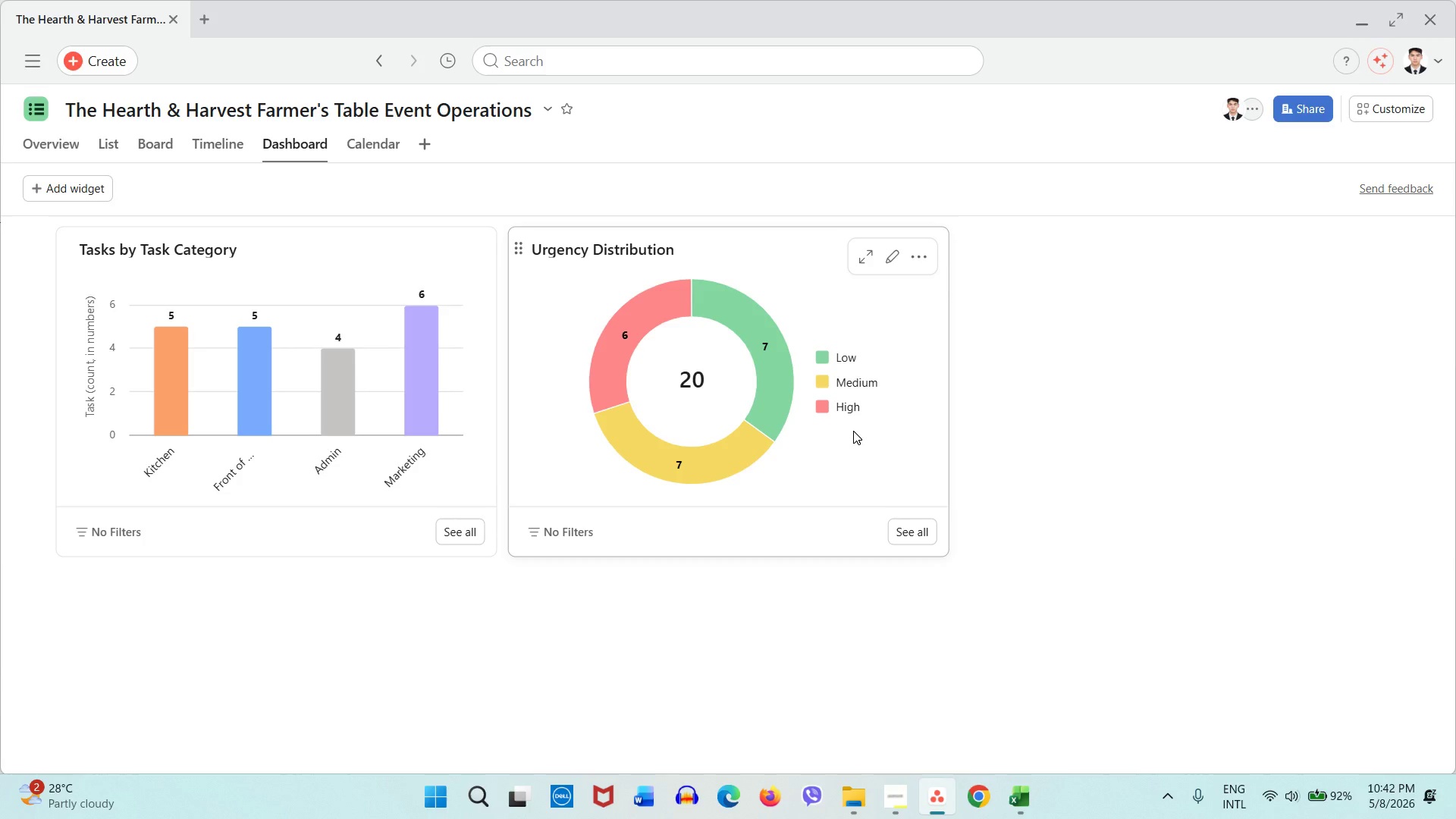 
wait(18.3)
 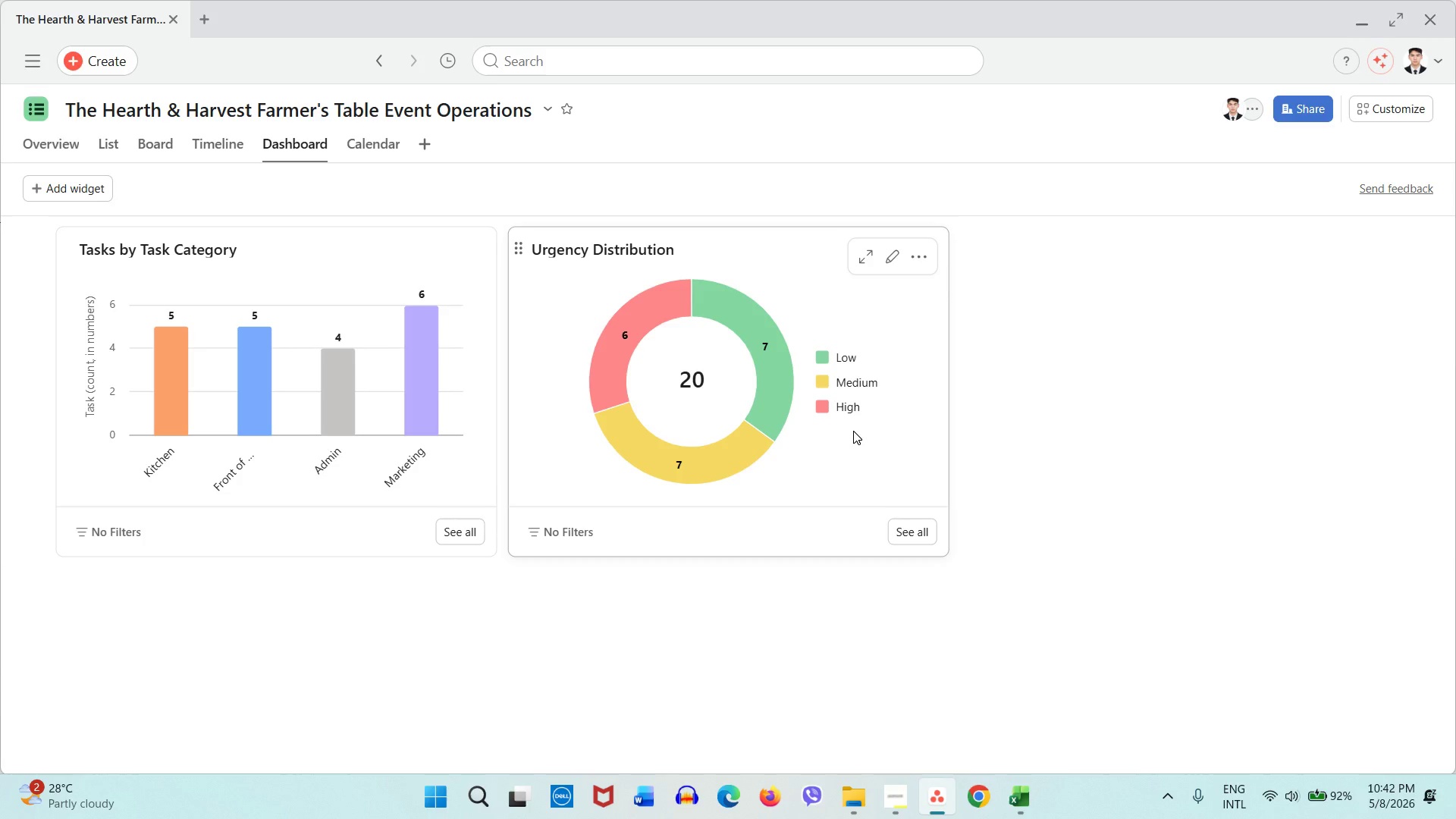 
left_click([959, 381])
 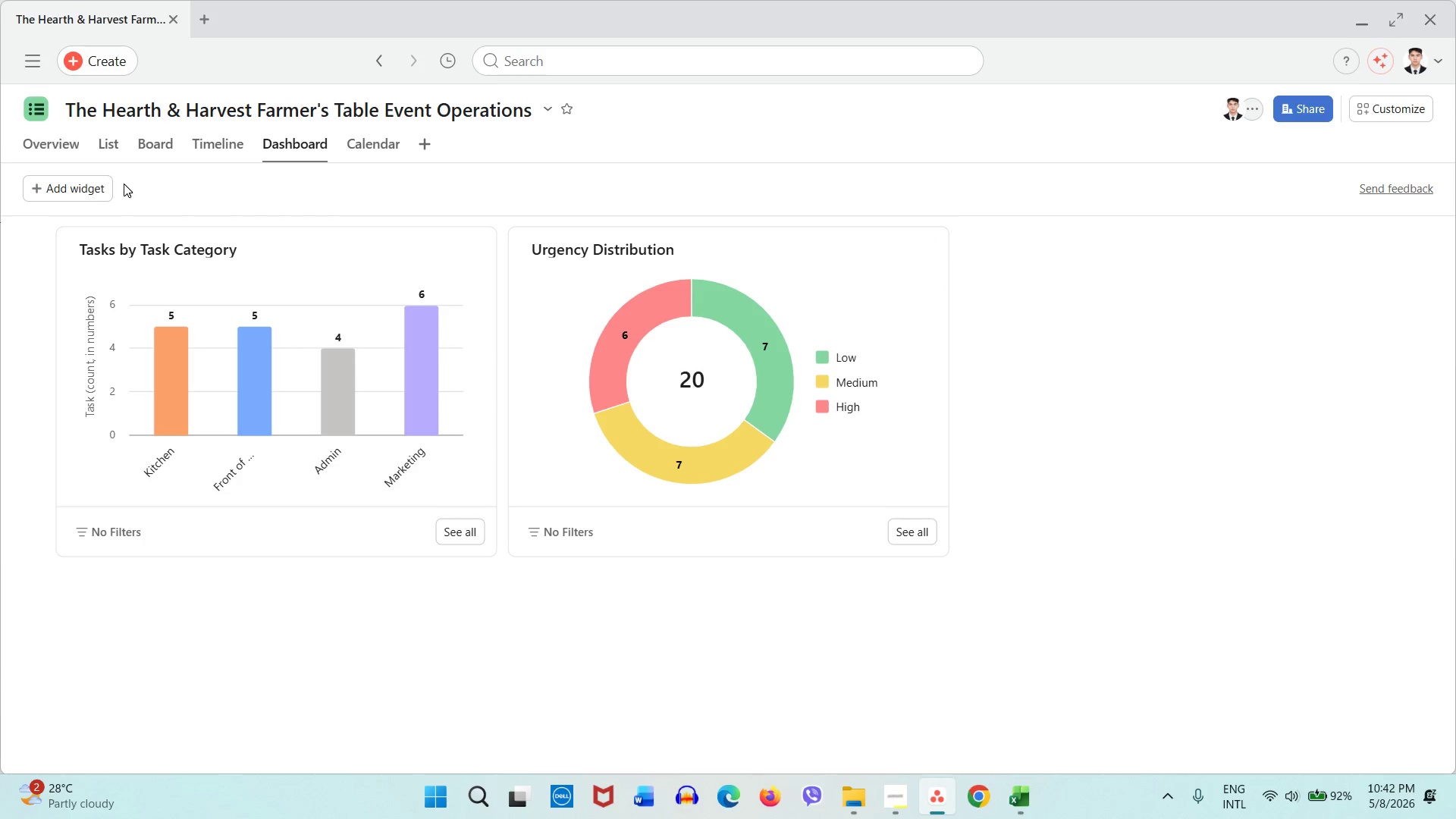 
left_click([95, 177])
 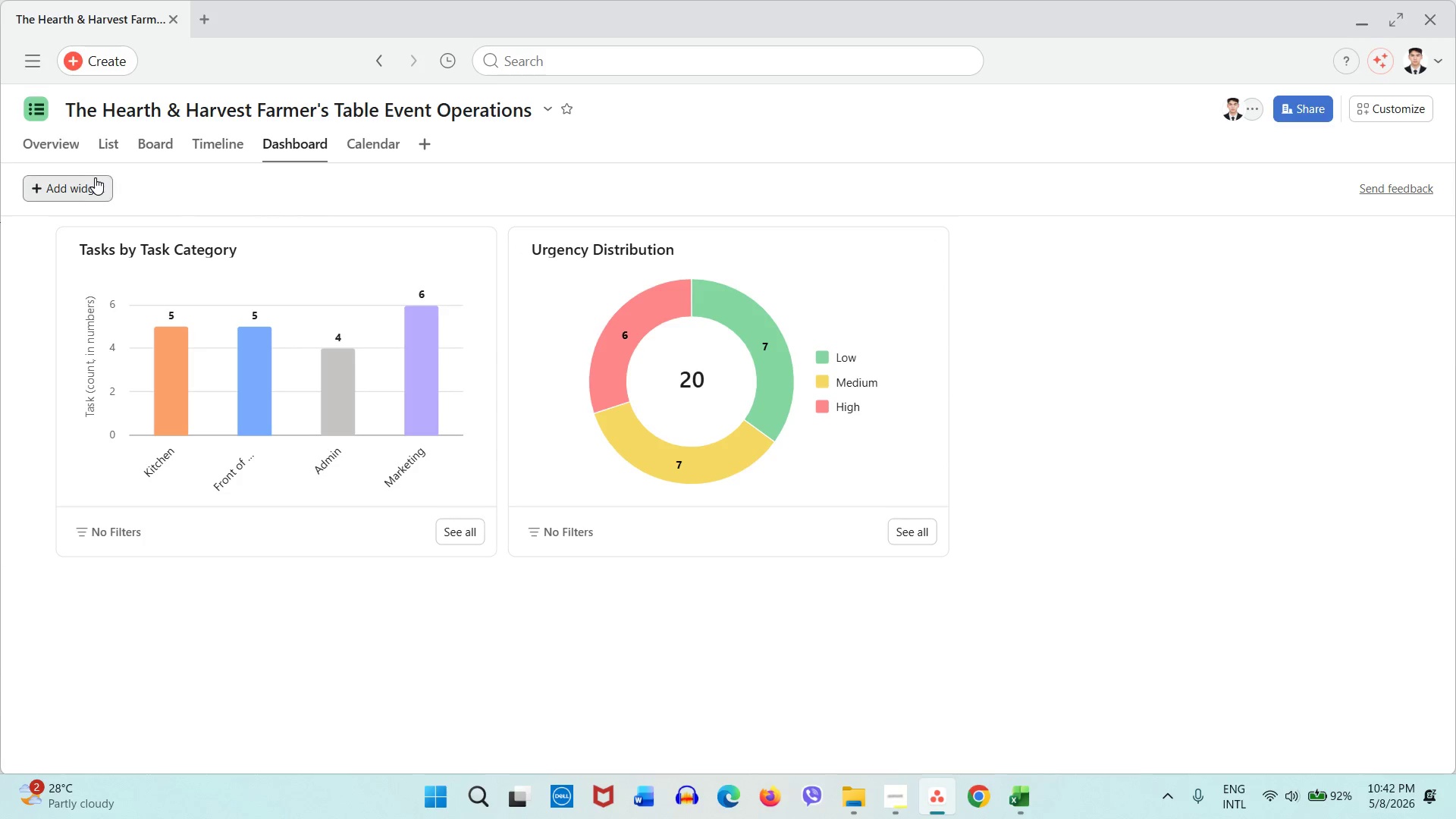 
mouse_move([118, 183])
 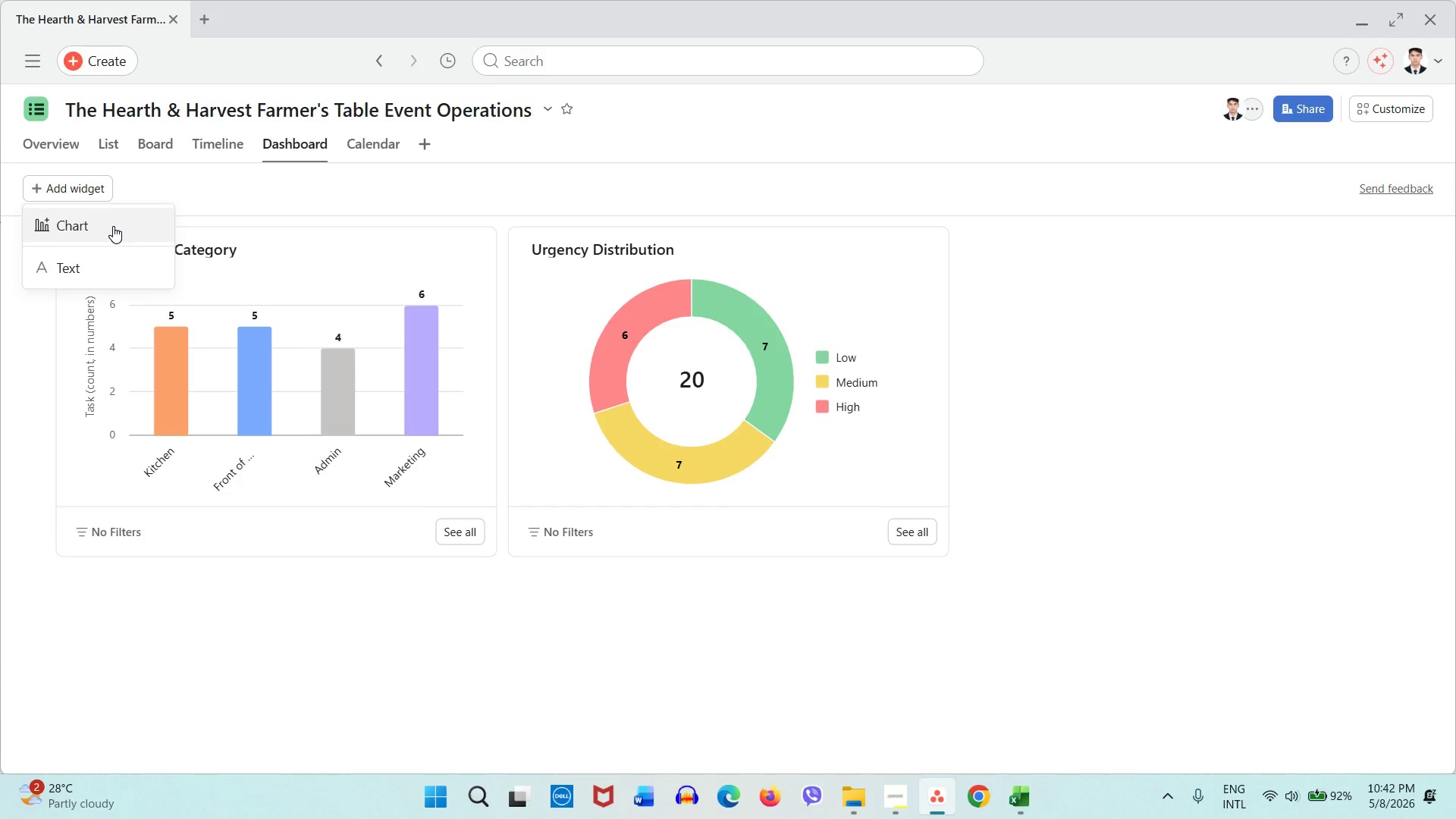 
left_click([113, 226])
 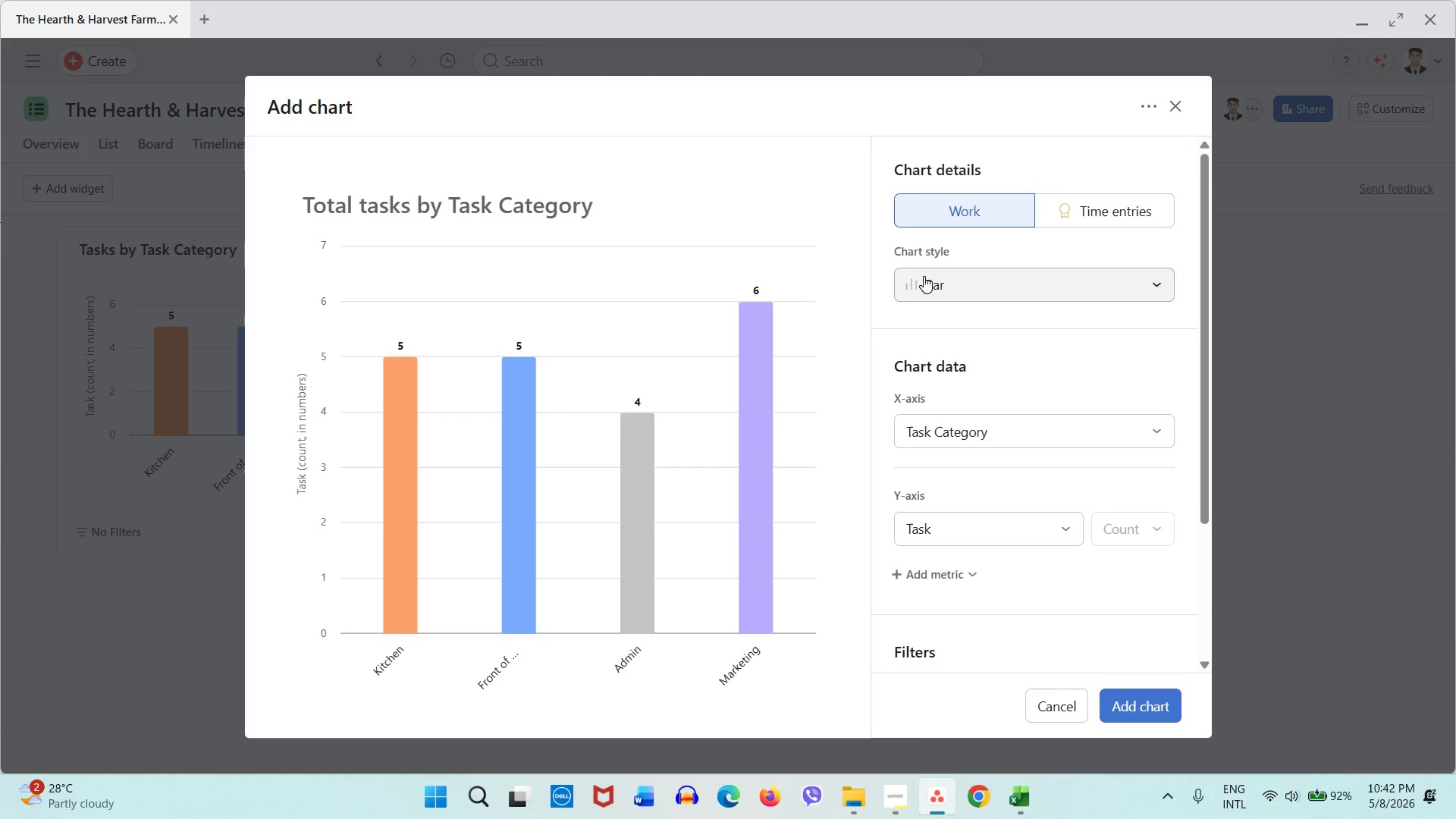 
wait(17.81)
 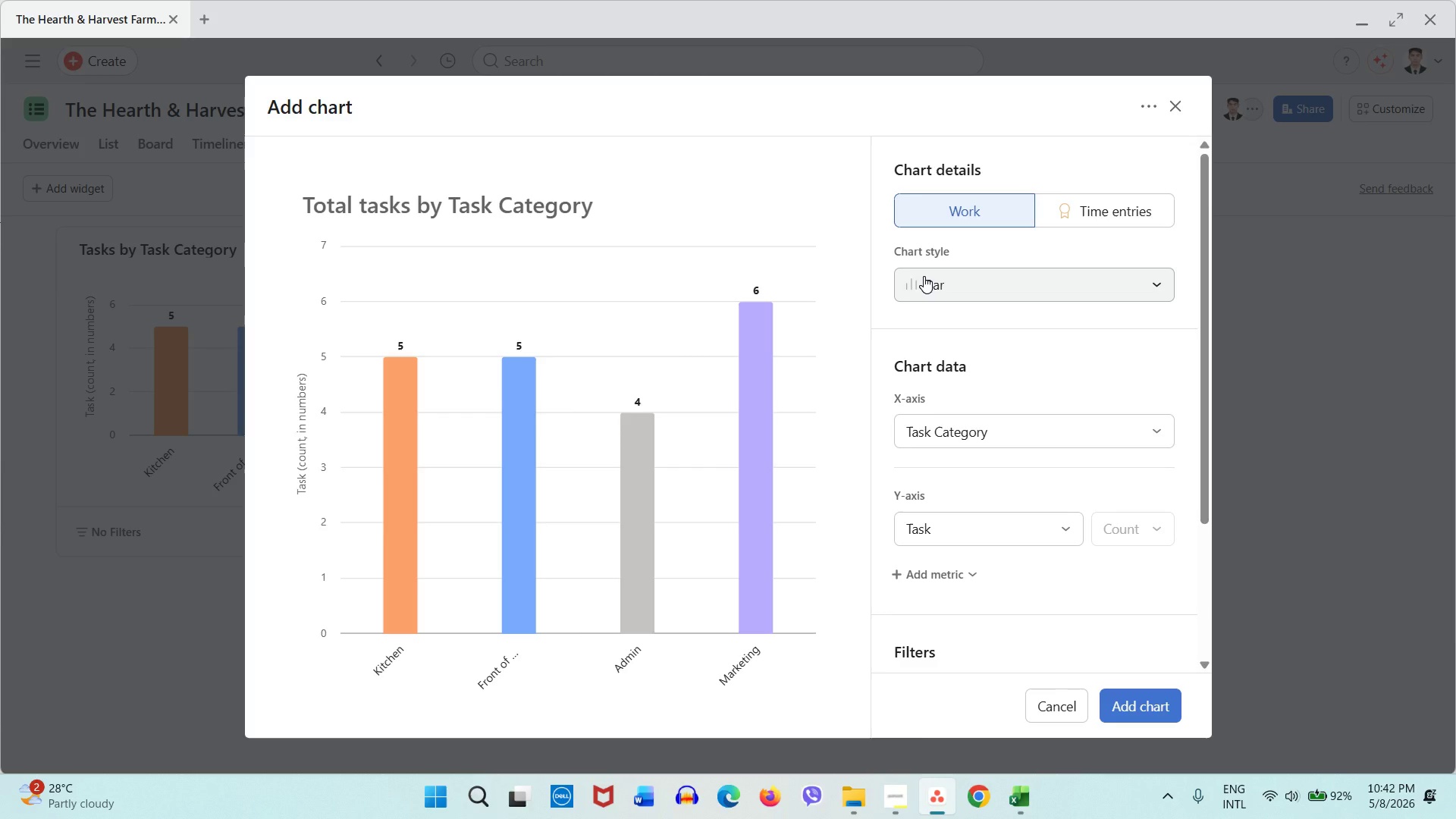 
left_click([593, 213])
 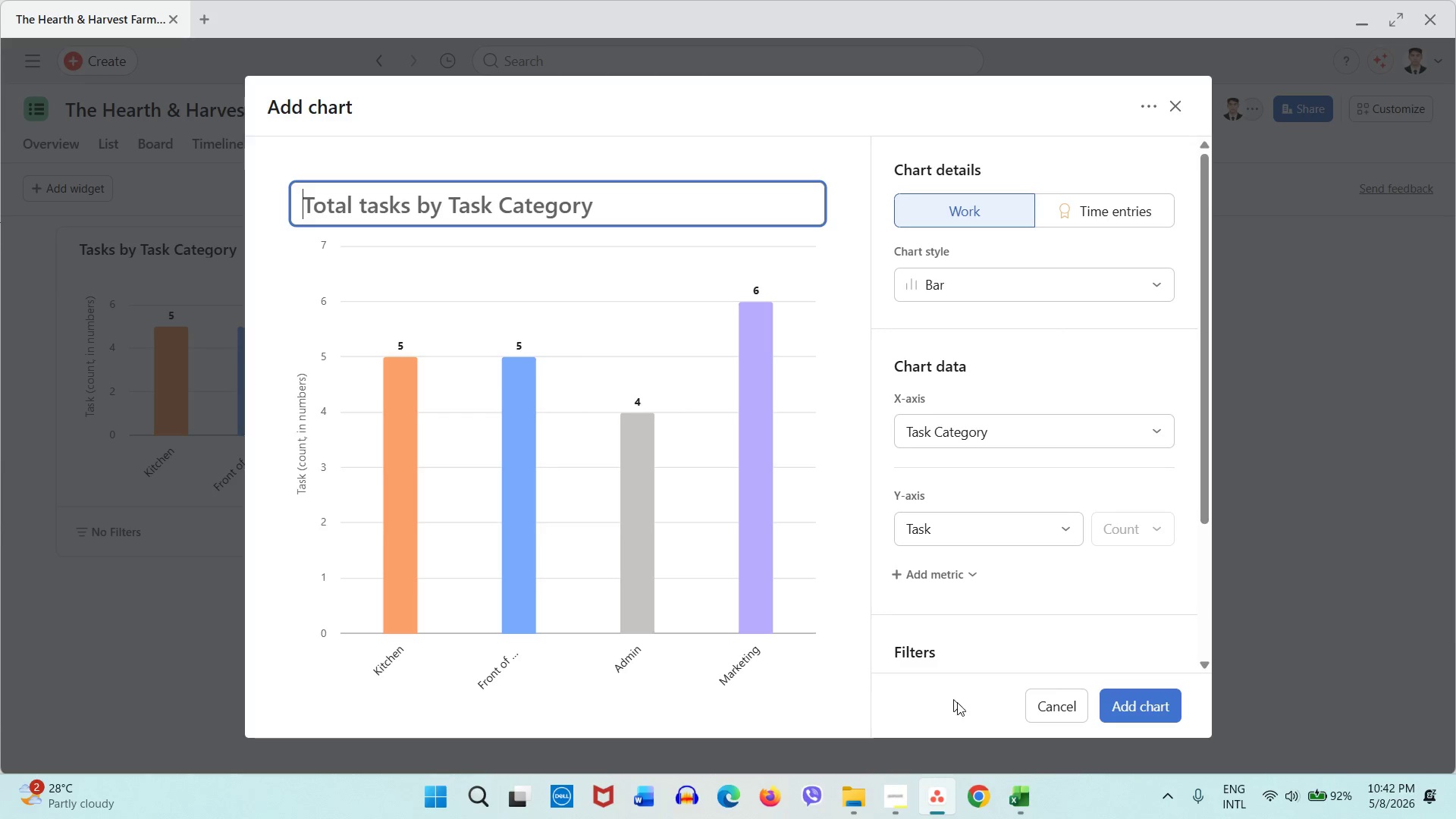 
left_click([1018, 792])
 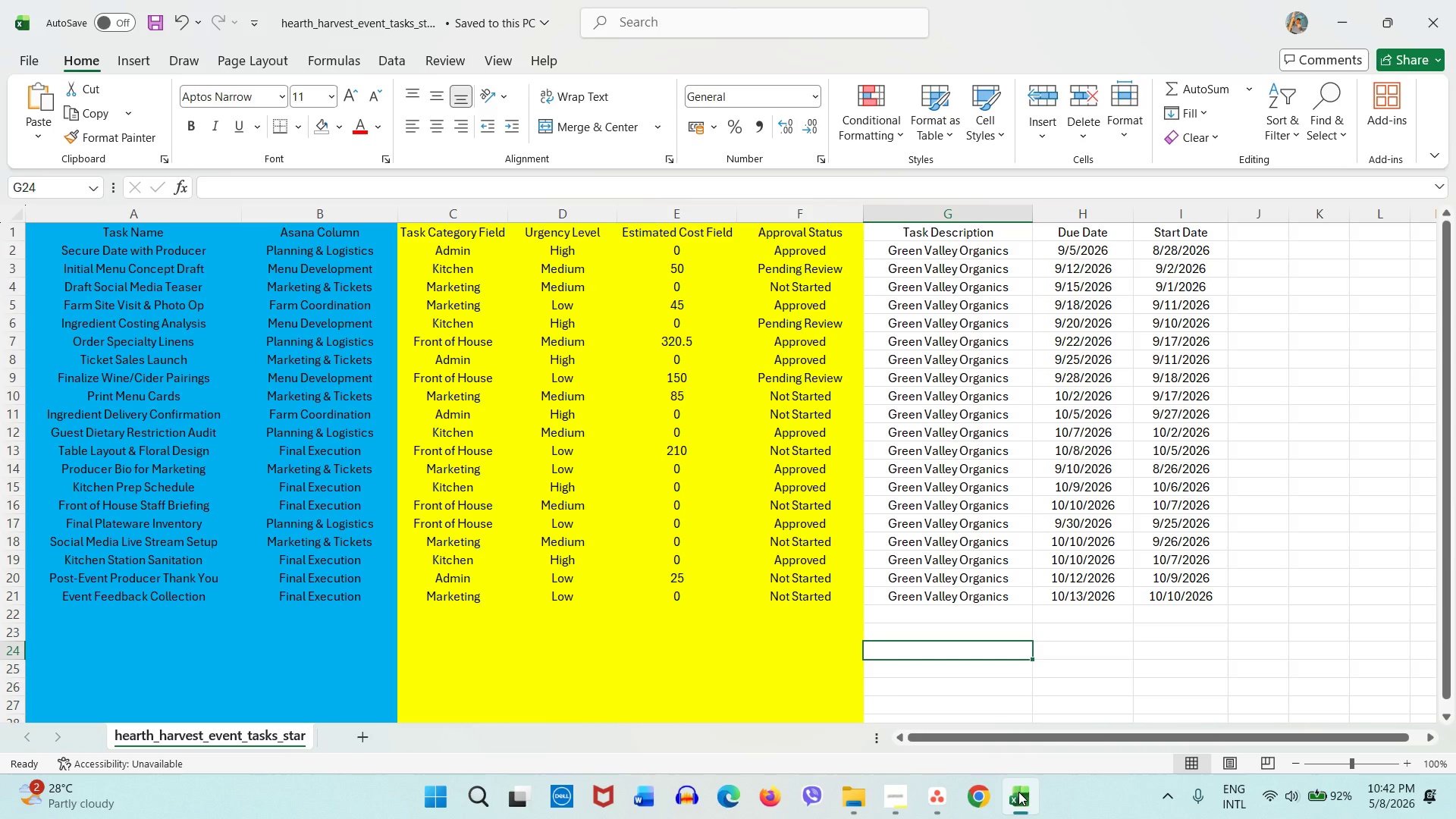 
wait(5.75)
 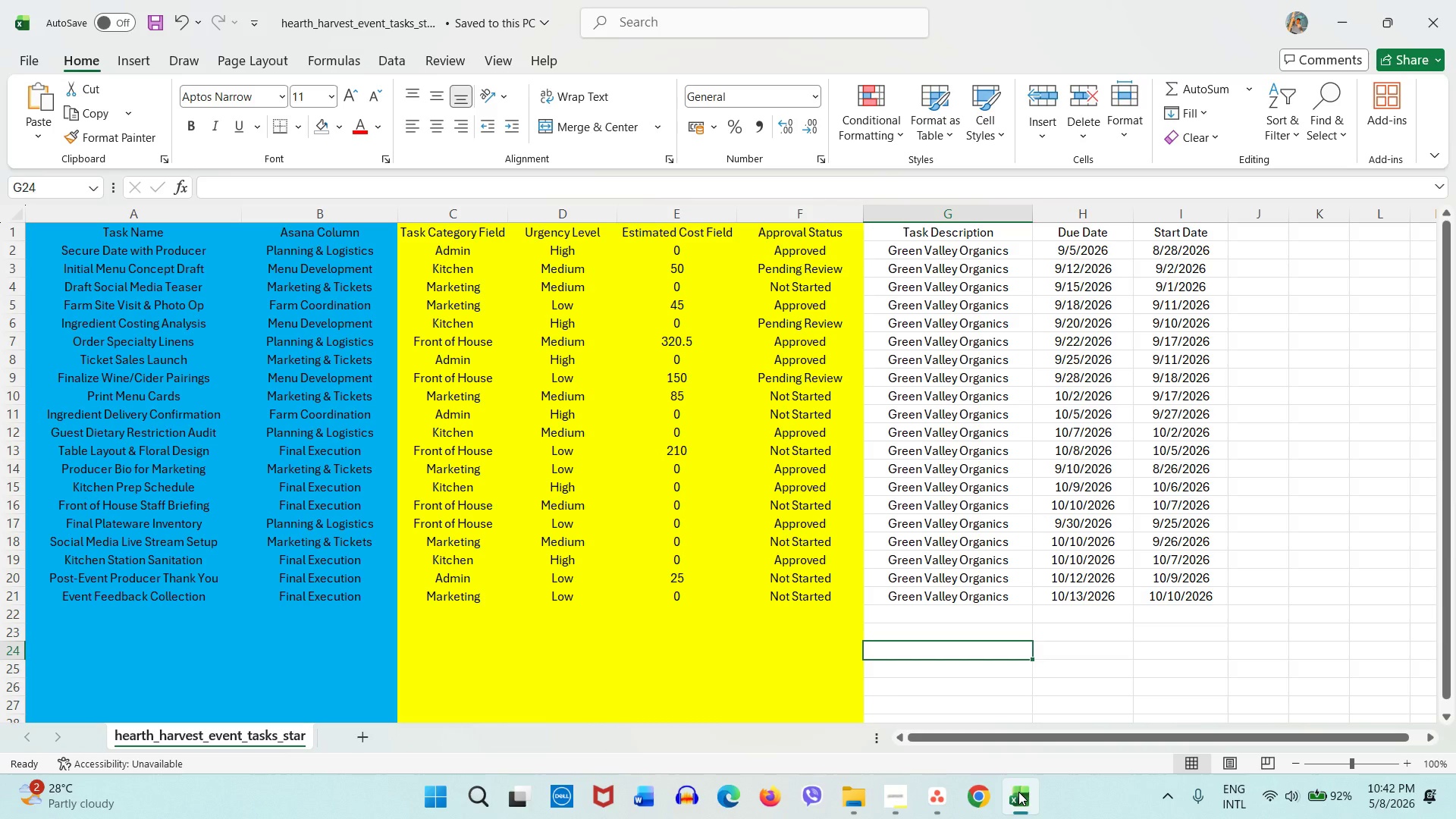 
left_click([1018, 792])
 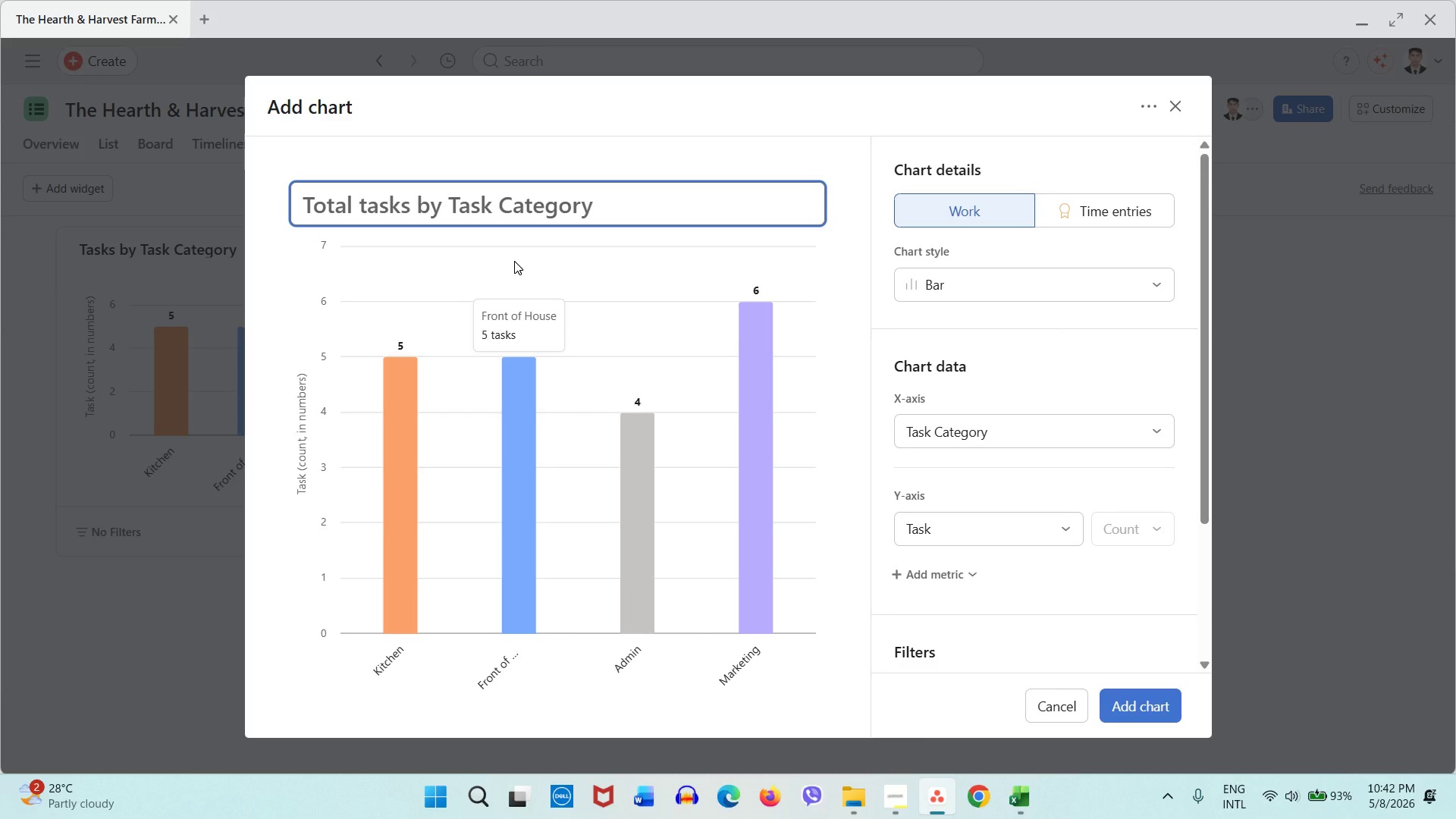 
wait(13.72)
 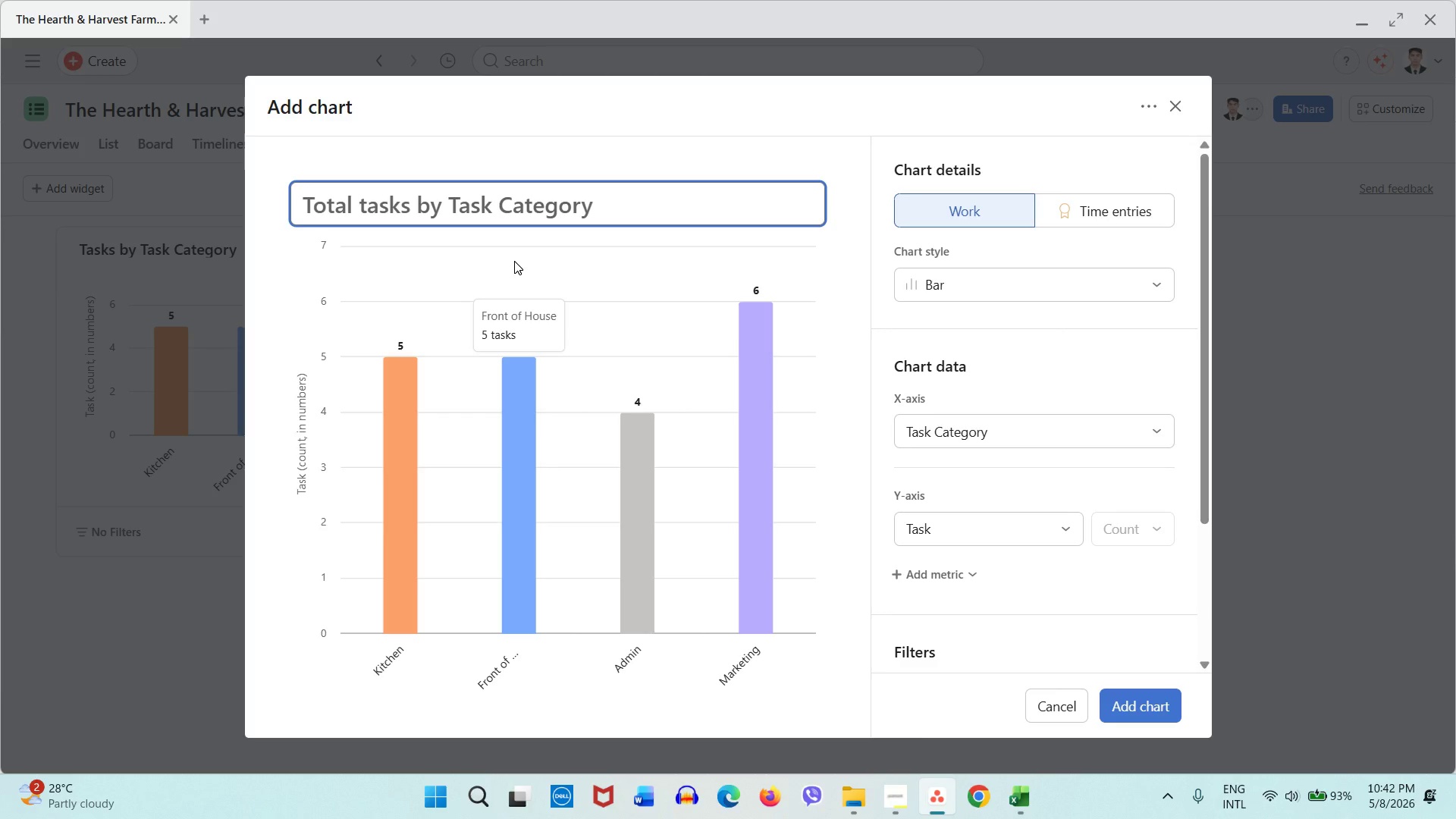 
type(Worflow)
 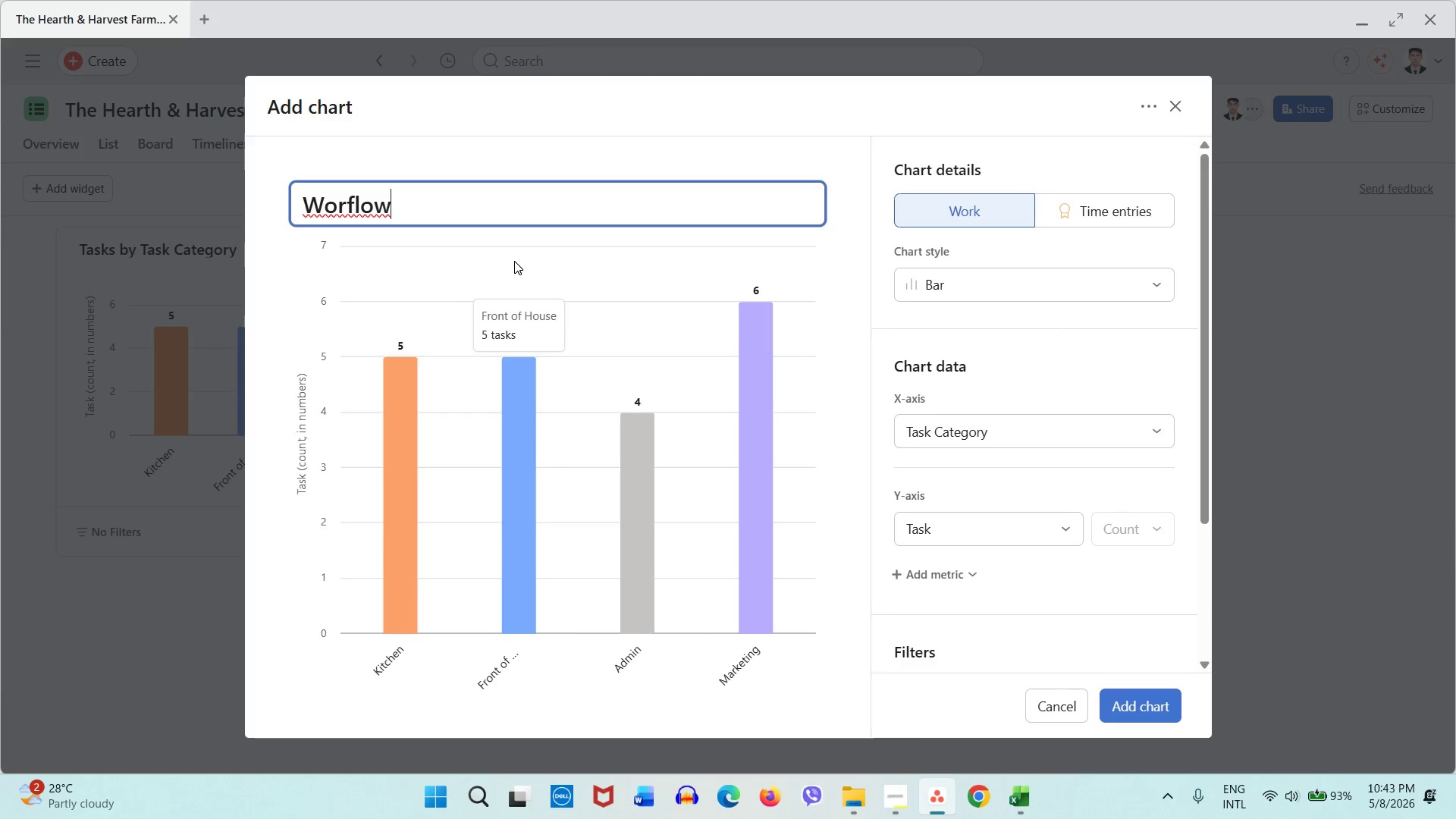 
hold_key(key=Space, duration=0.33)
 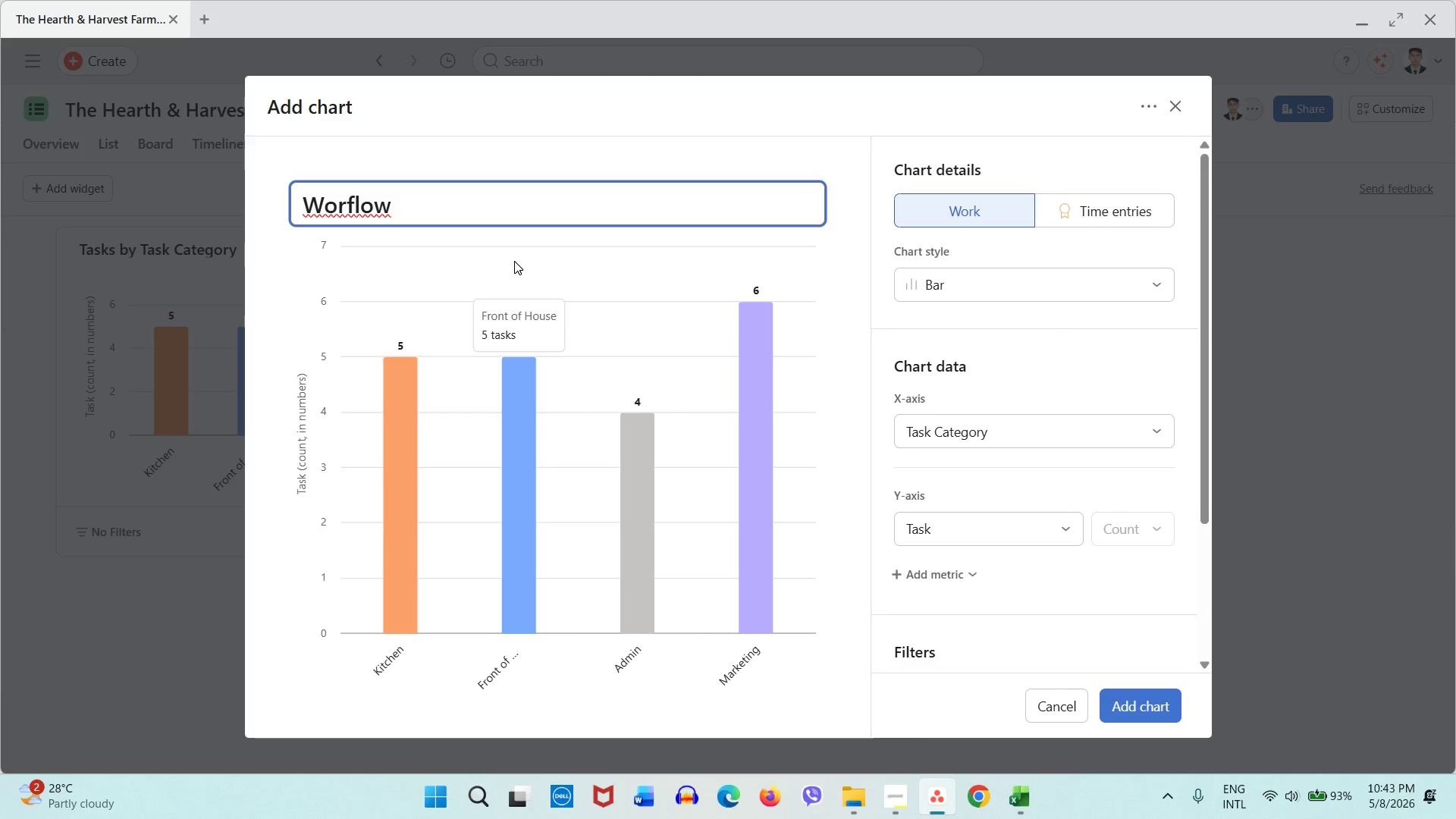 
hold_key(key=Backspace, duration=1.06)
 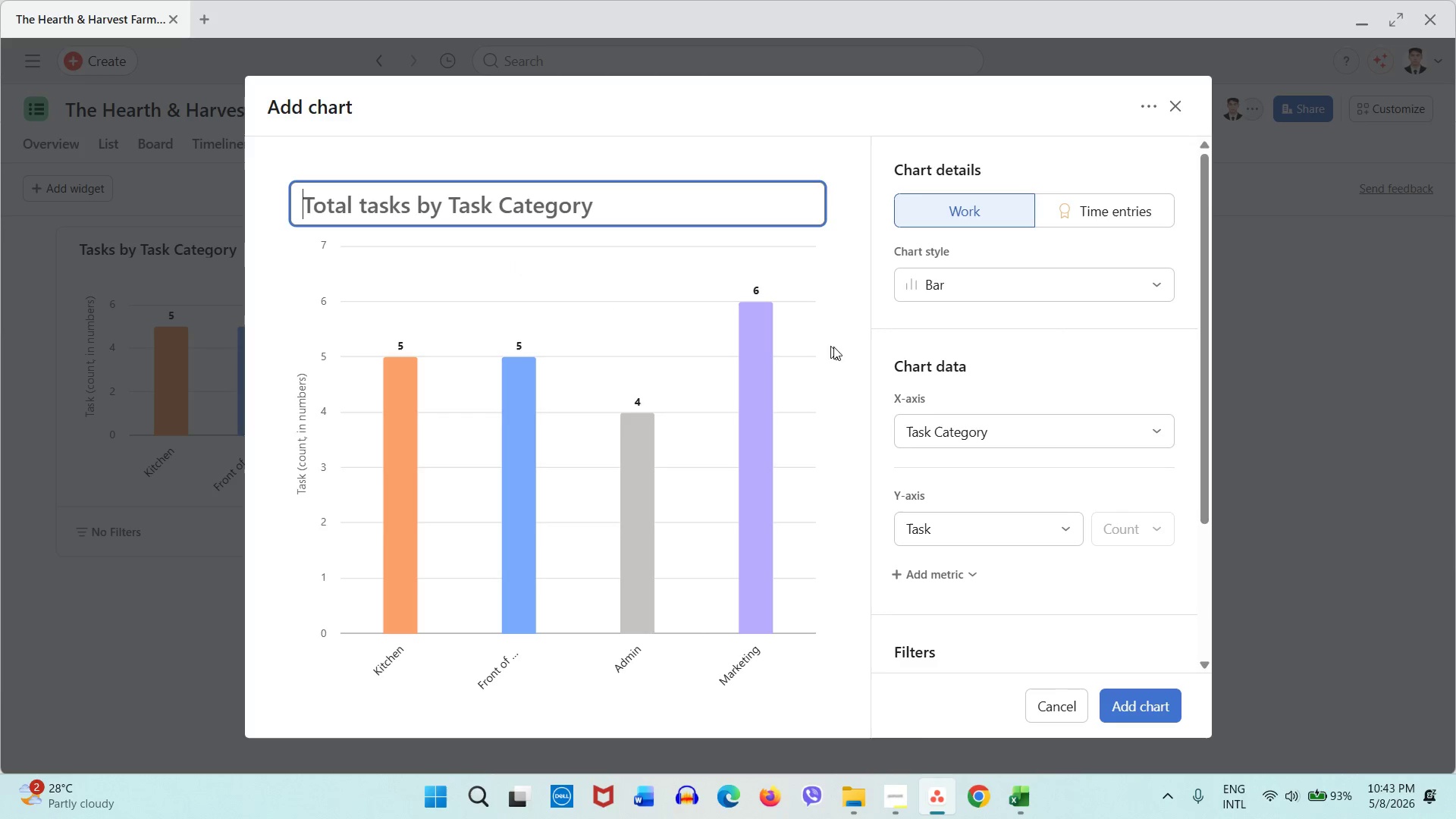 
left_click([998, 438])
 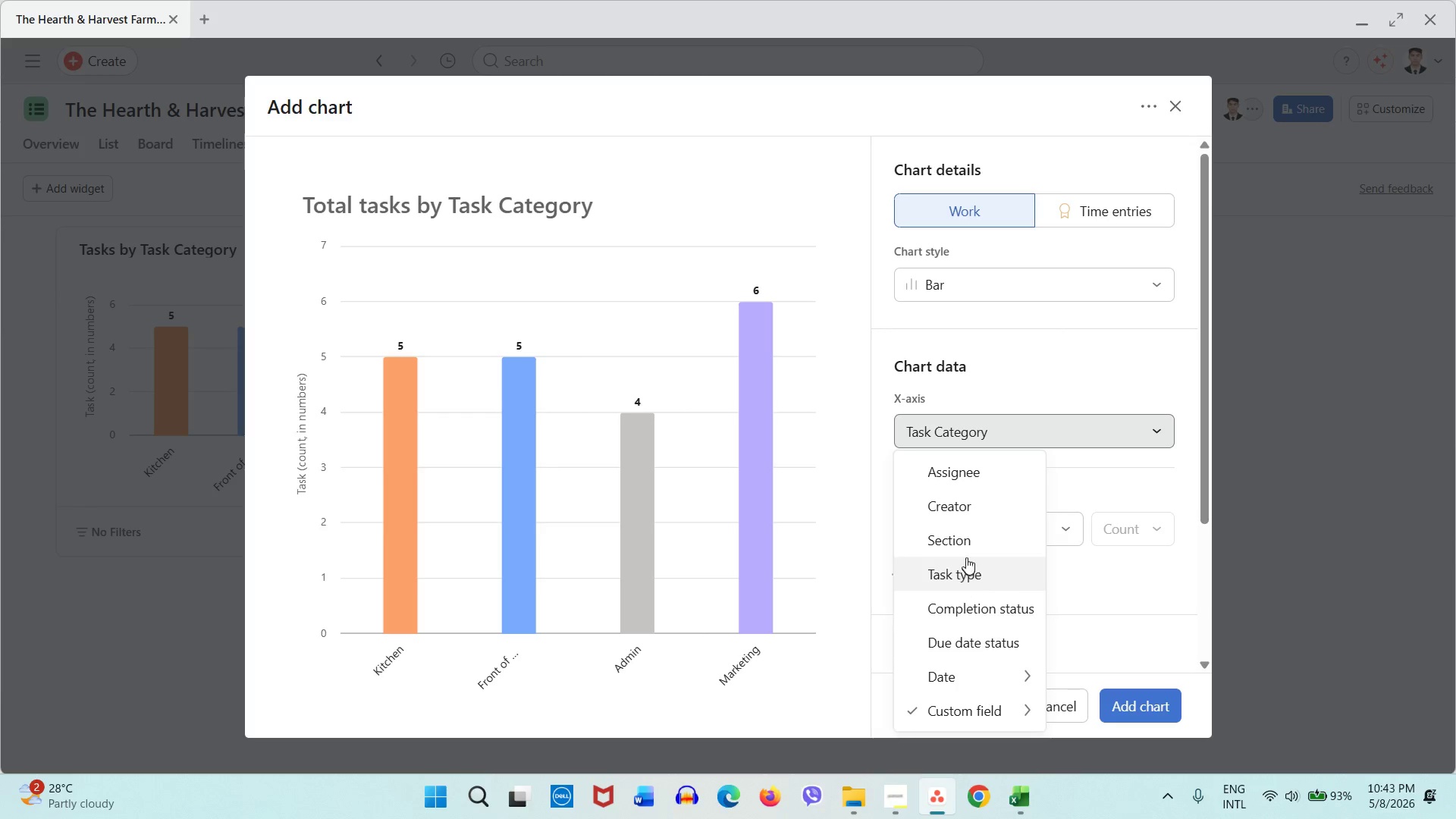 
left_click([968, 548])
 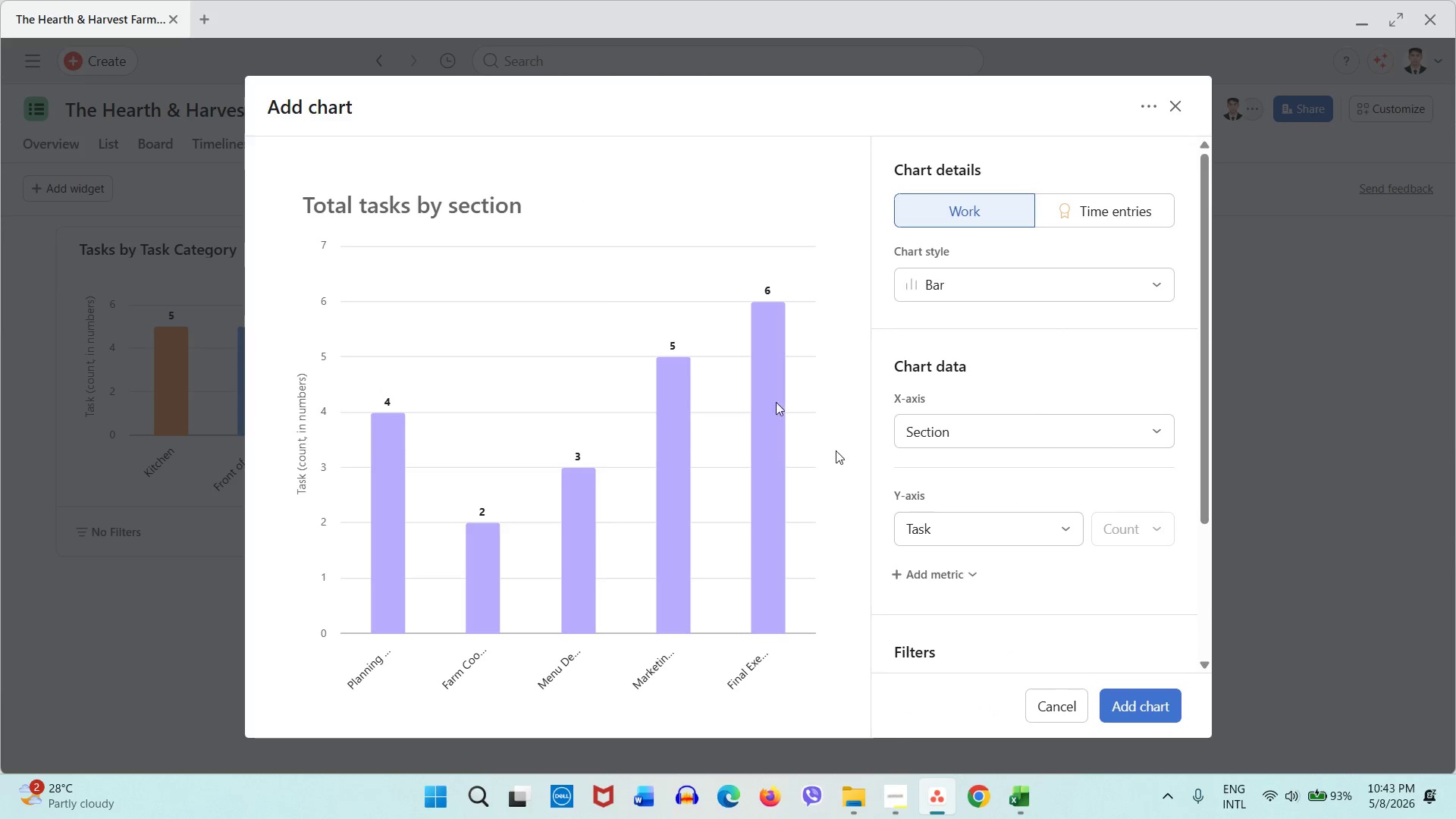 
left_click([488, 204])
 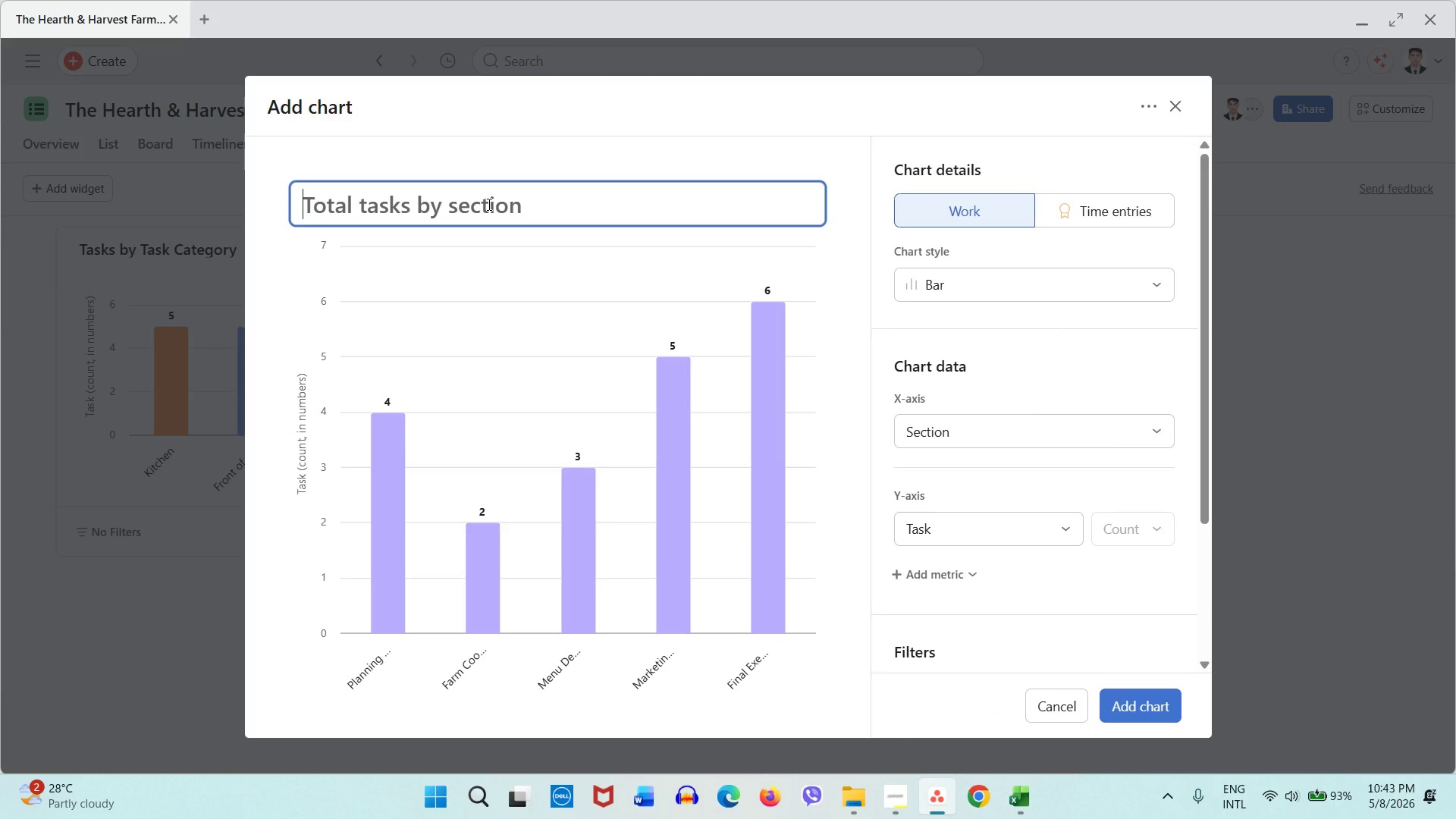 
wait(5.12)
 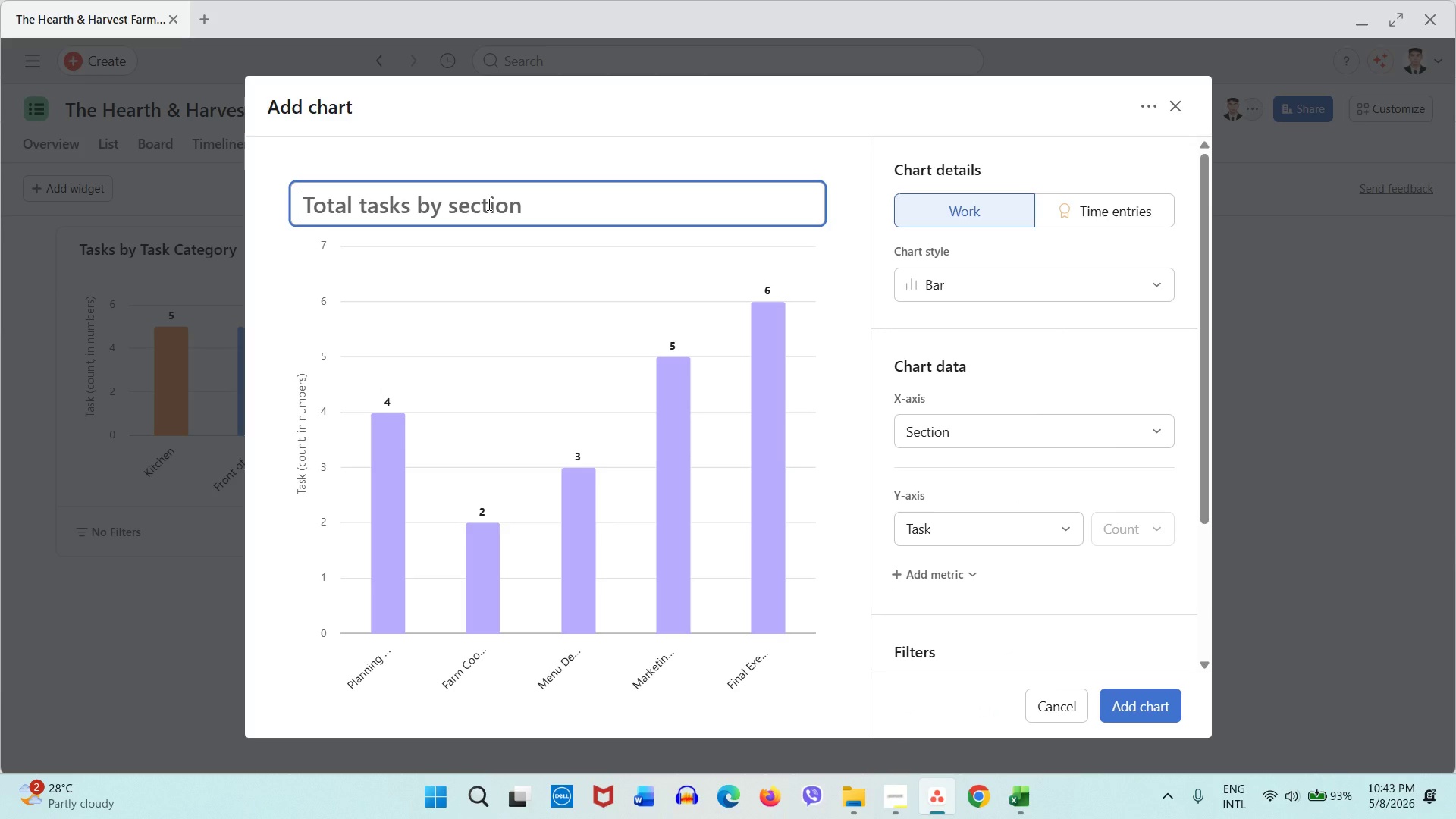 
type(Workflow)
 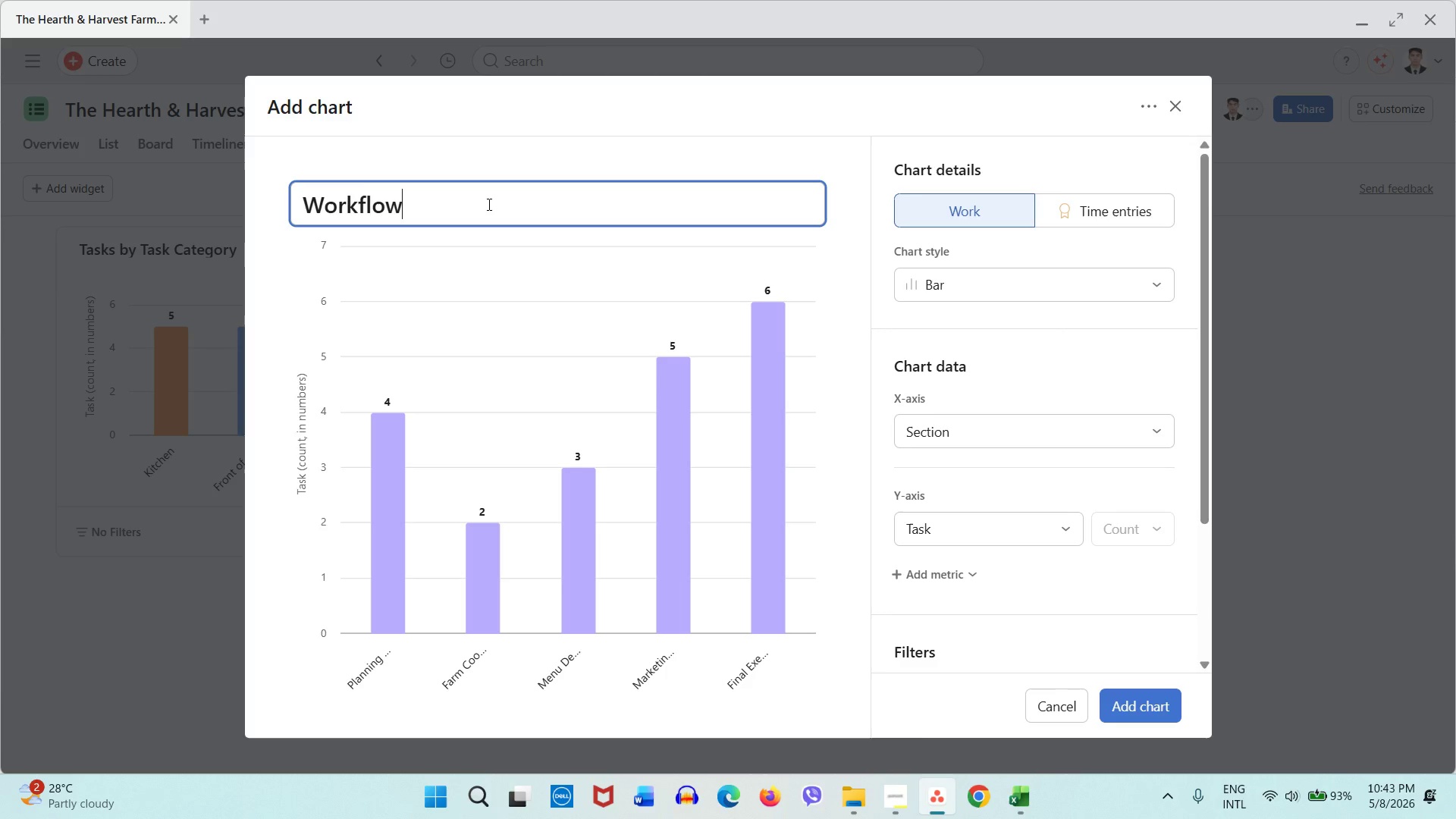 
hold_key(key=Backspace, duration=1.31)
 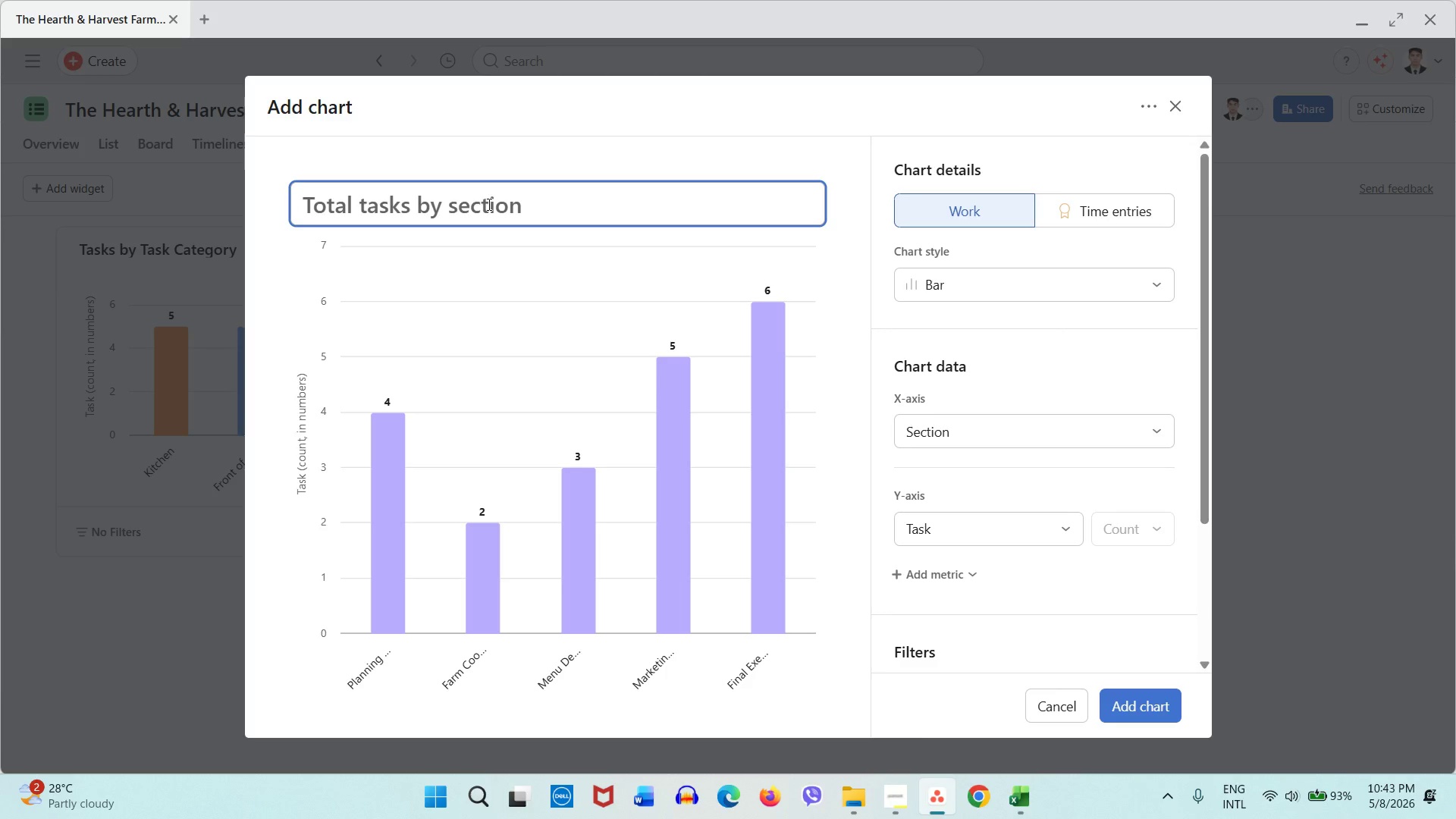 
type(Workflow Chart)
 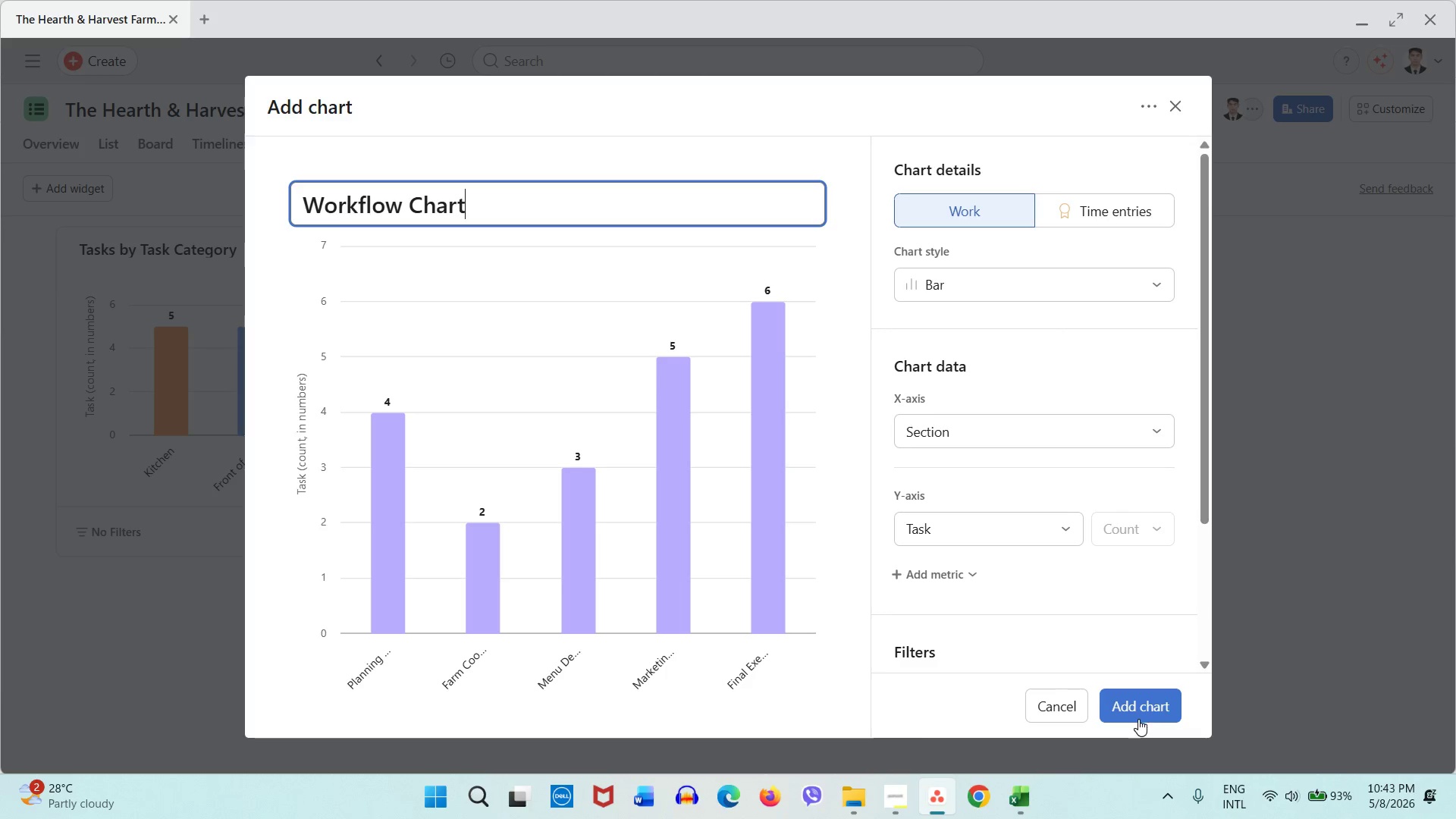 
left_click([1138, 717])
 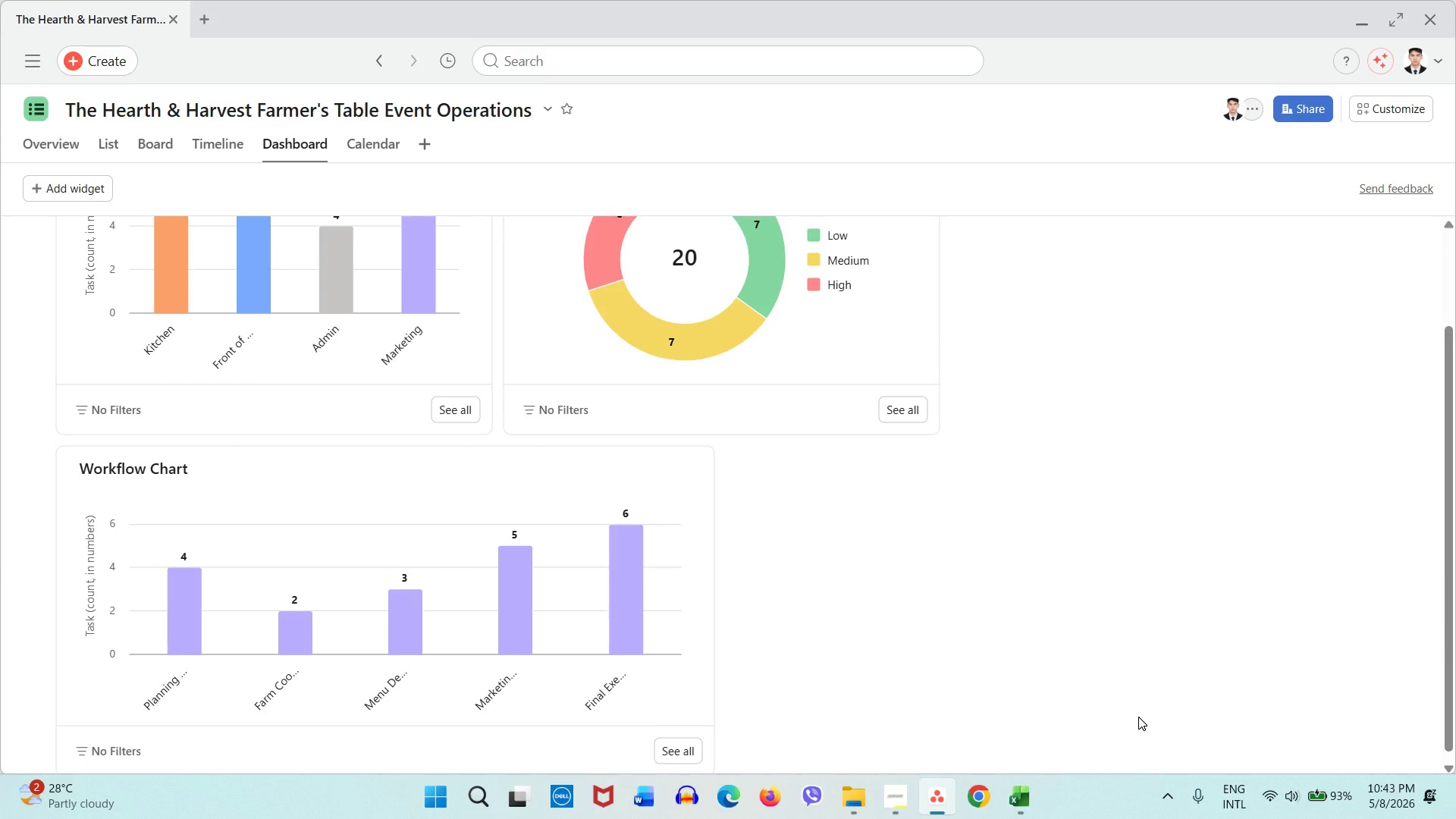 
wait(17.22)
 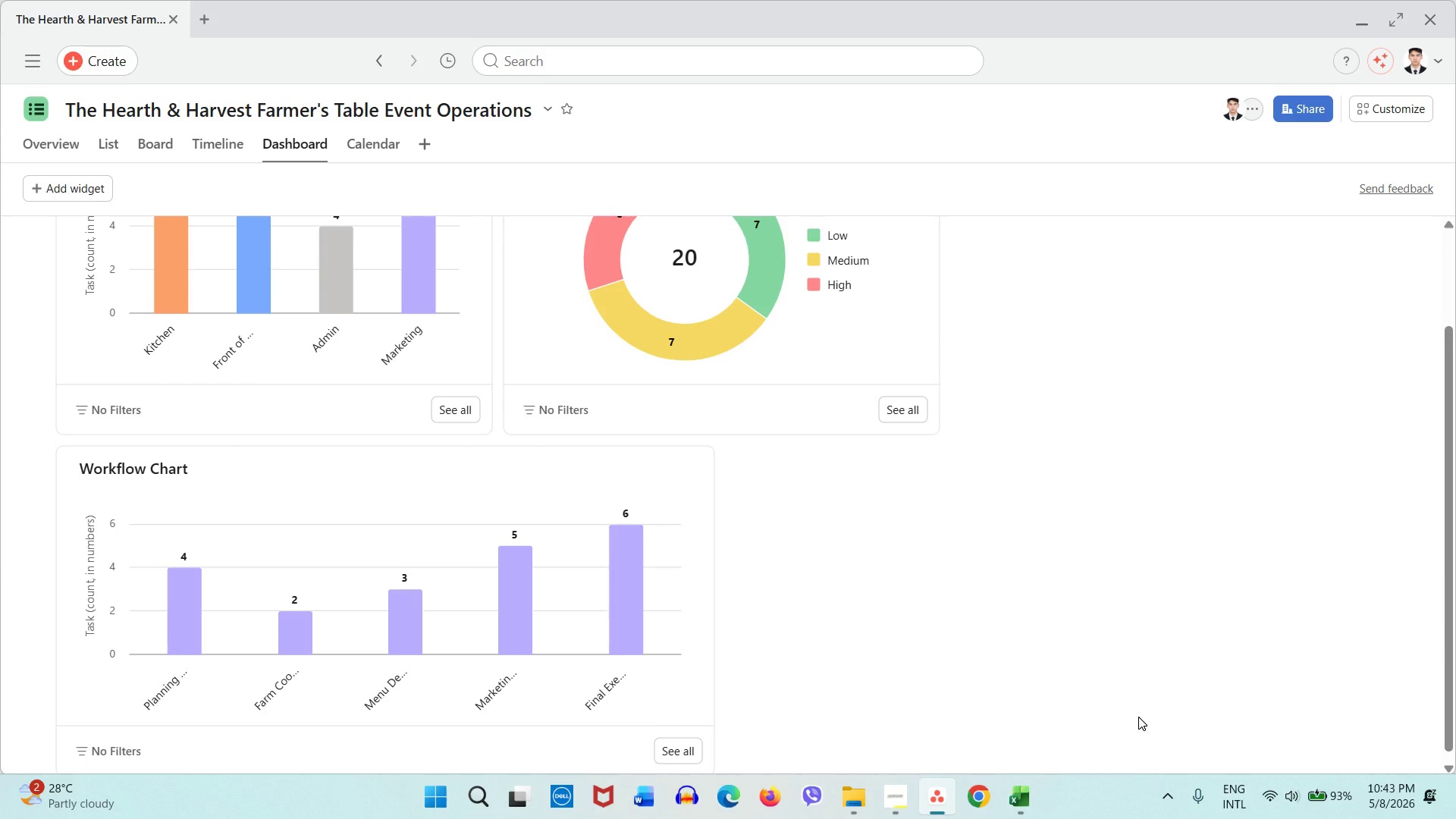 
left_click_drag(start_coordinate=[696, 579], to_coordinate=[445, 563])
 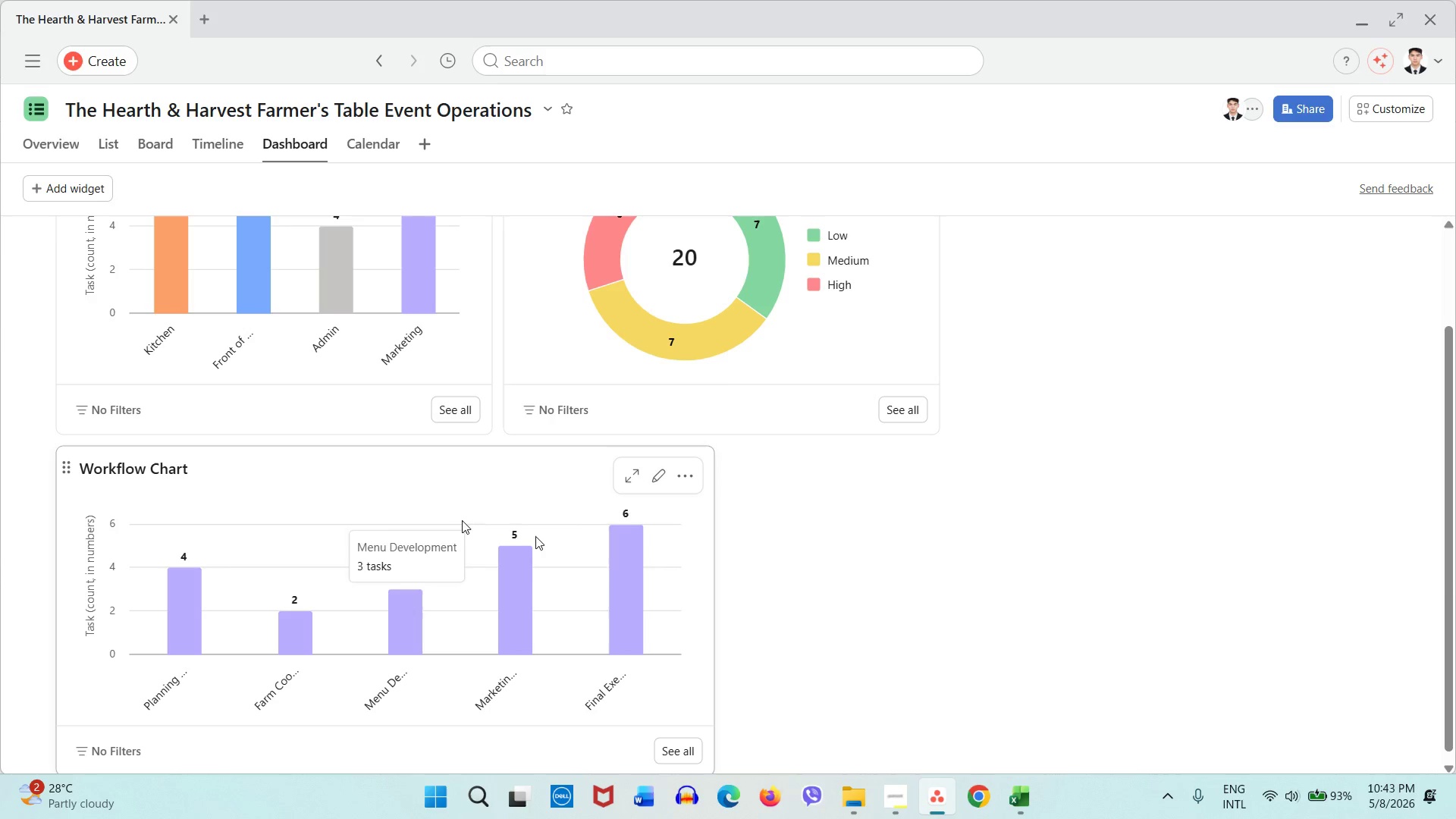 
left_click([715, 585])
 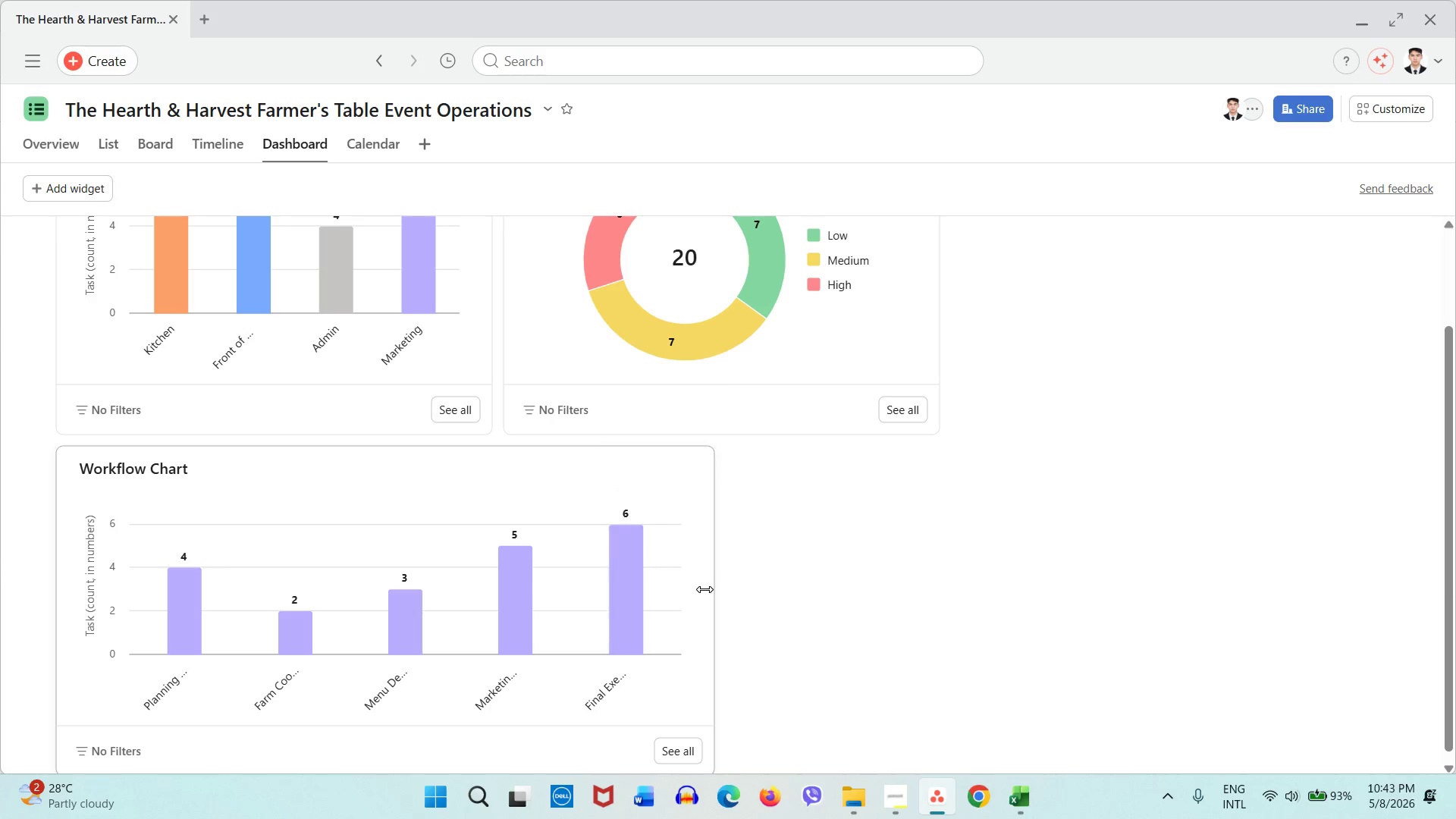 
left_click_drag(start_coordinate=[704, 589], to_coordinate=[344, 591])
 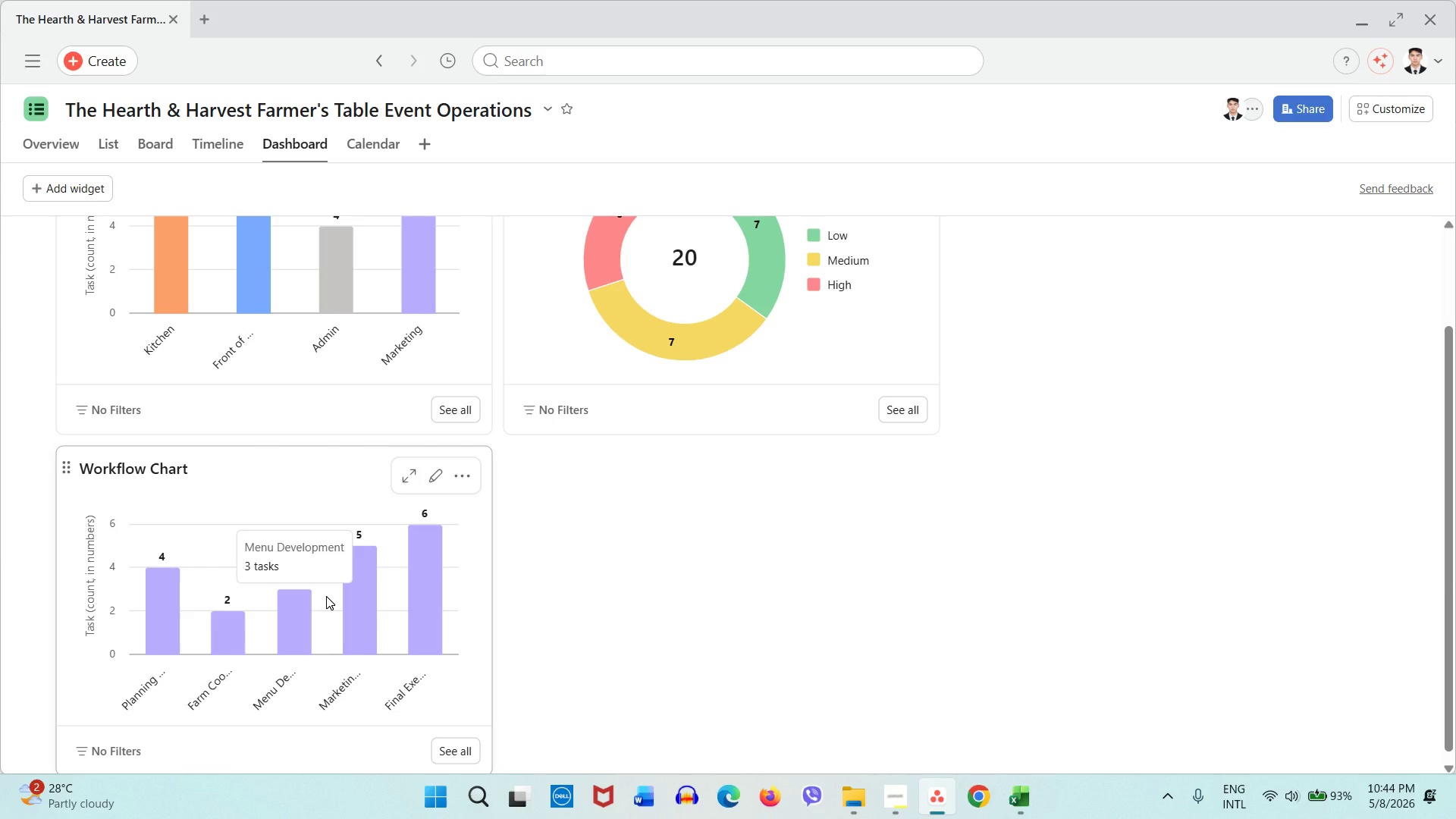 
wait(18.42)
 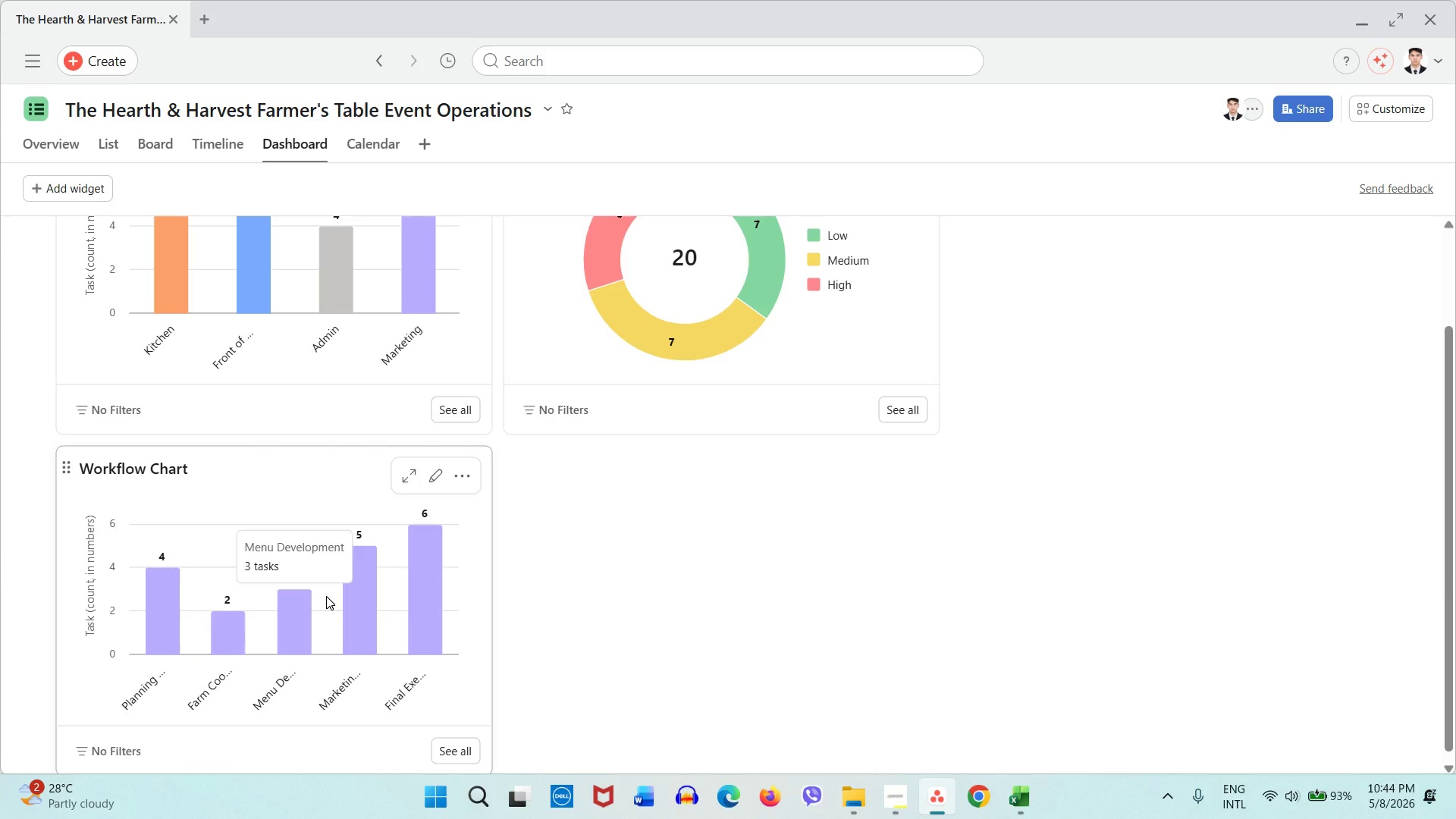 
scroll: coordinate [282, 542], scroll_direction: up, amount: 2.0
 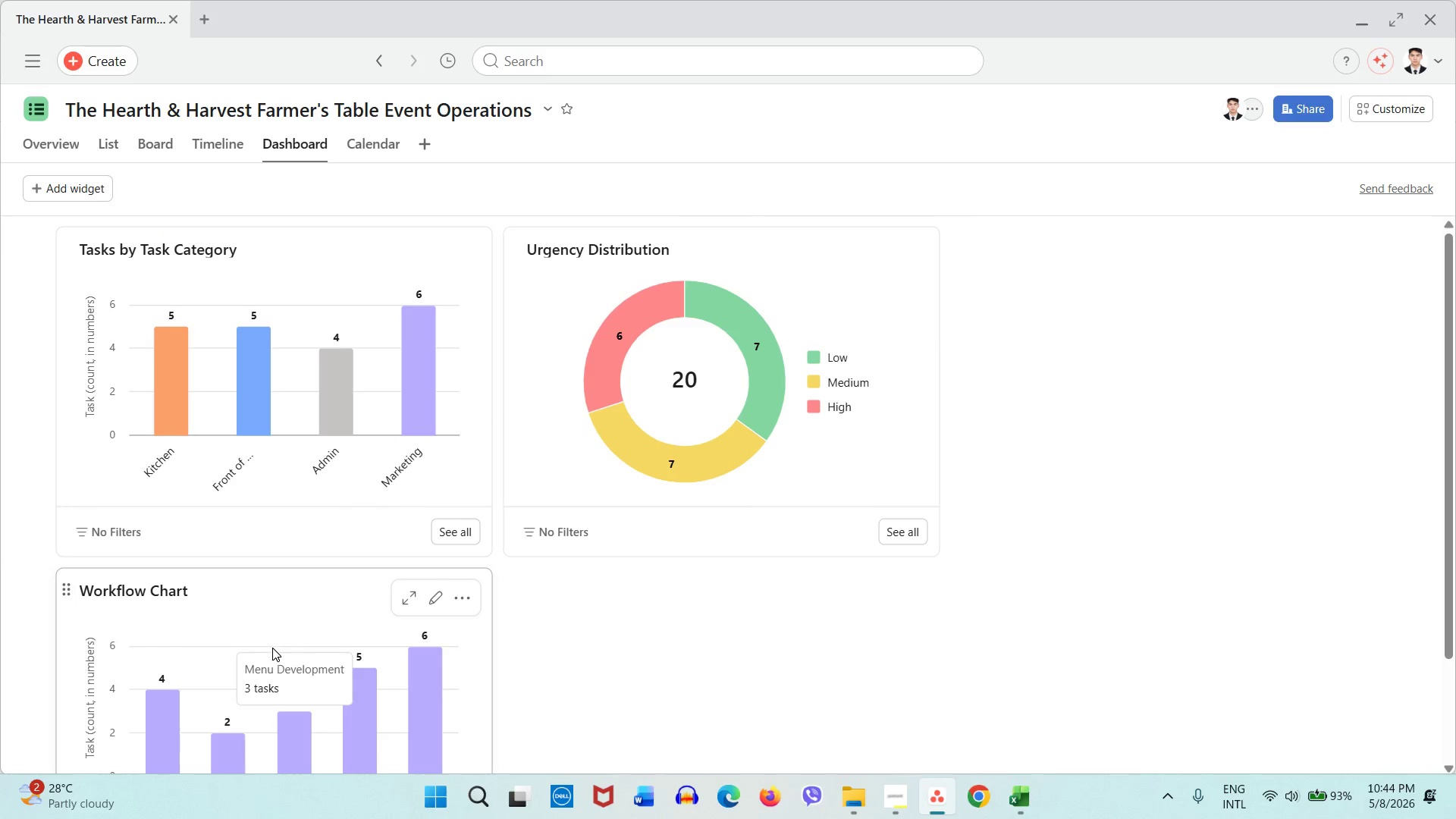 
left_click_drag(start_coordinate=[272, 610], to_coordinate=[466, 545])
 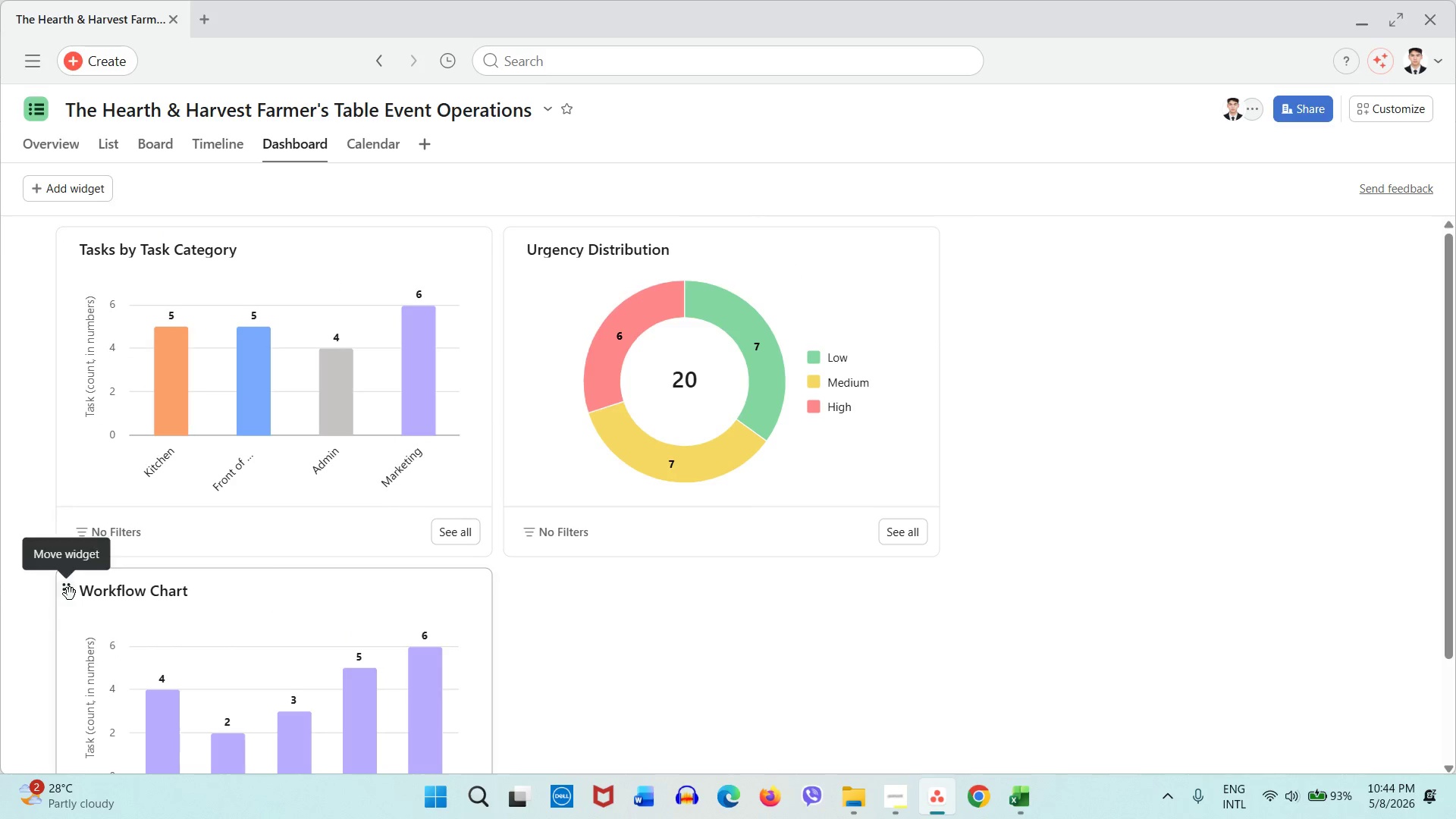 
left_click_drag(start_coordinate=[70, 594], to_coordinate=[982, 241])
 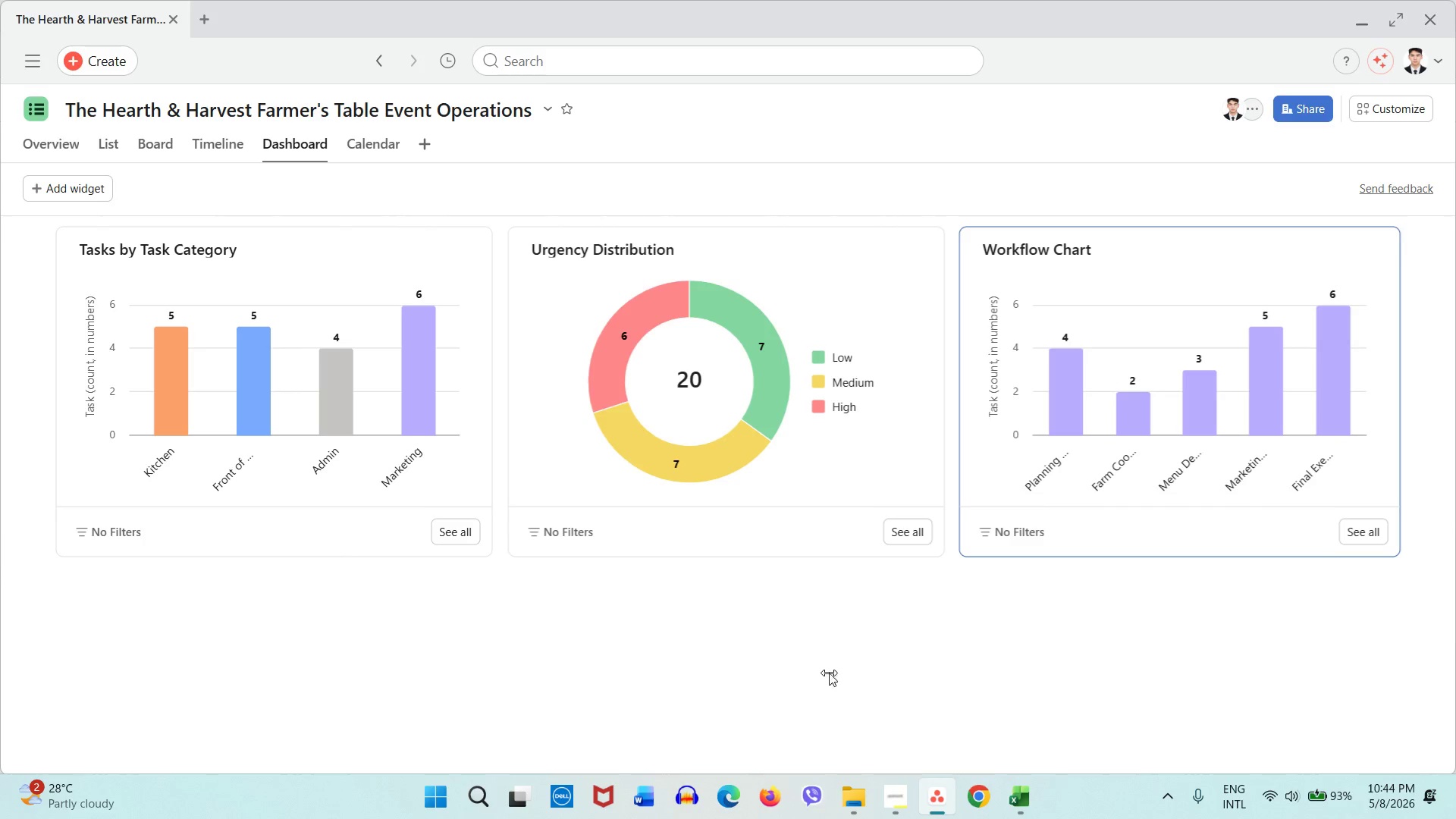 
scroll: coordinate [829, 673], scroll_direction: up, amount: 2.0
 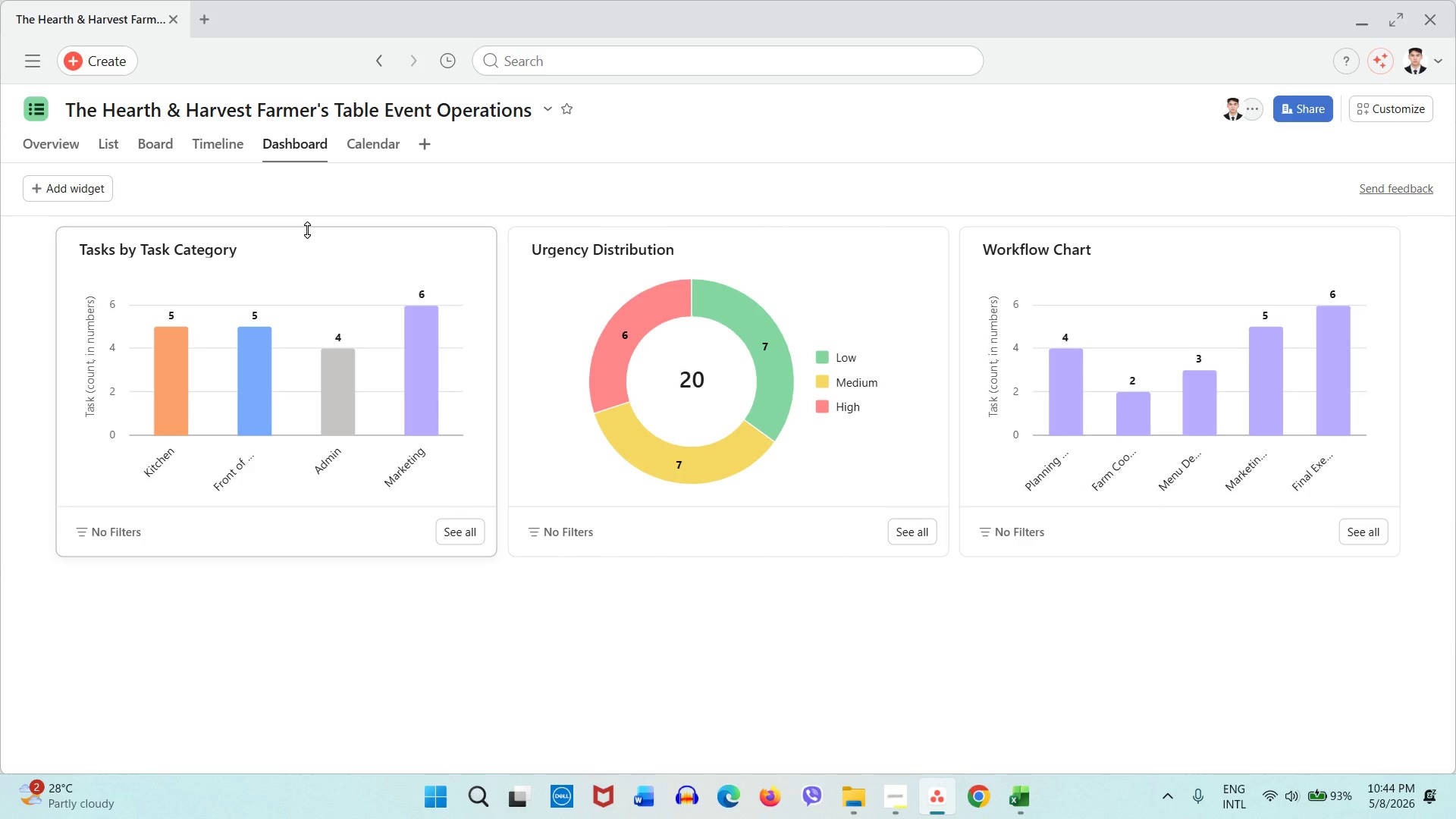 
wait(13.38)
 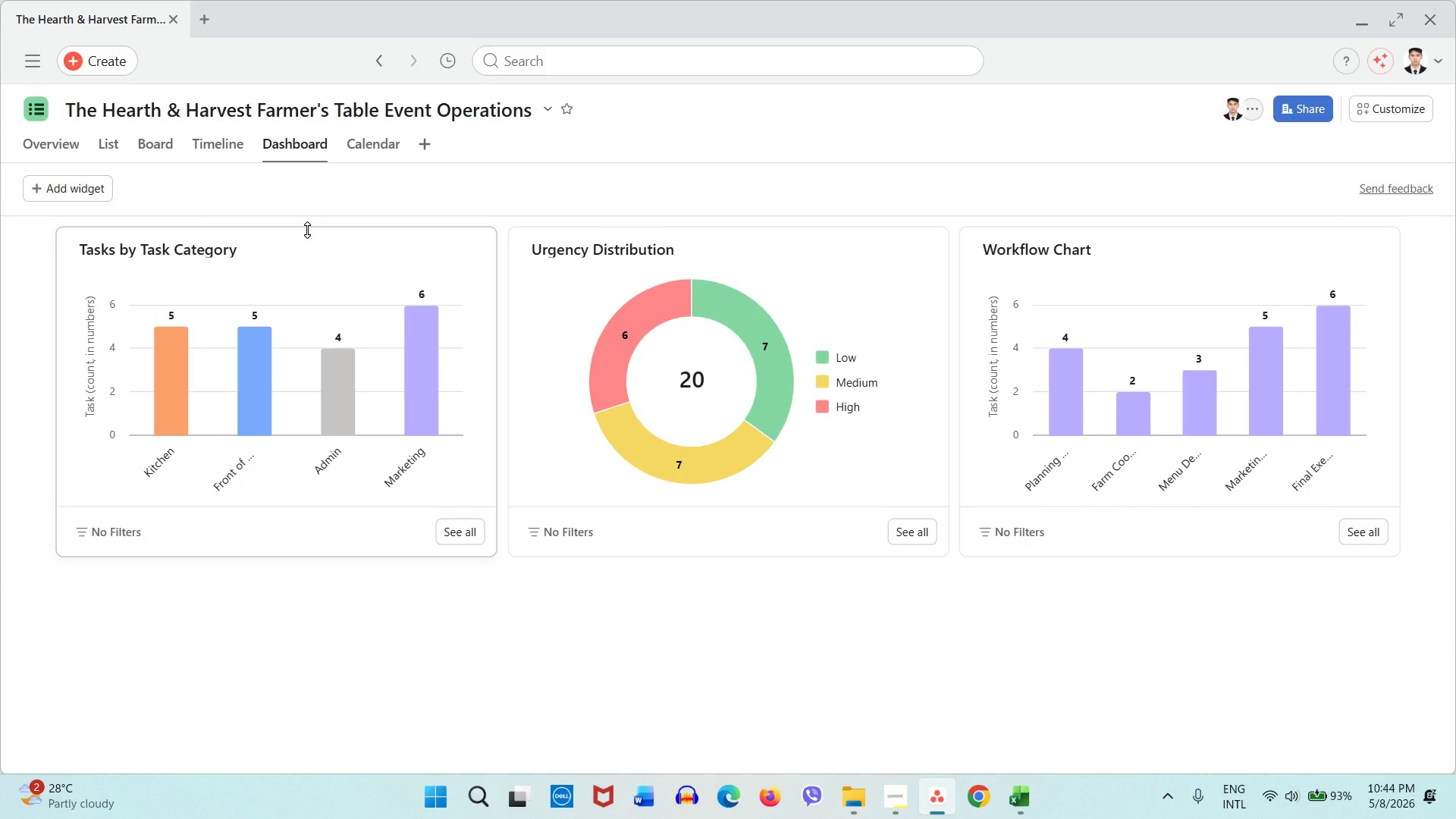 
left_click([354, 157])
 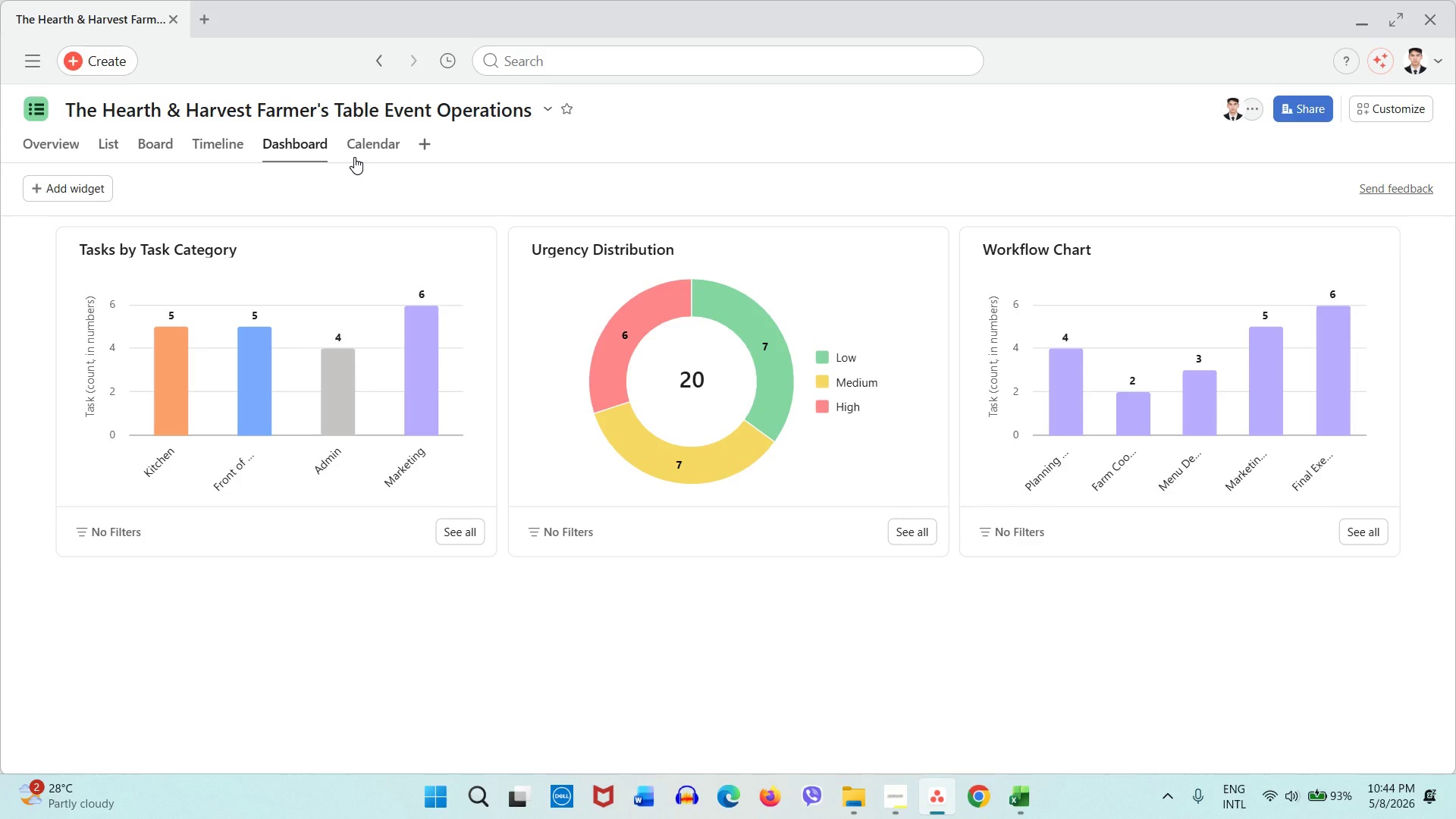 
wait(7.61)
 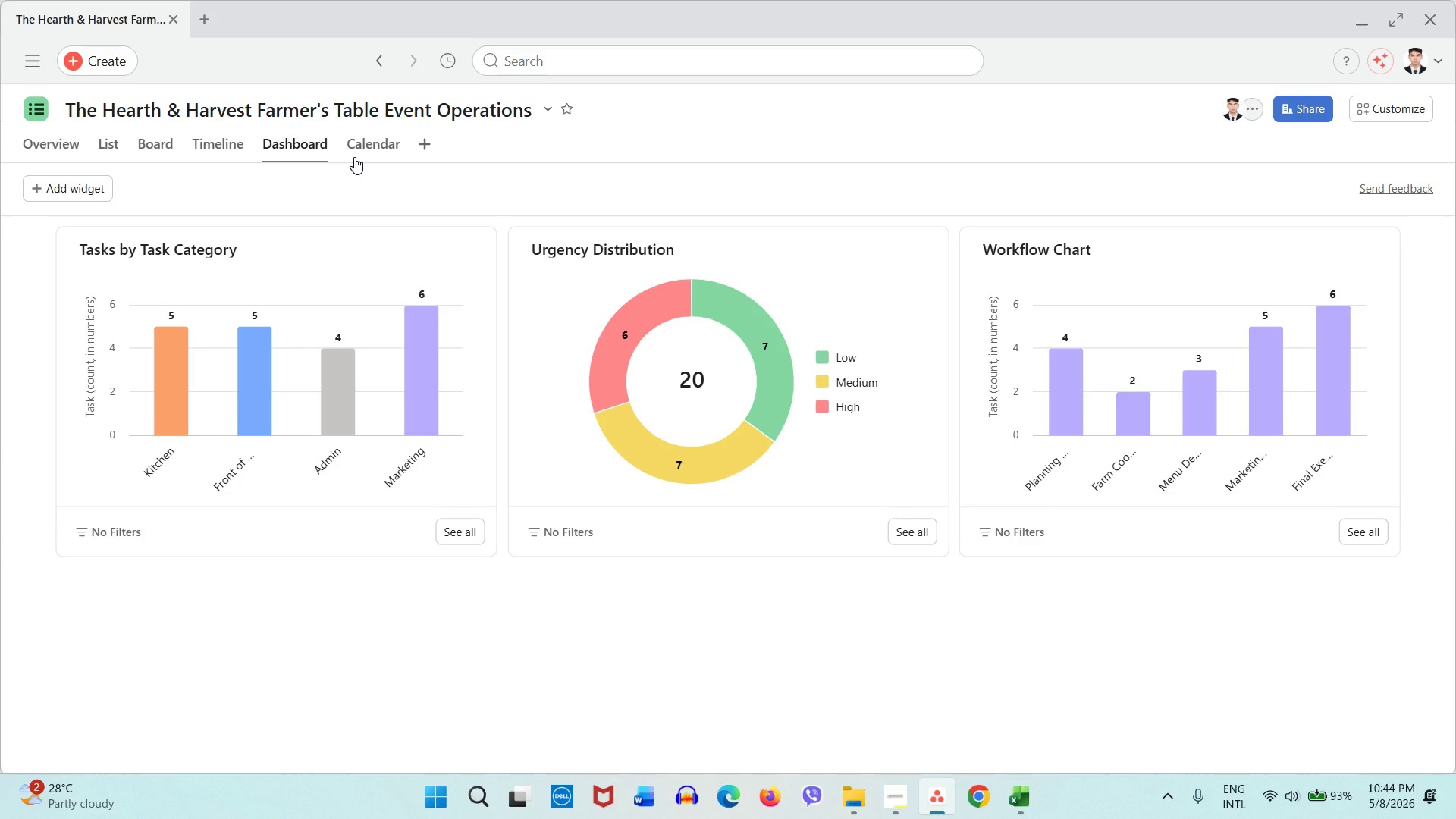 
left_click([354, 157])
 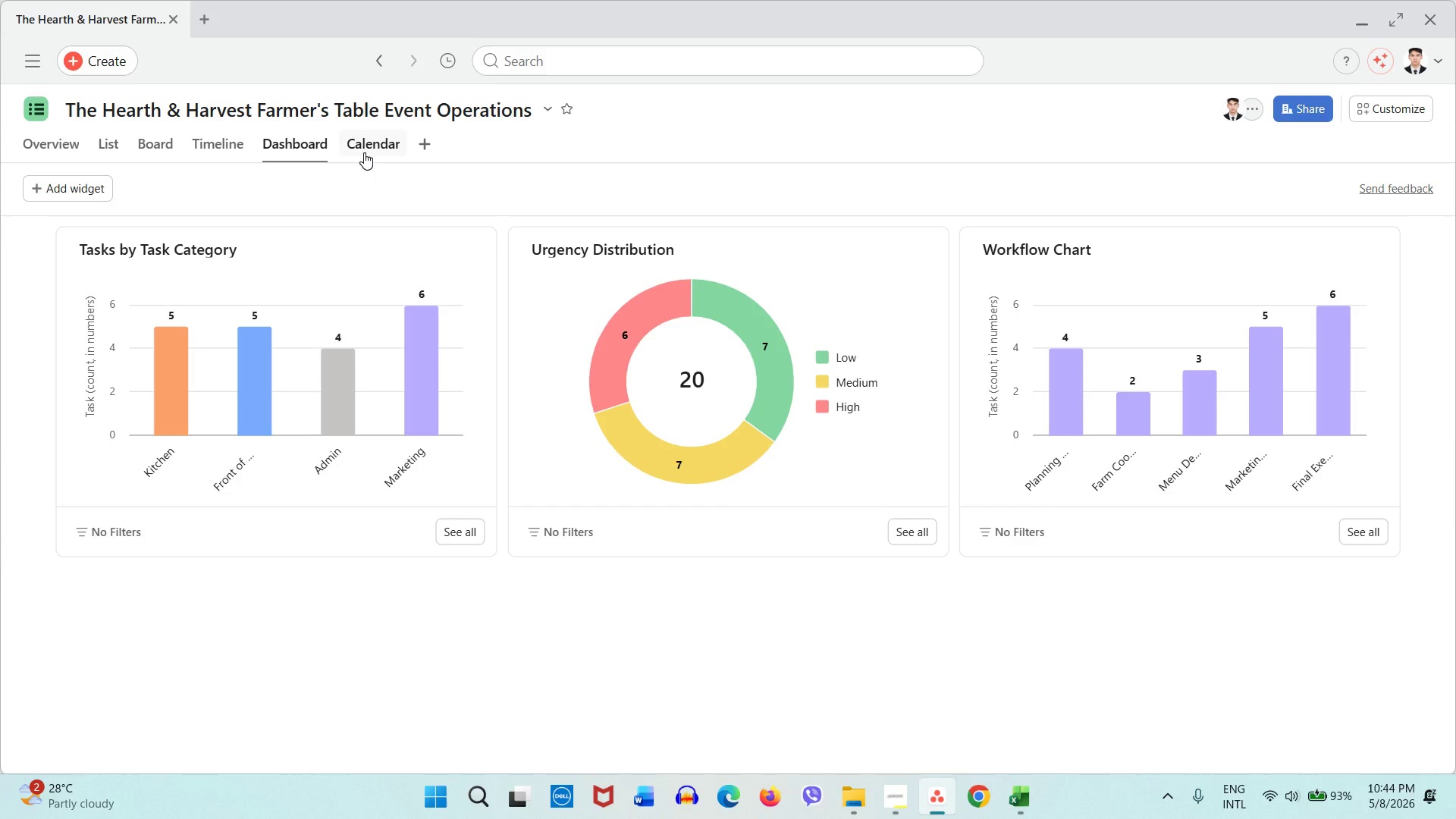 
left_click([364, 152])
 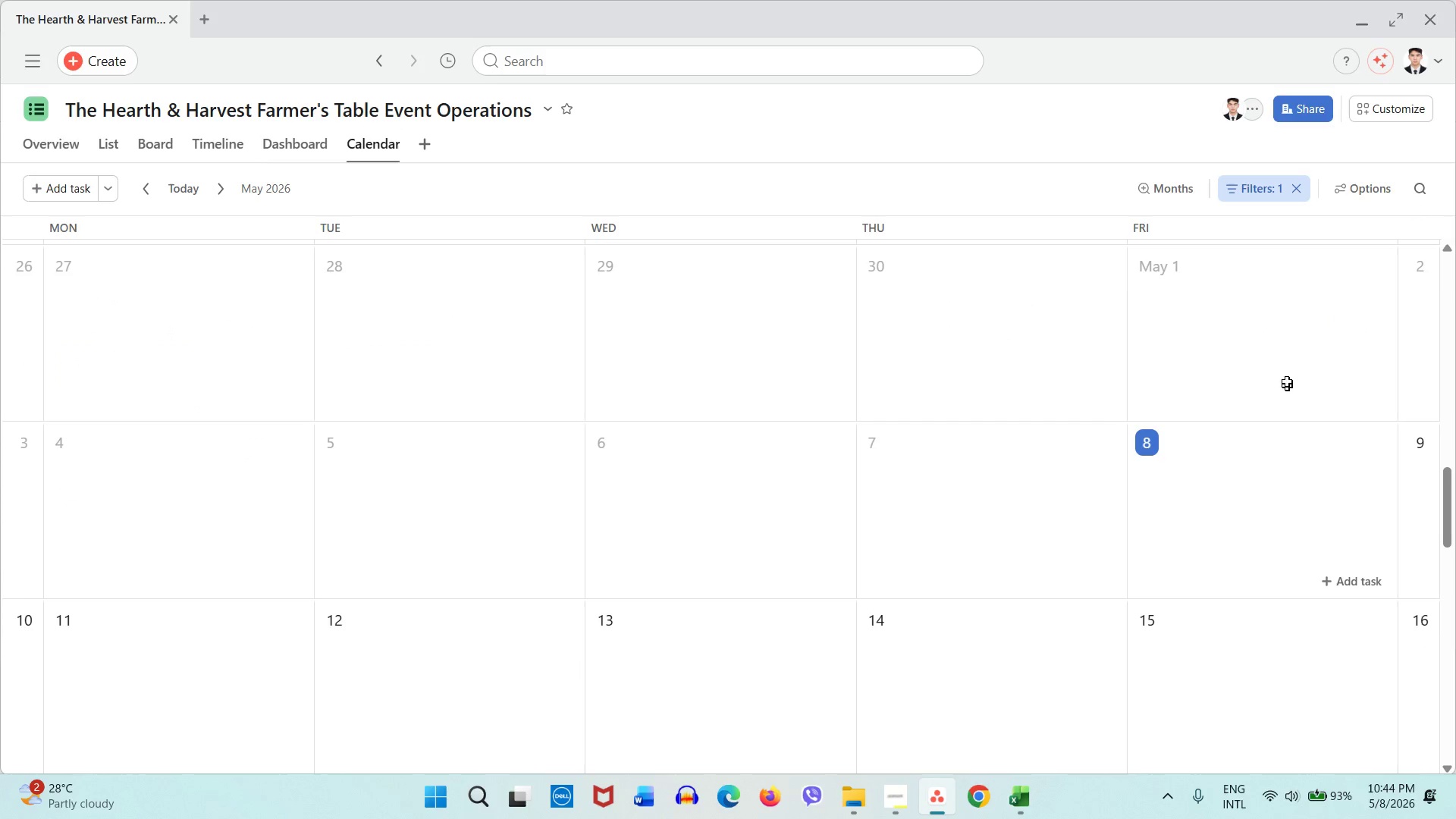 
wait(5.56)
 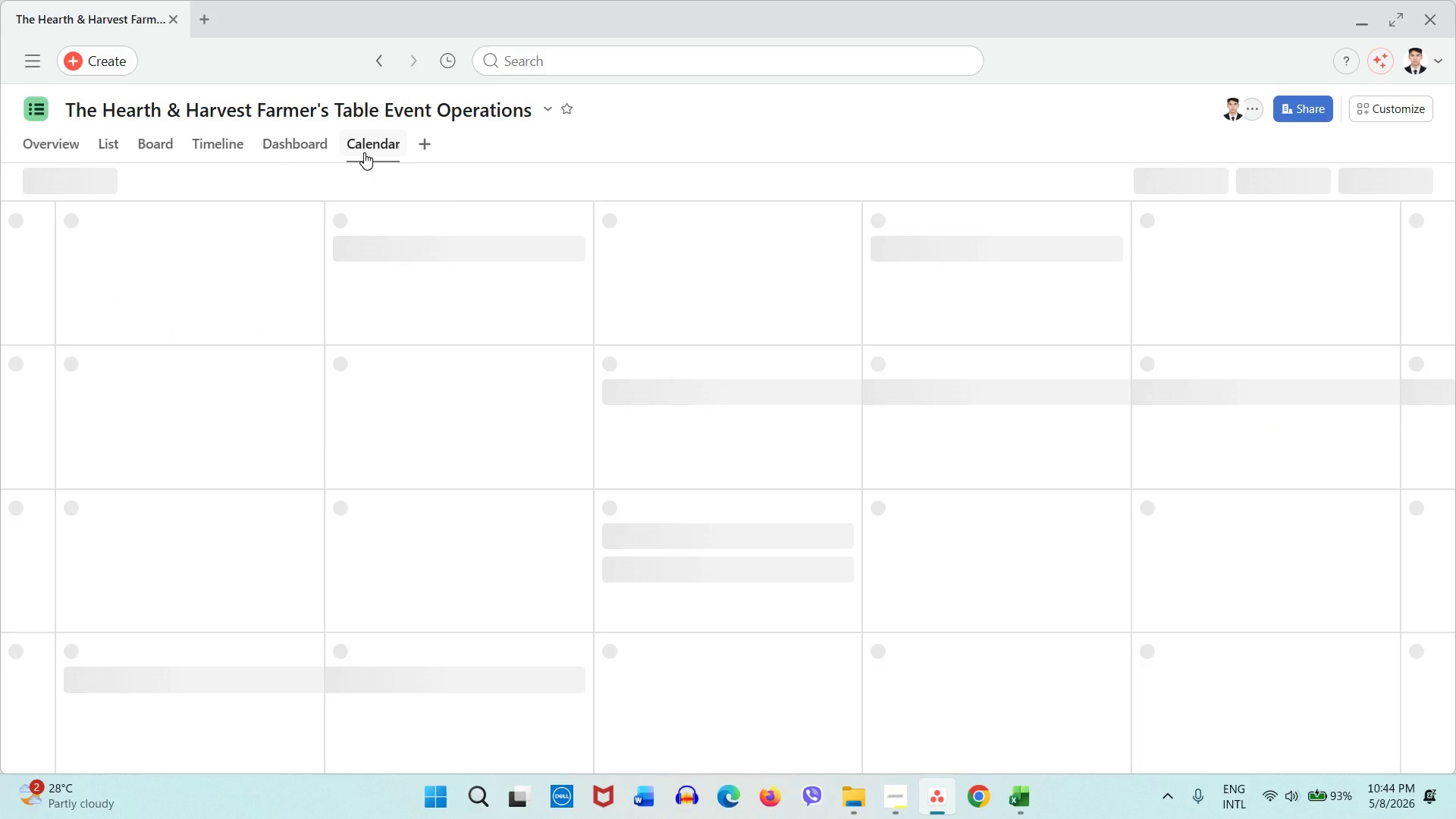 
left_click([223, 187])
 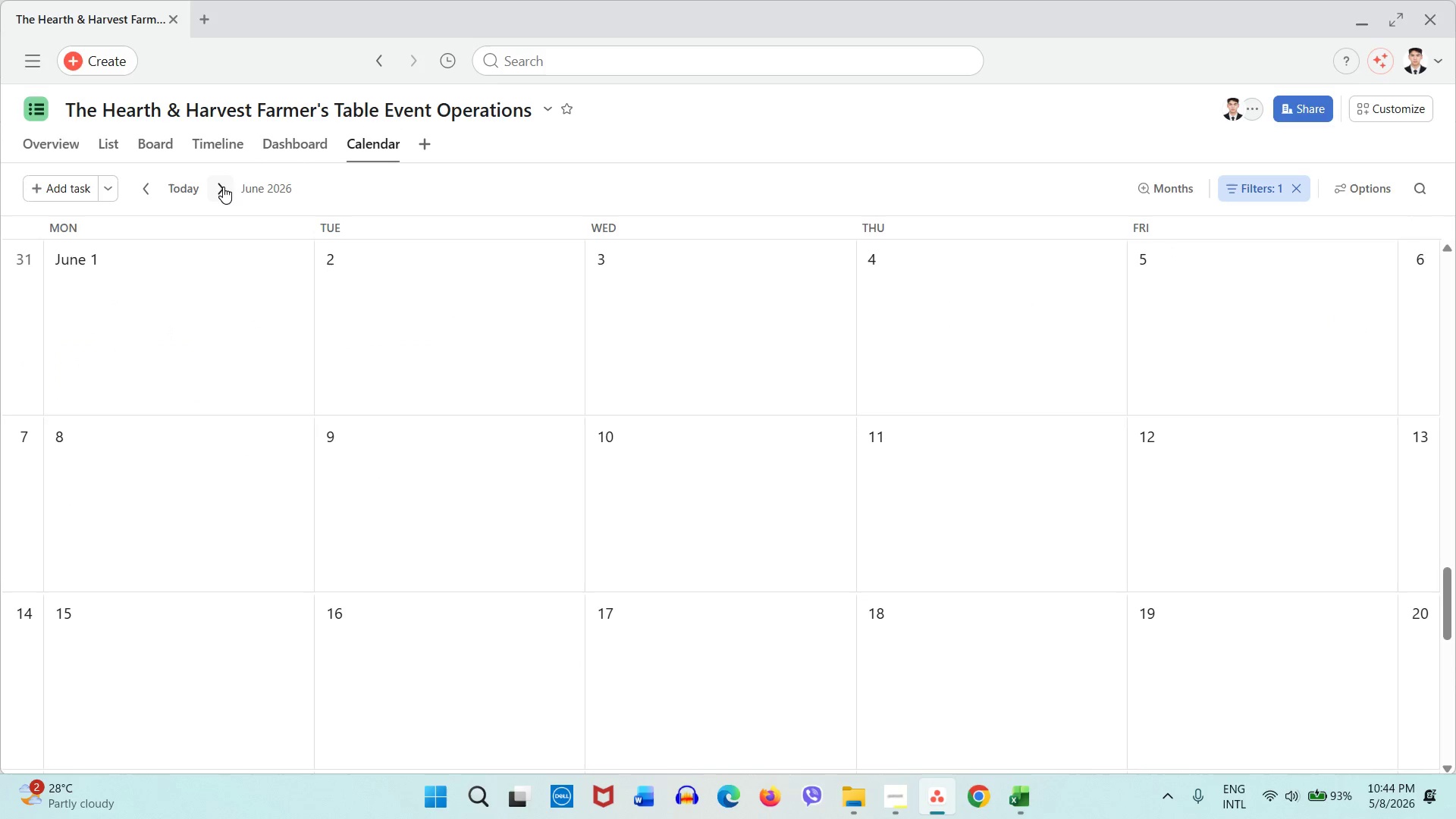 
left_click([223, 187])
 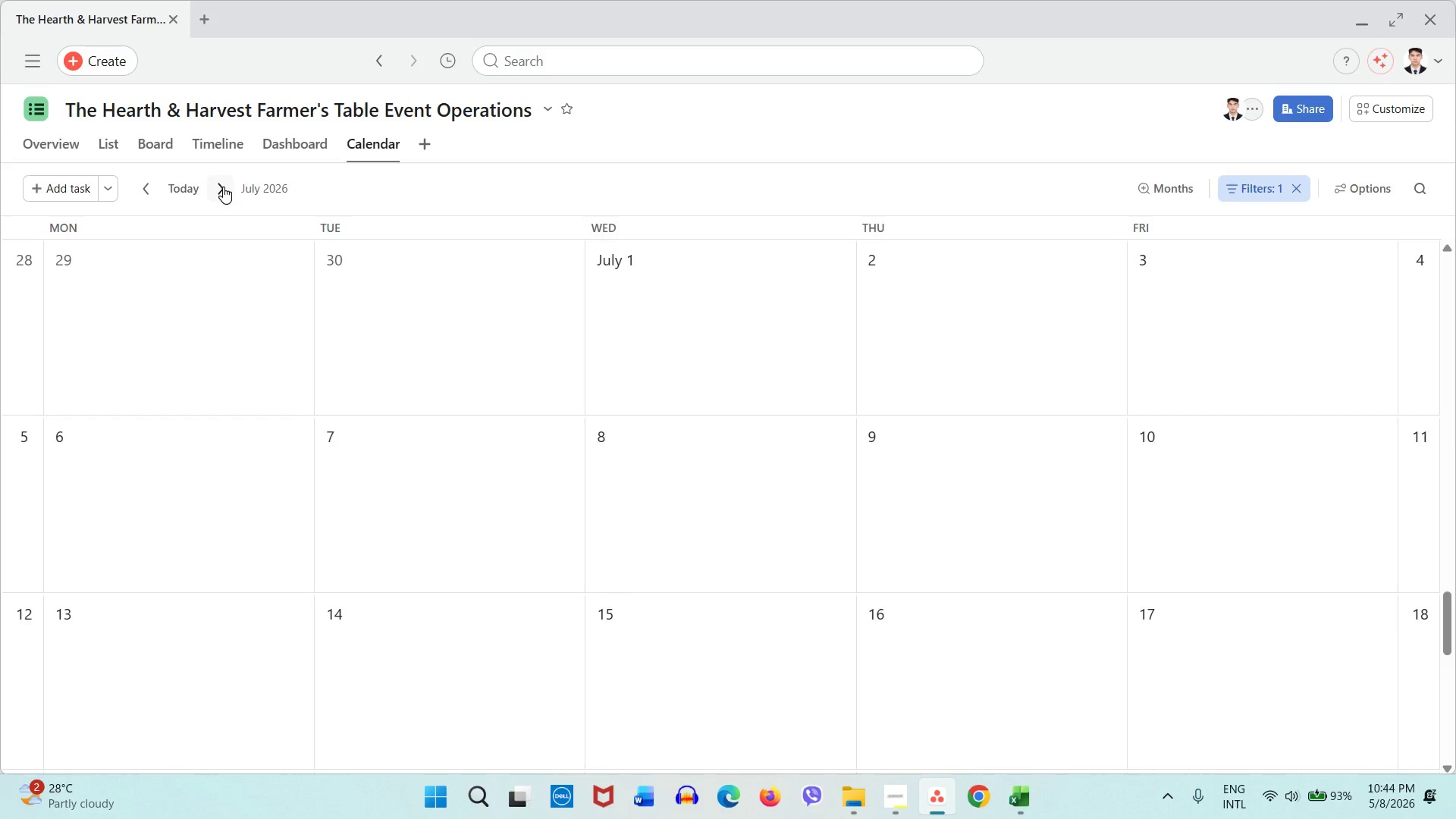 
left_click([223, 187])
 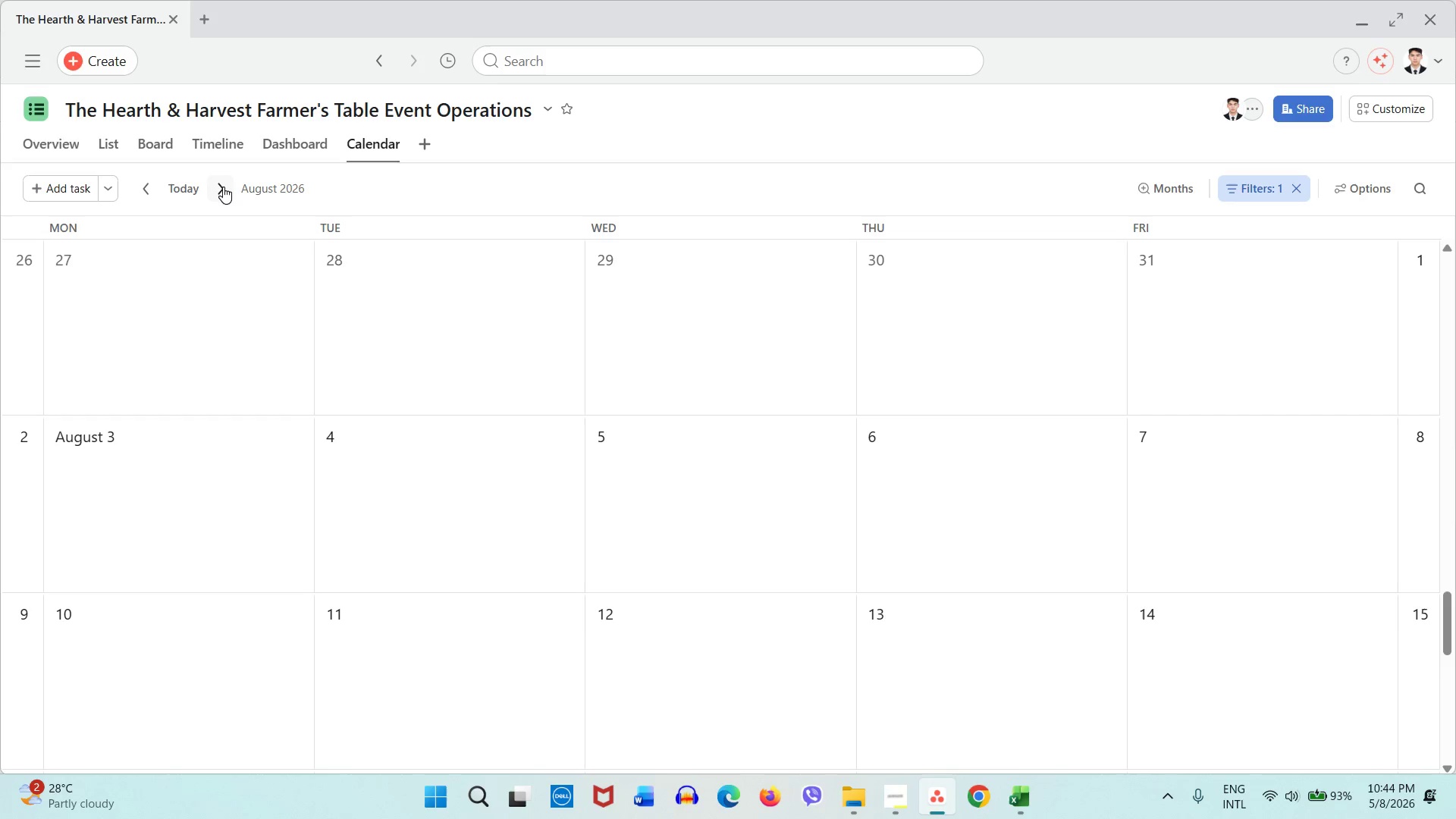 
left_click([223, 187])
 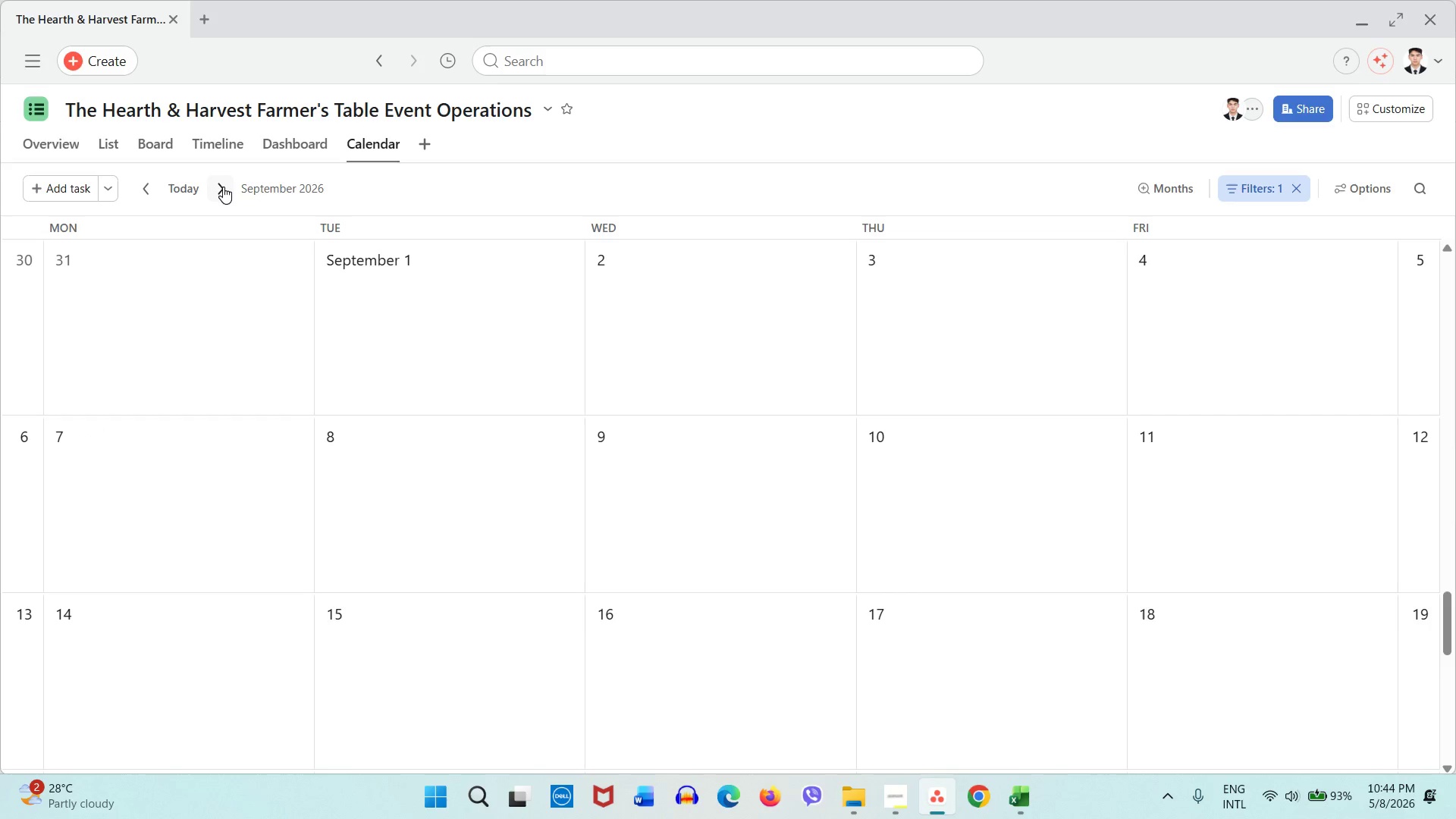 
left_click([223, 187])
 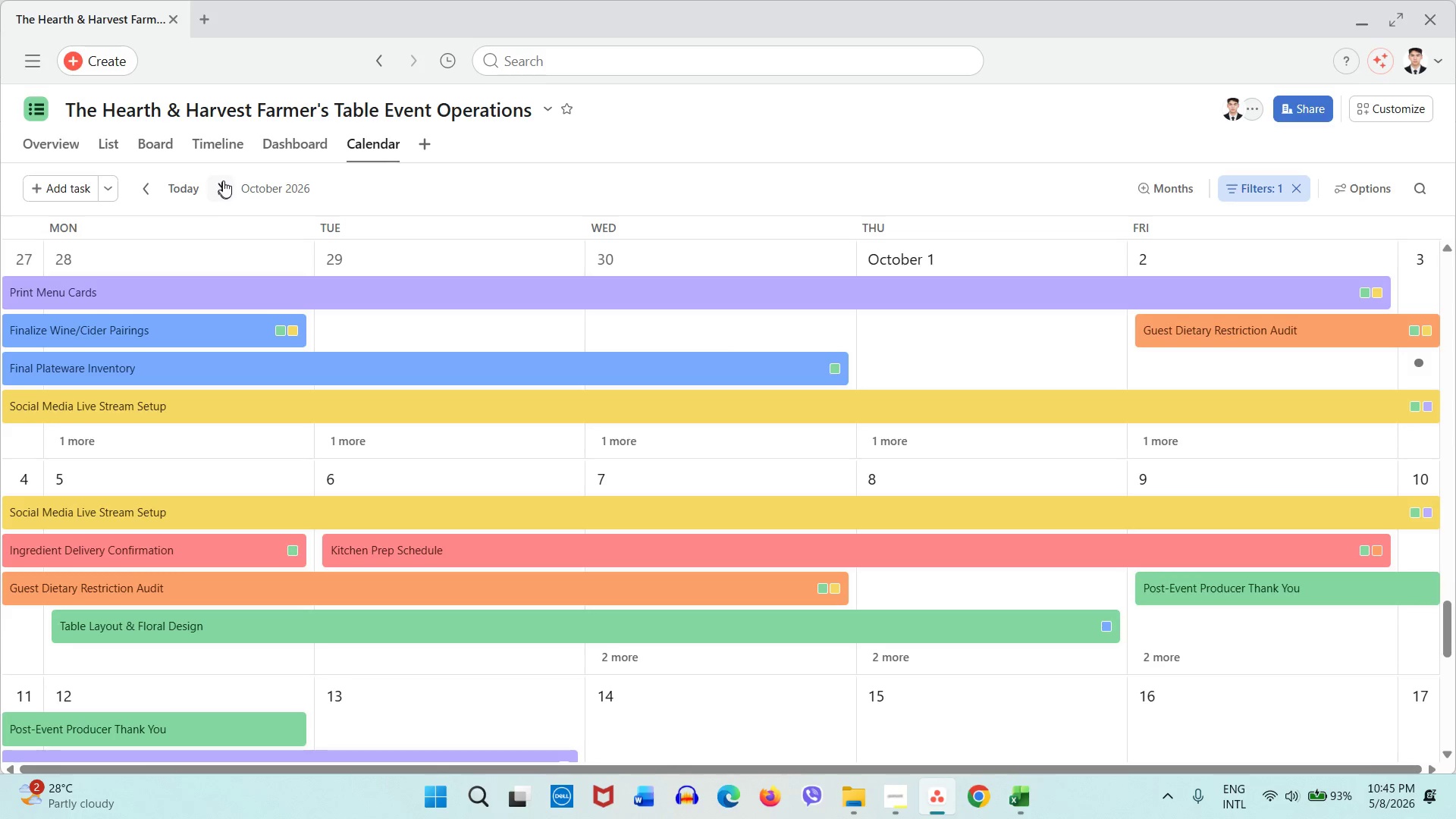 
wait(6.12)
 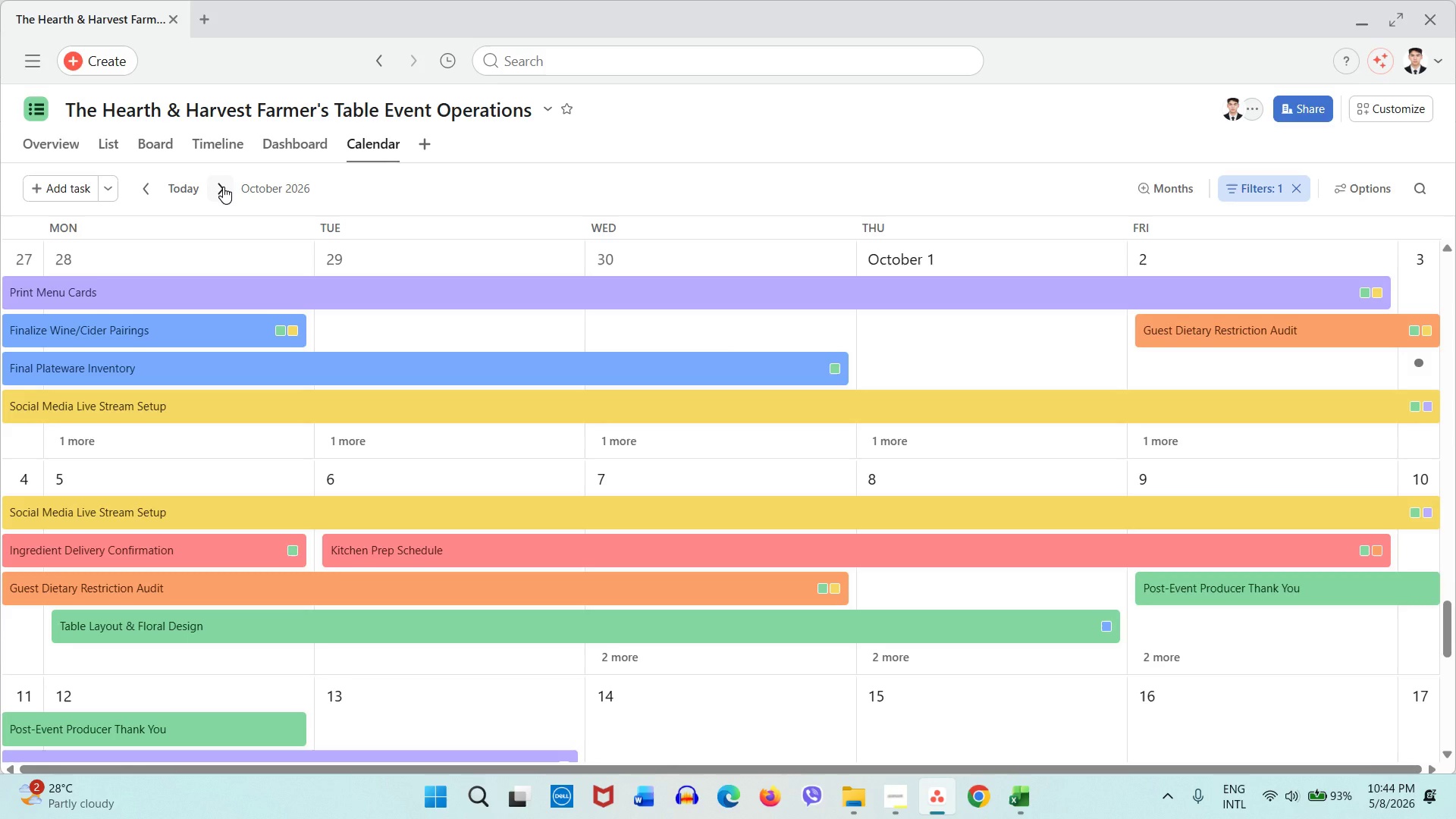 
left_click([1185, 180])
 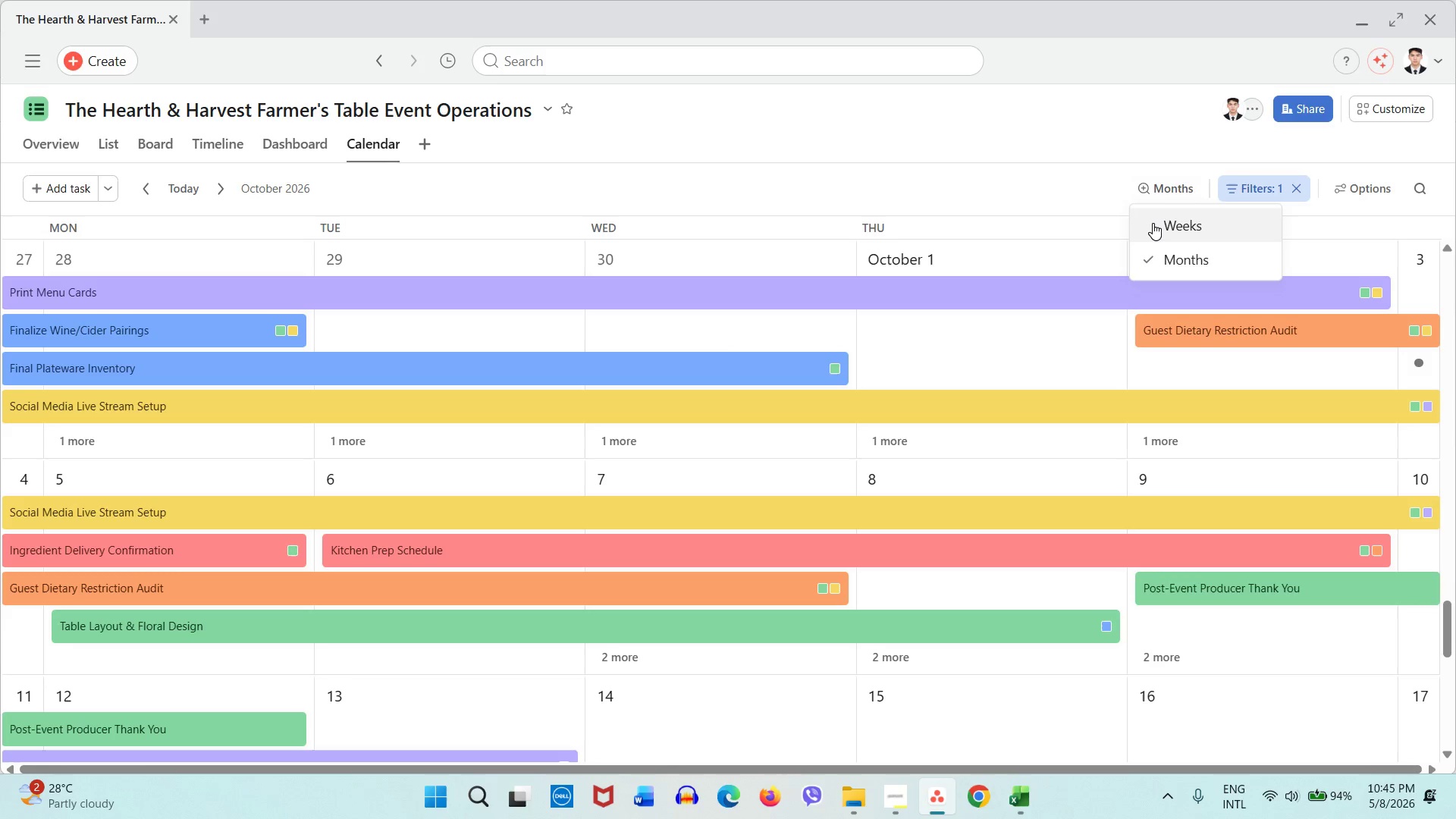 
left_click([1153, 223])
 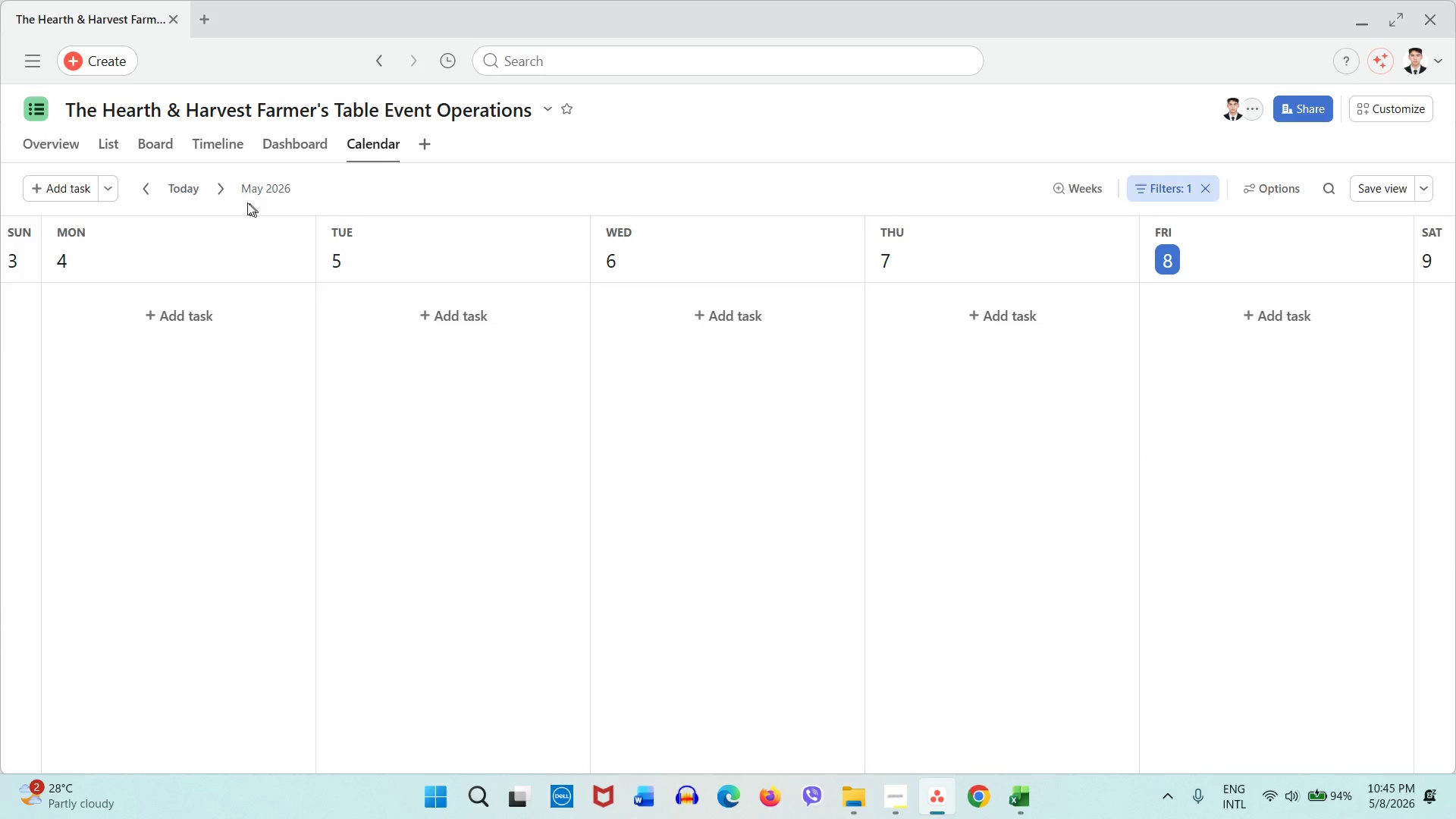 
double_click([219, 187])
 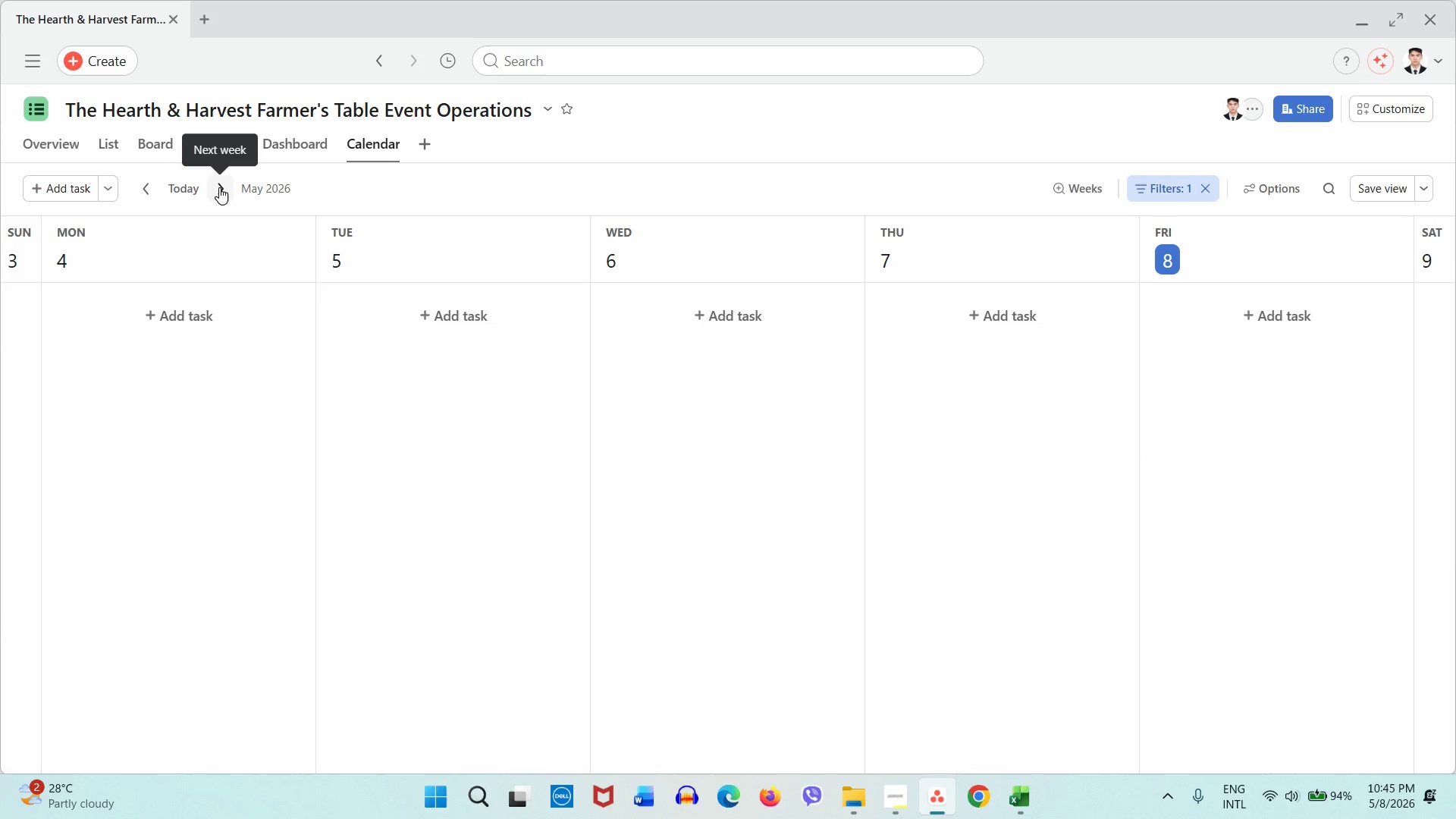 
triple_click([219, 187])
 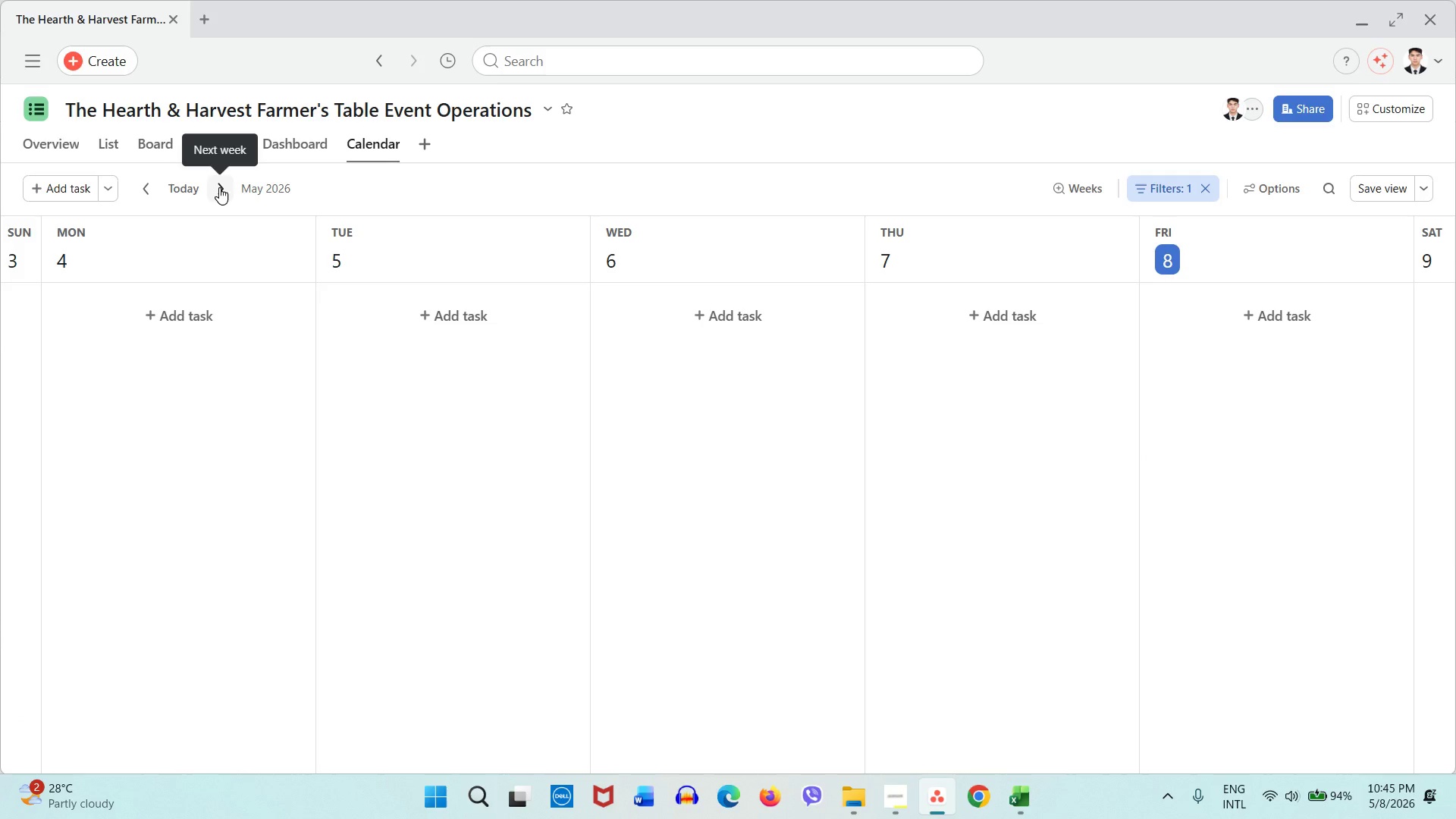 
triple_click([219, 187])
 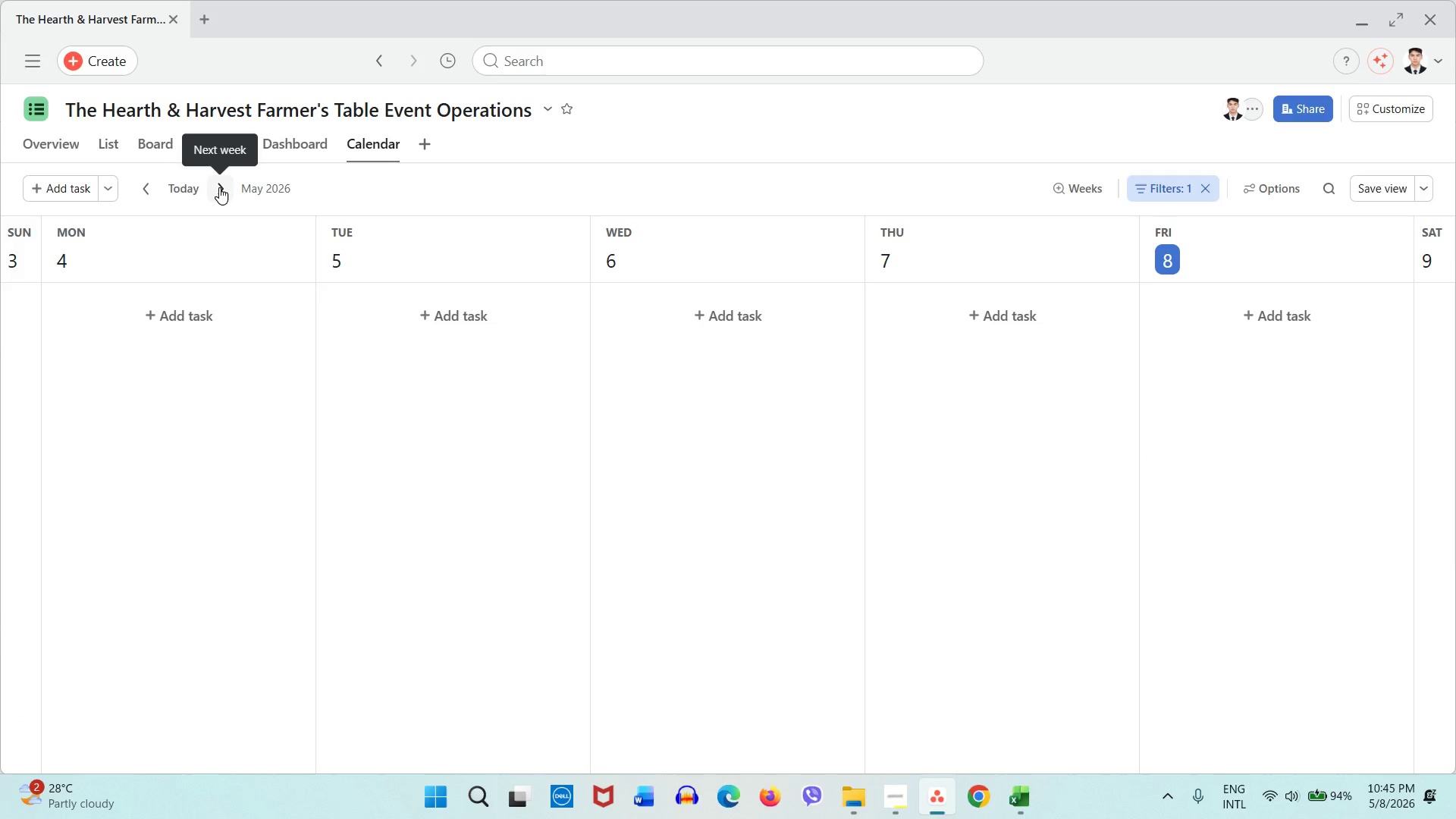 
triple_click([219, 187])
 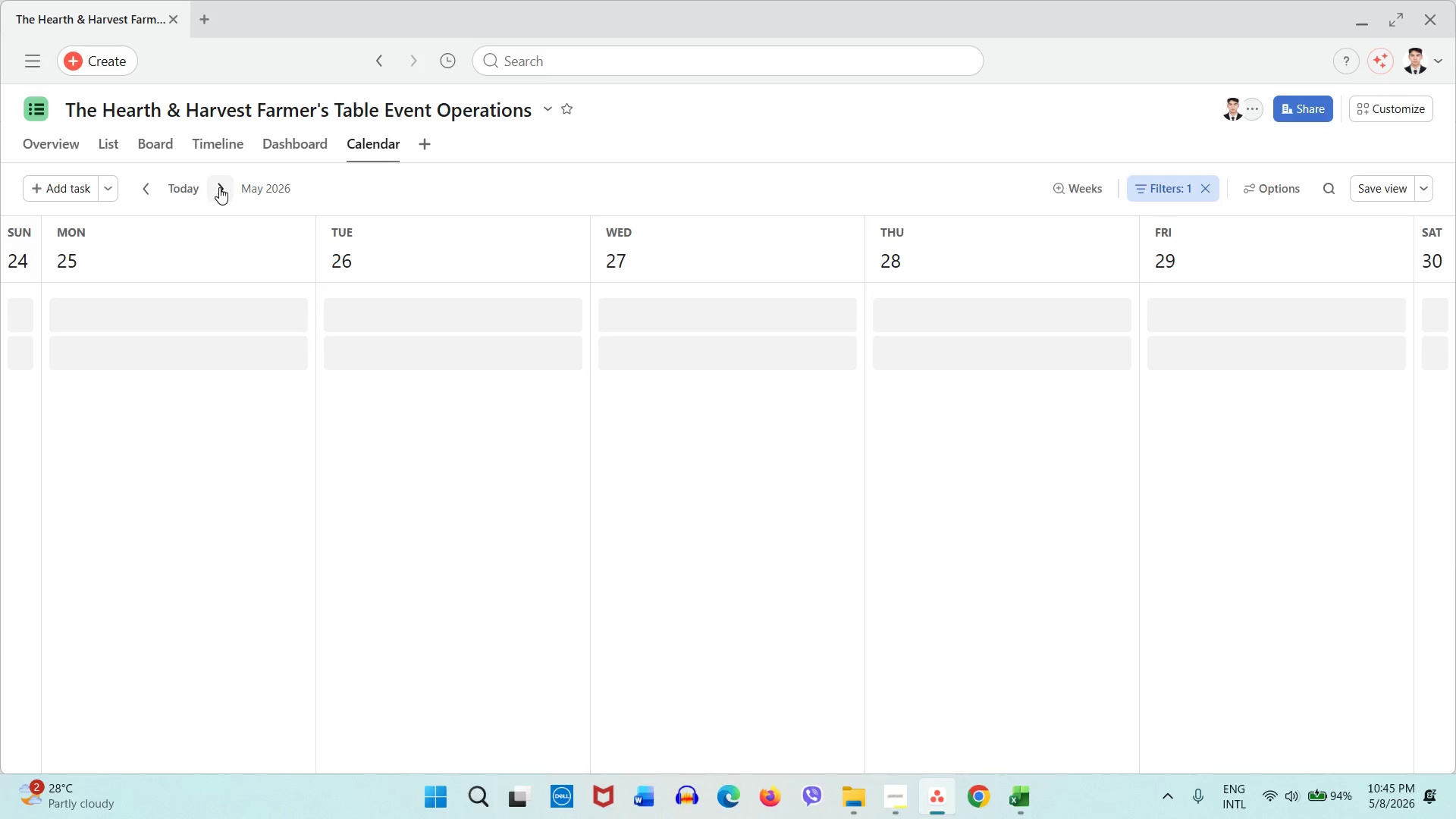 
left_click([219, 187])
 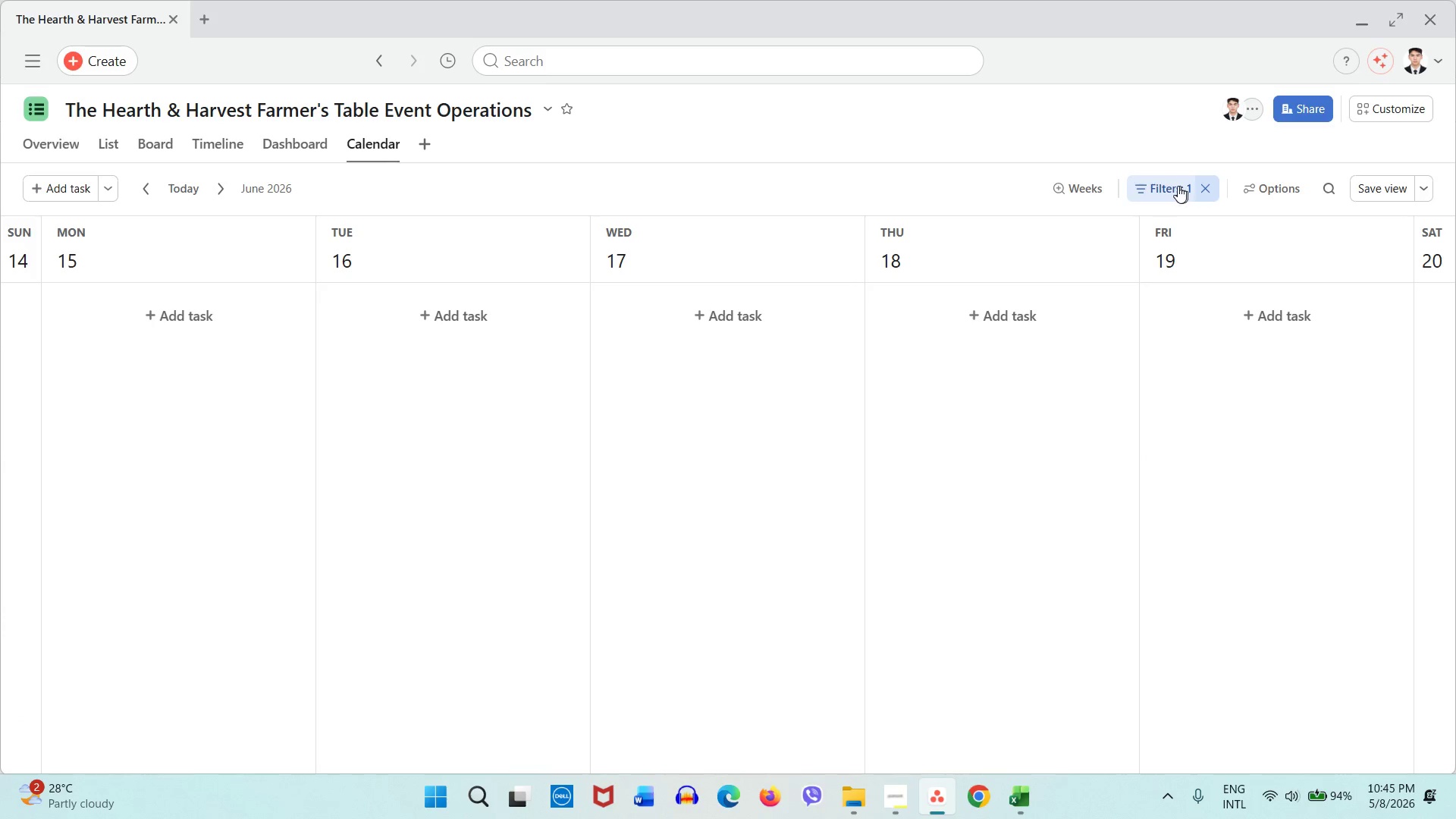 
left_click([1072, 183])
 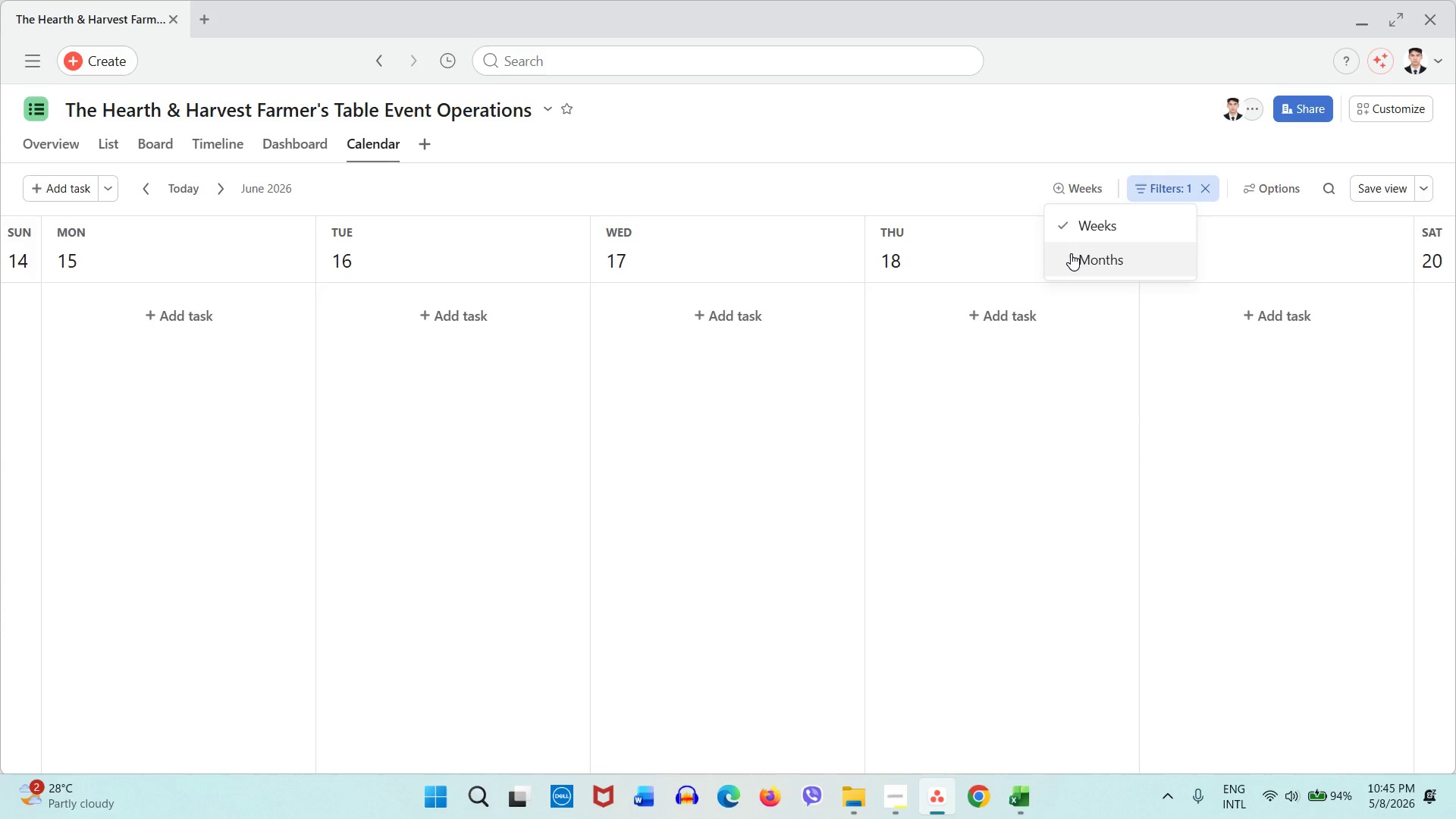 
left_click([1071, 253])
 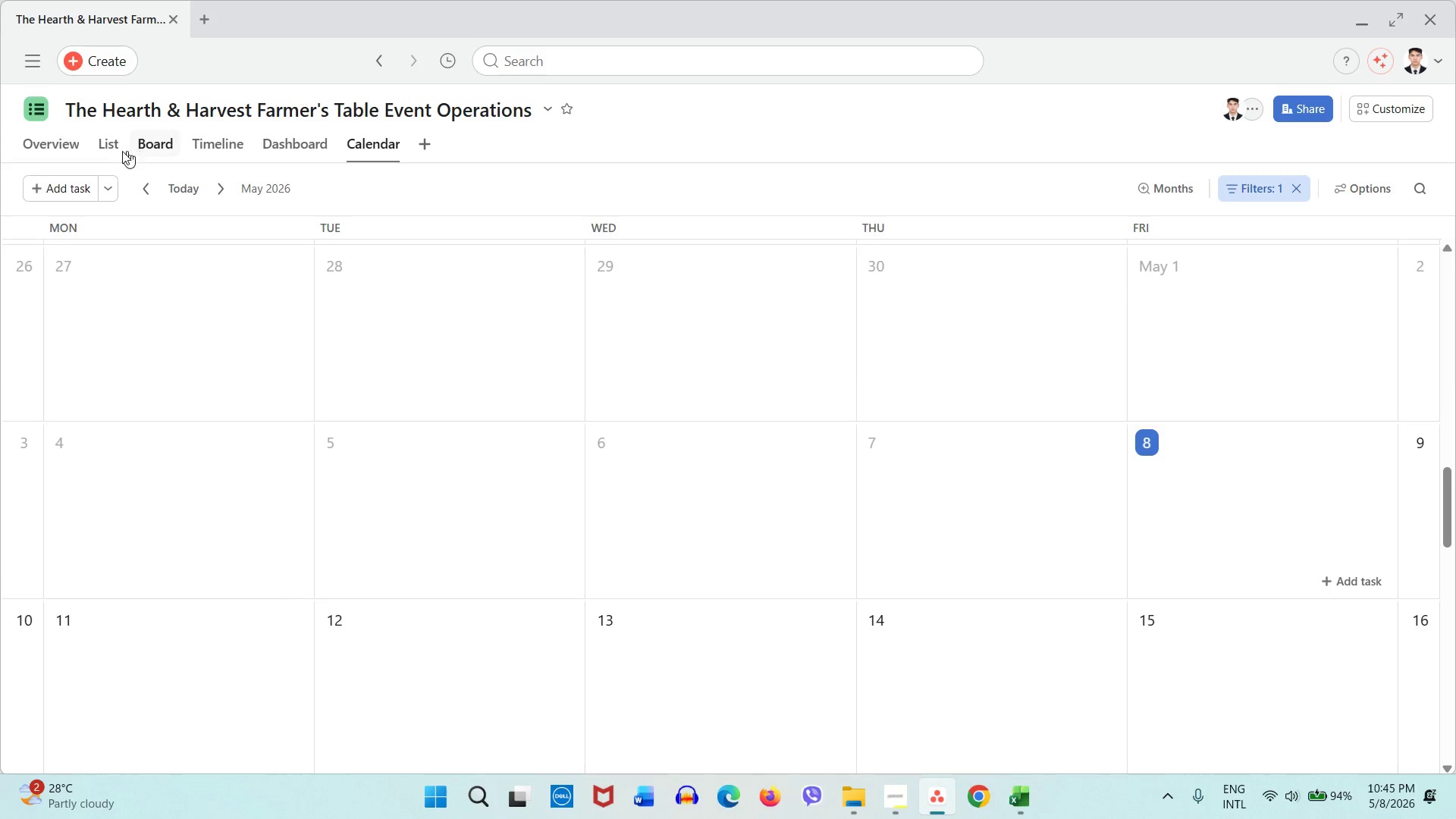 
left_click([146, 145])
 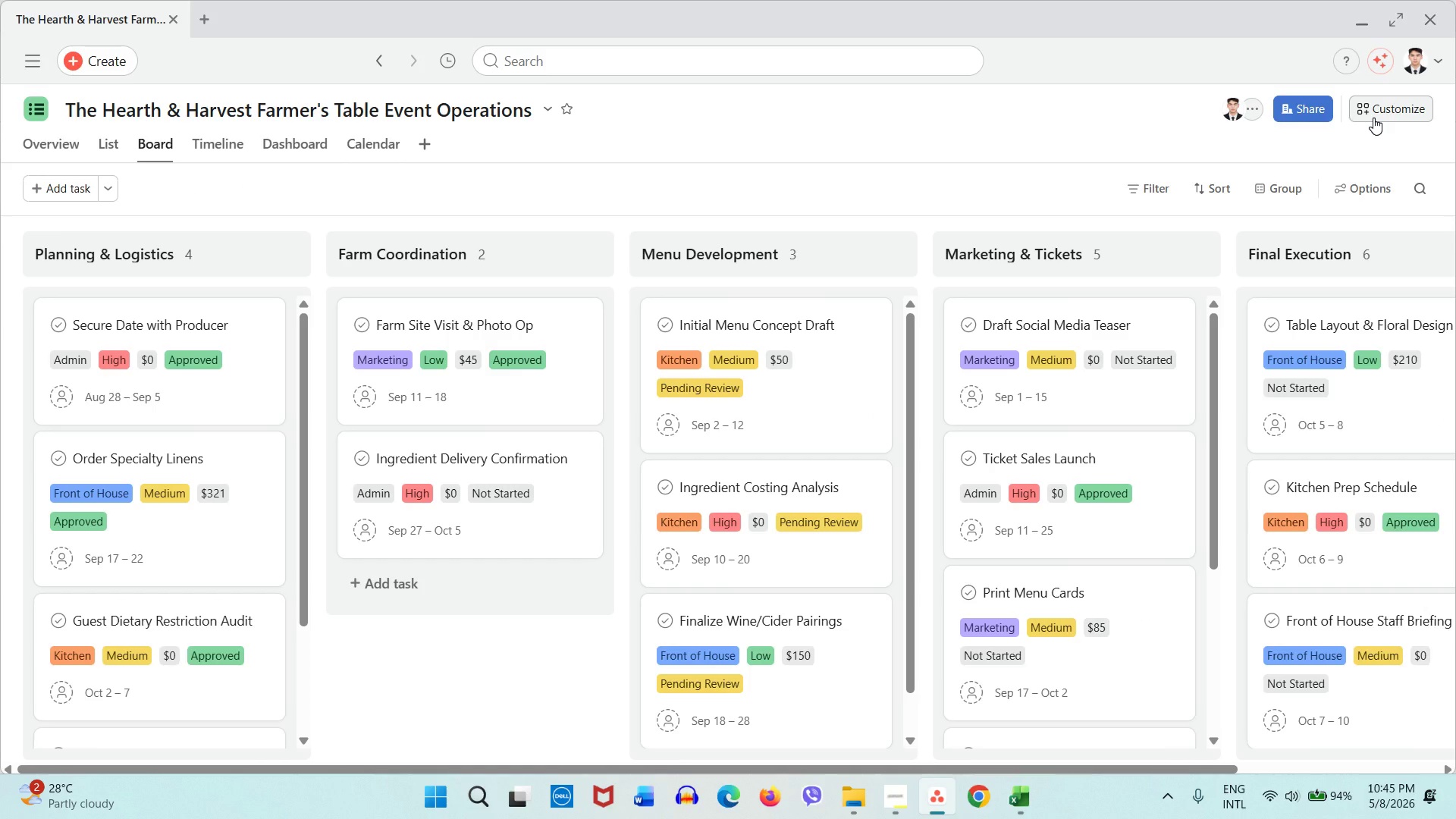 
wait(11.3)
 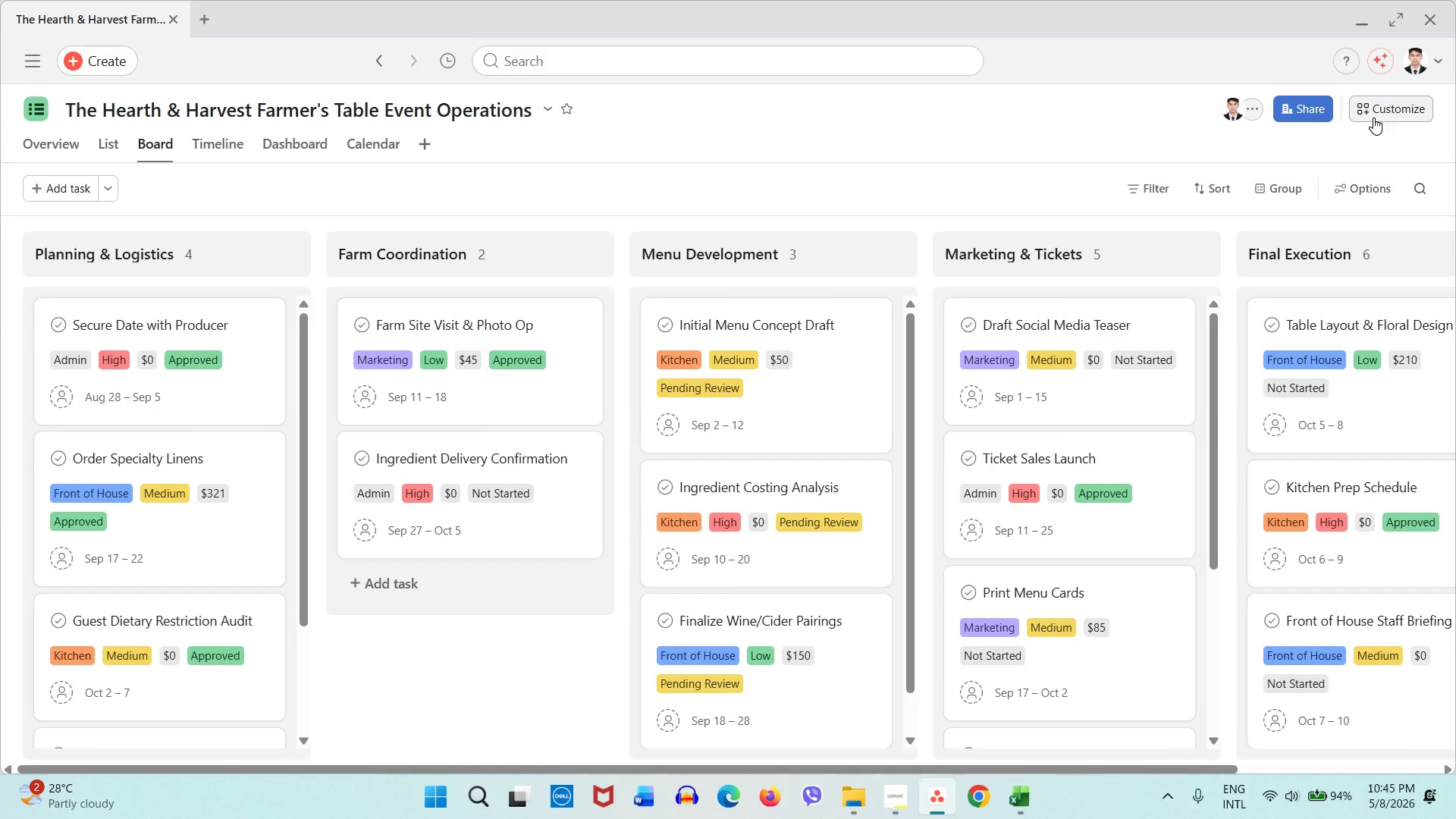 
left_click([1373, 118])
 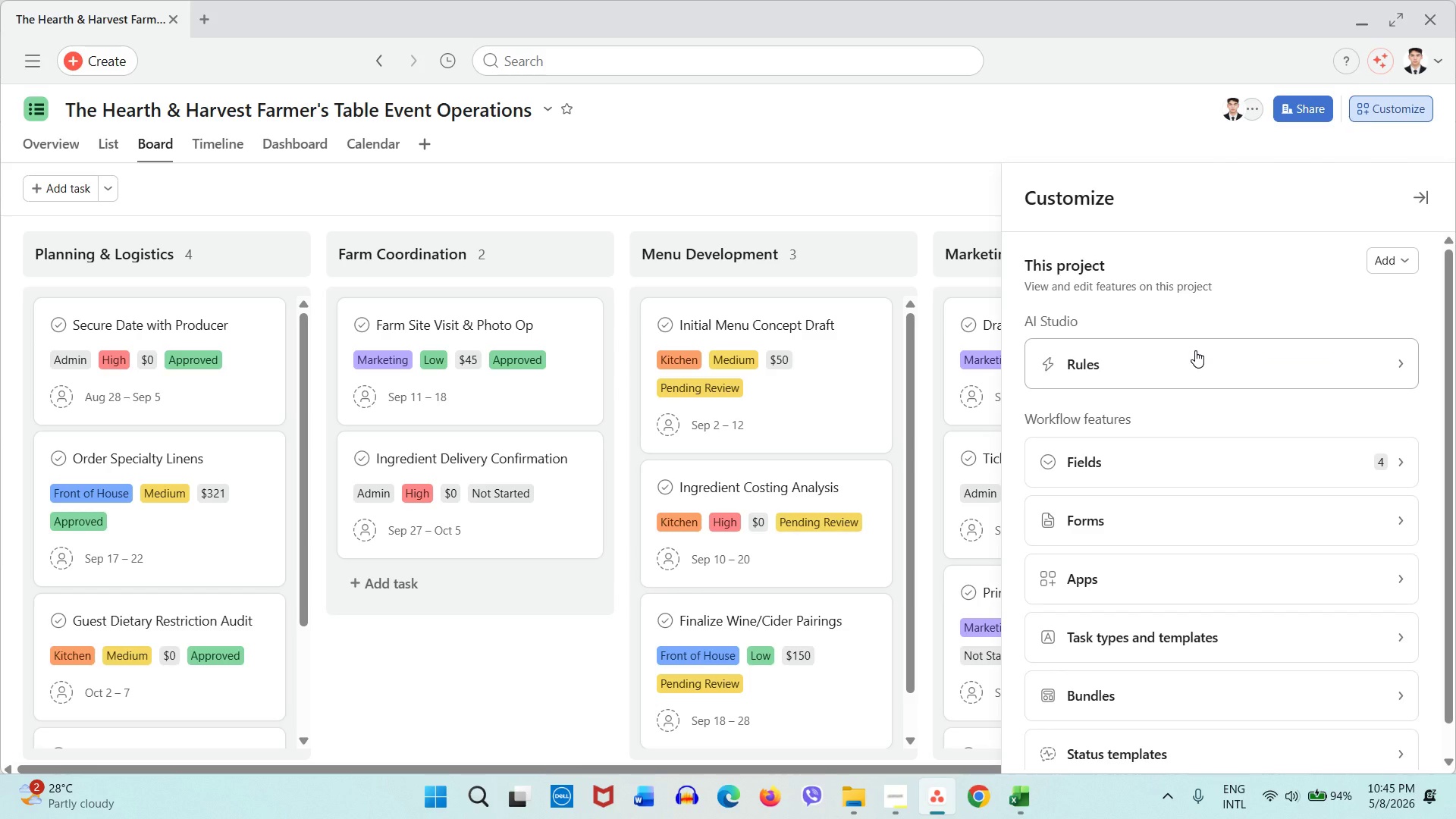 
left_click([1195, 350])
 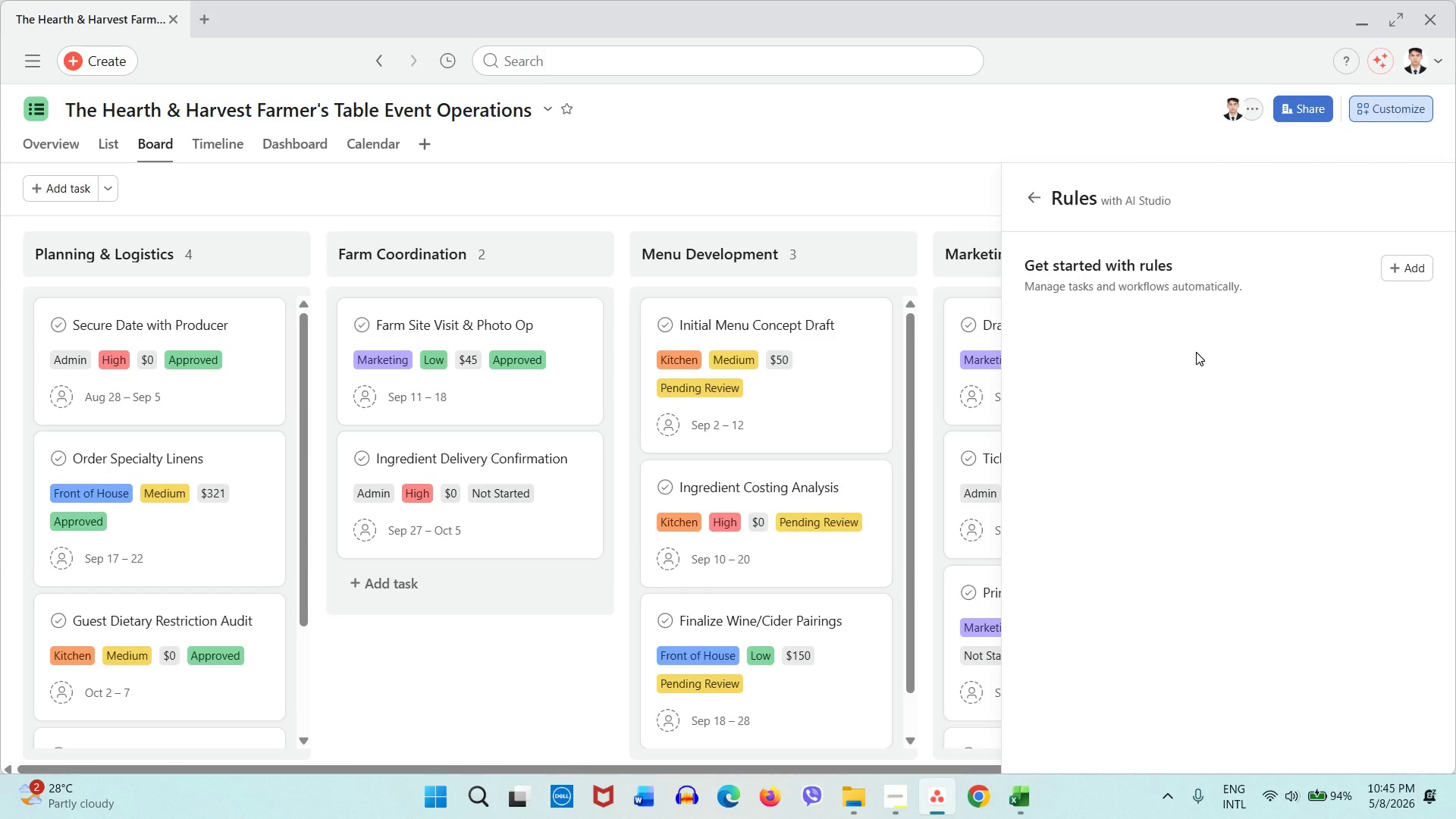 
wait(30.78)
 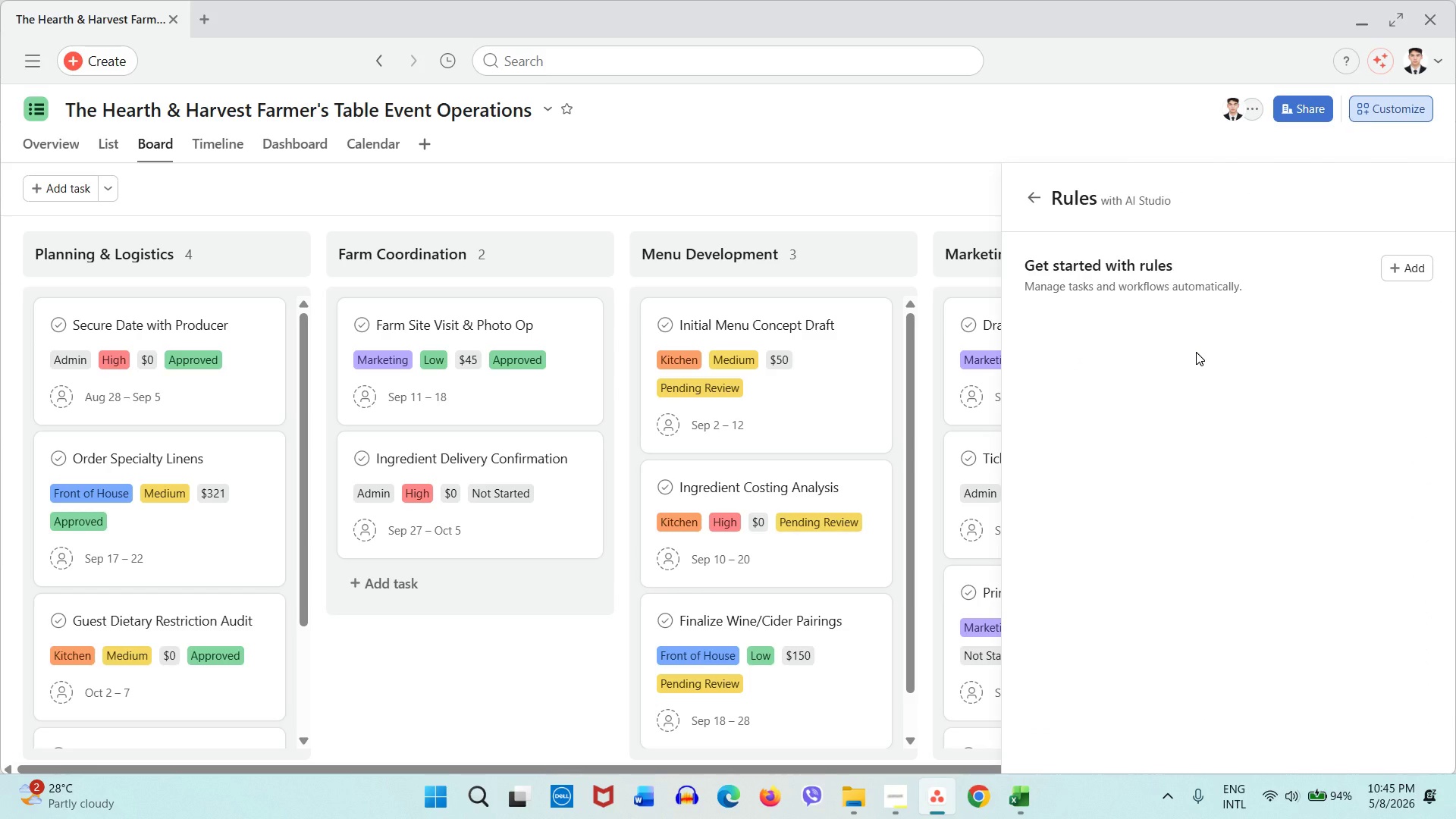 
left_click([1417, 272])
 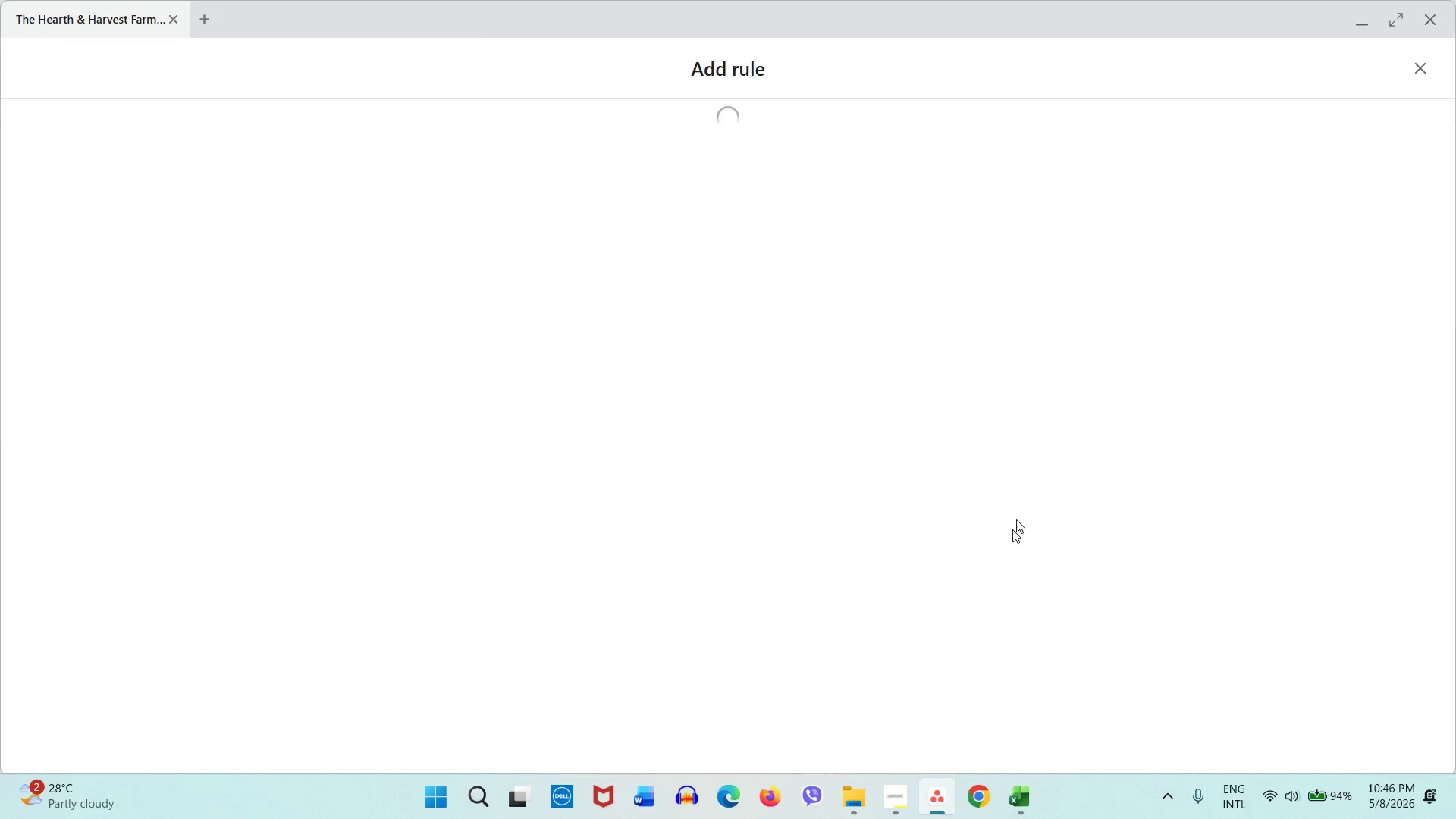 
left_click([909, 818])